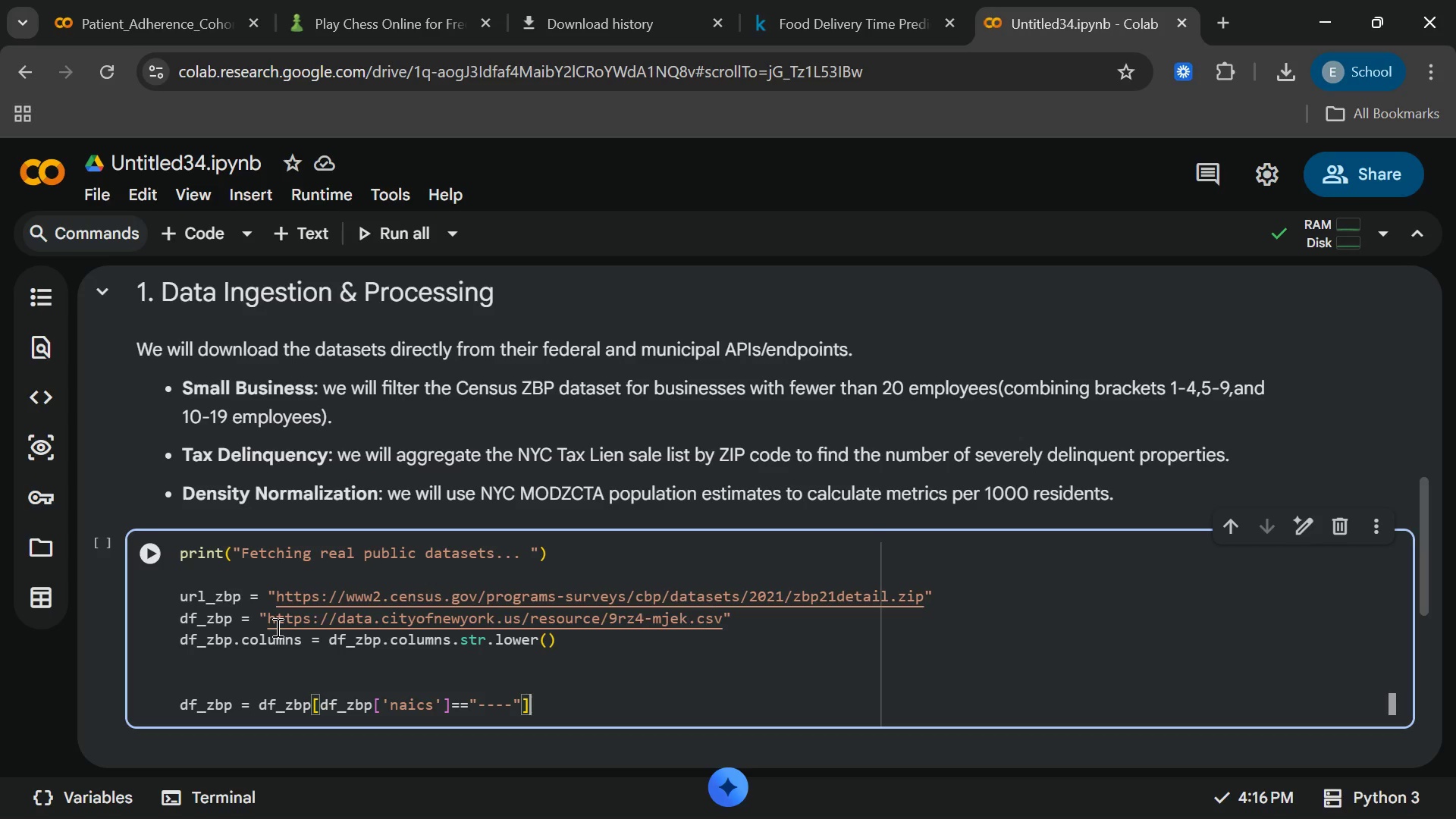 
key(ArrowRight)
 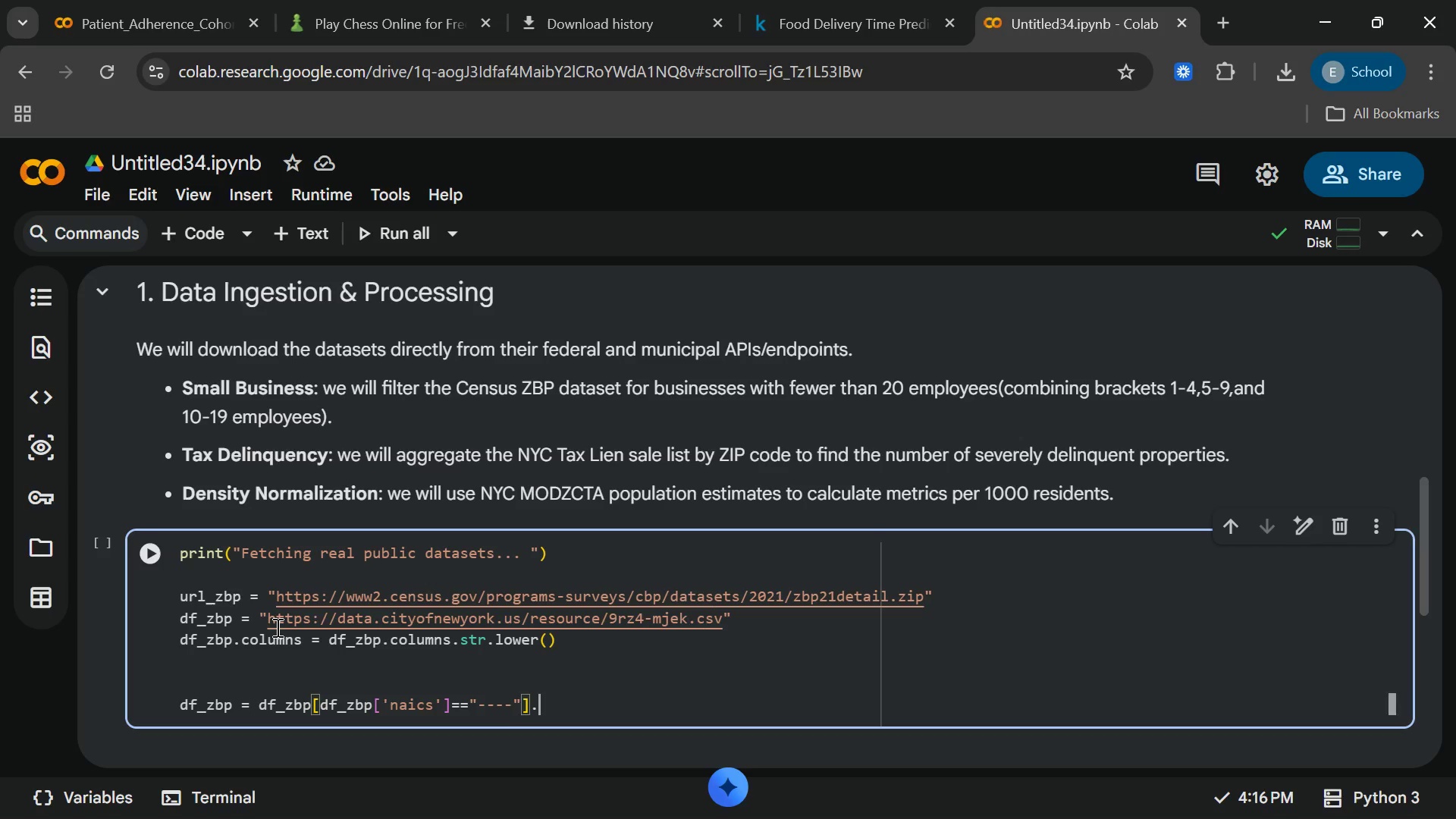 
type(.copy)
 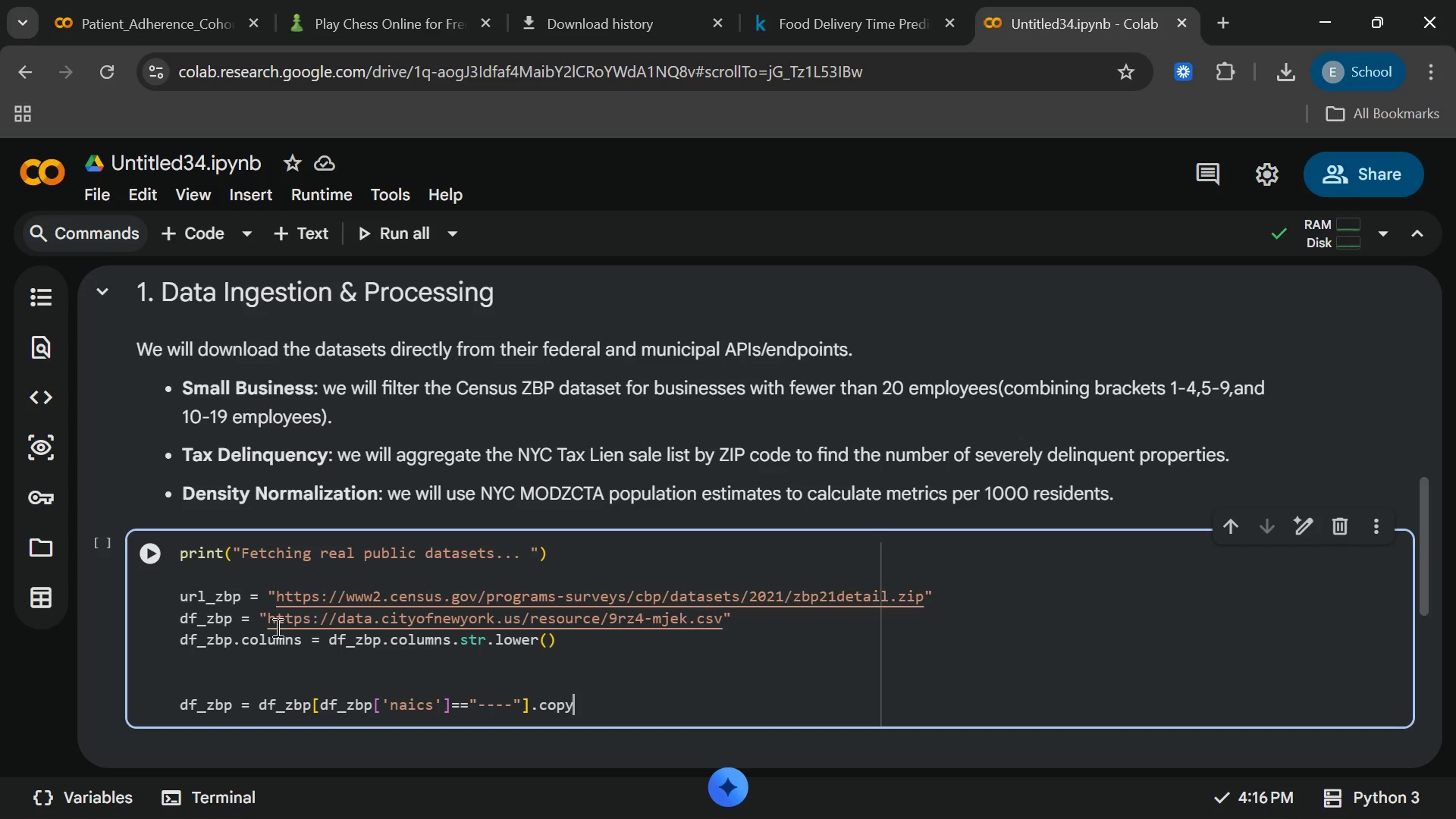 
key(Shift+9)
 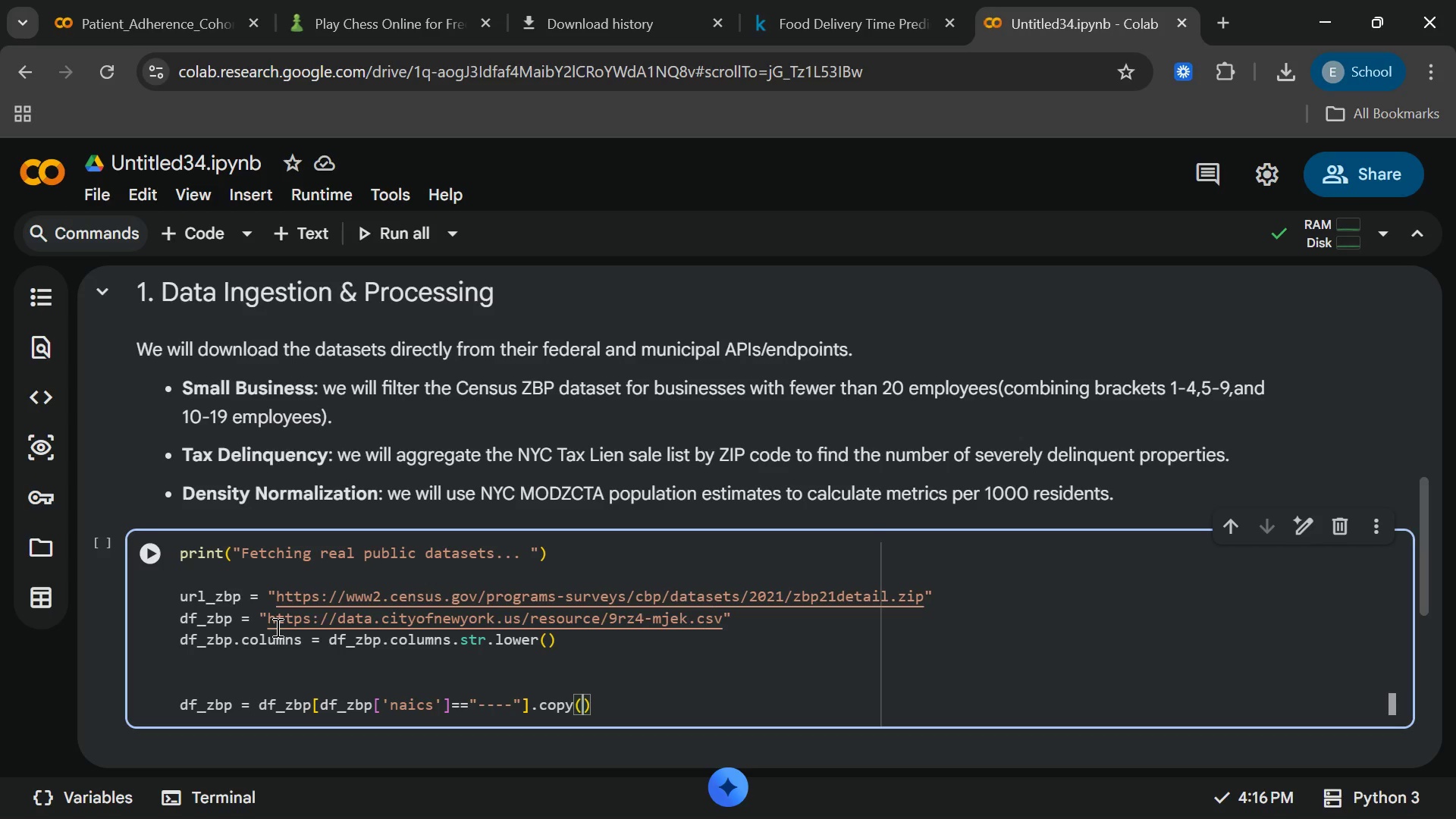 
key(End)
 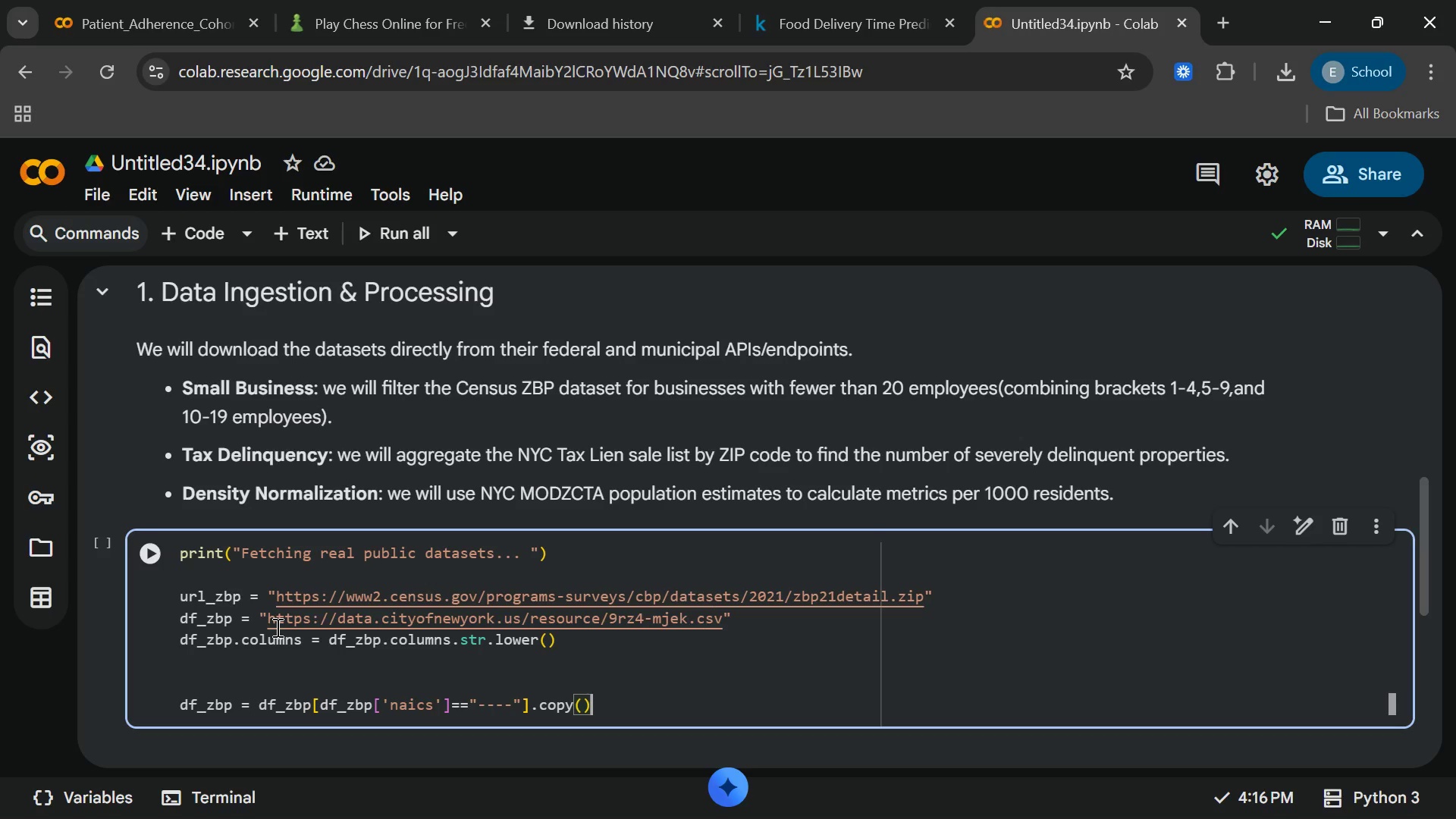 
key(Enter)
 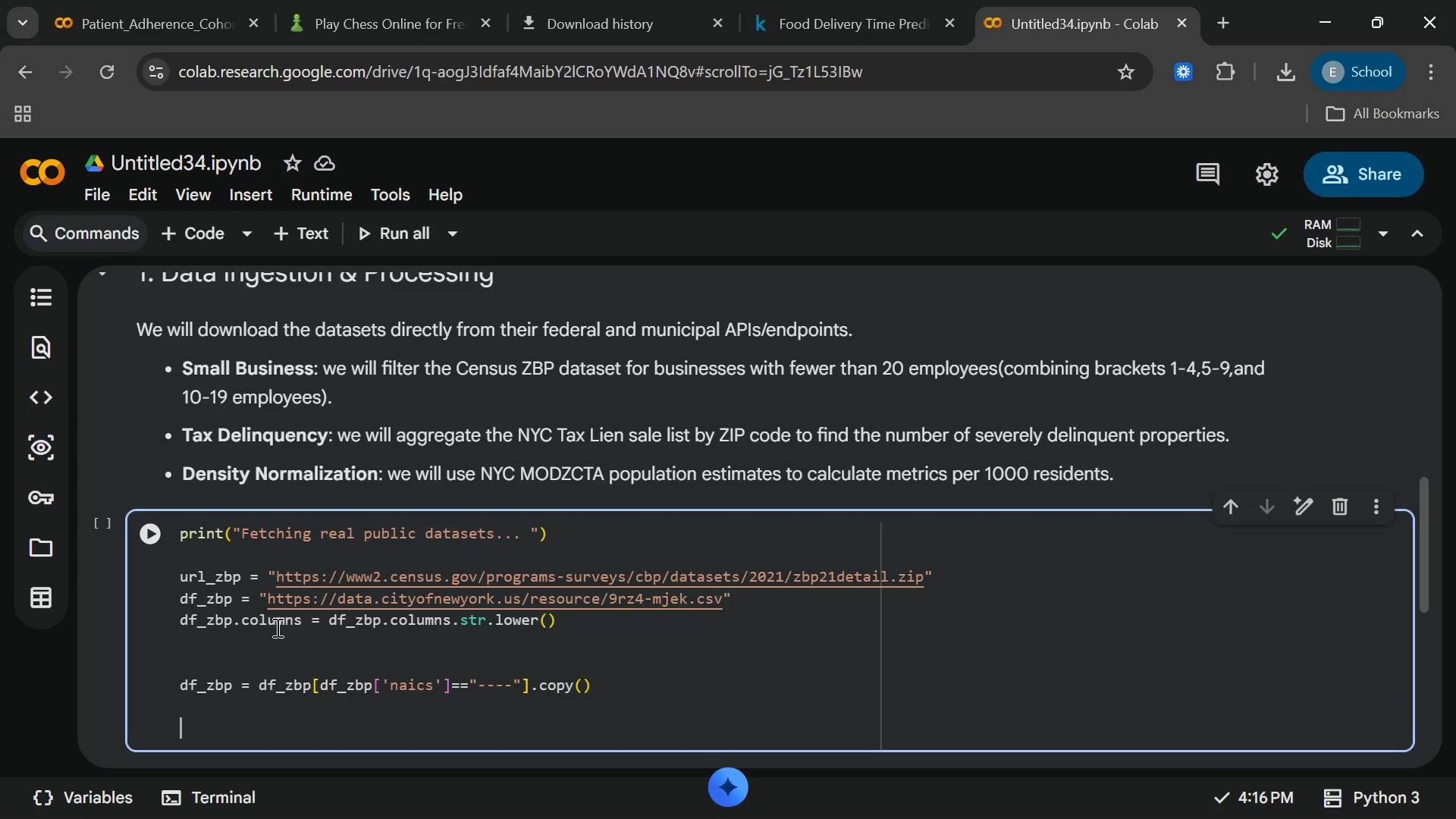 
key(Enter)
 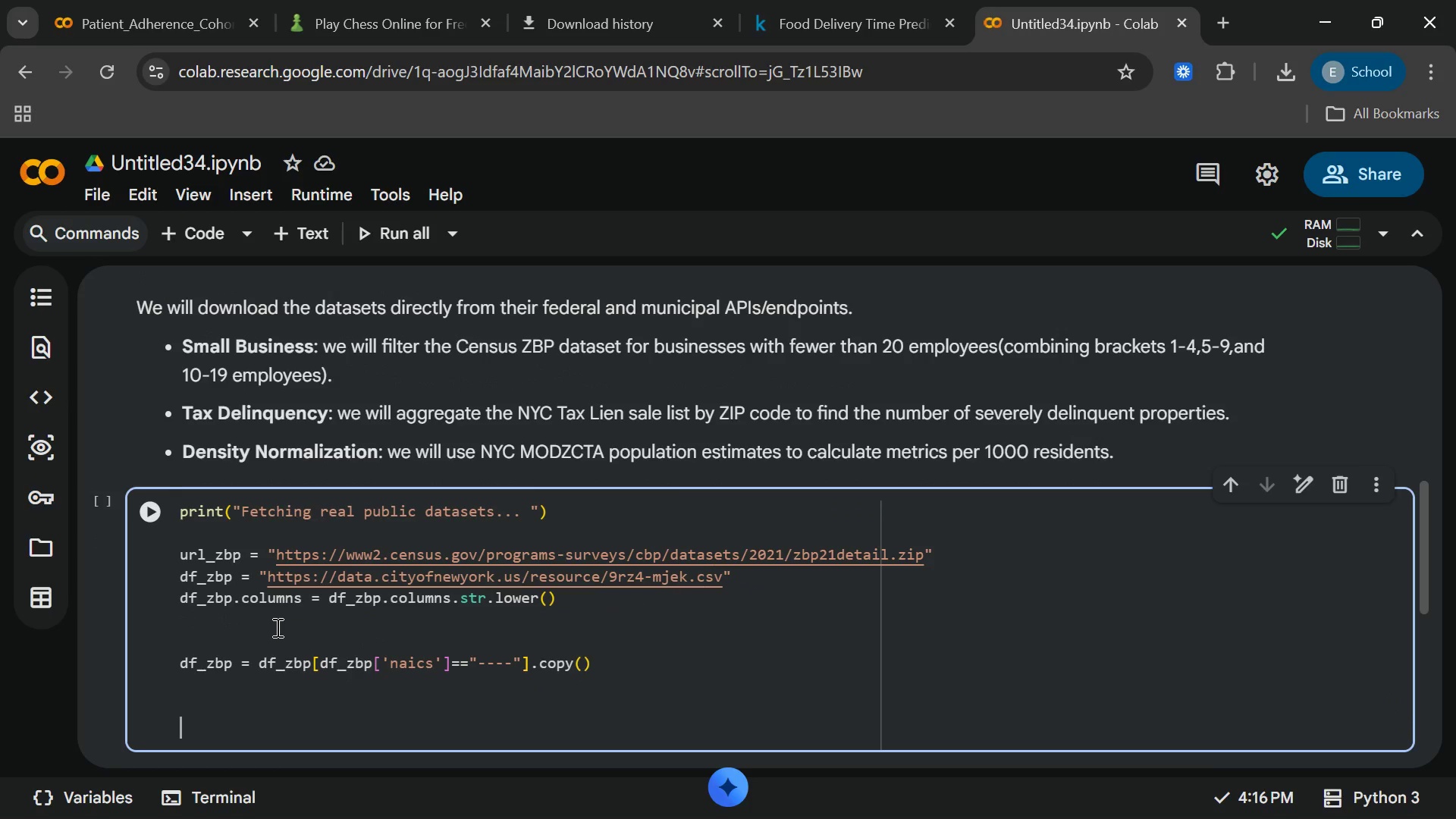 
key(Enter)
 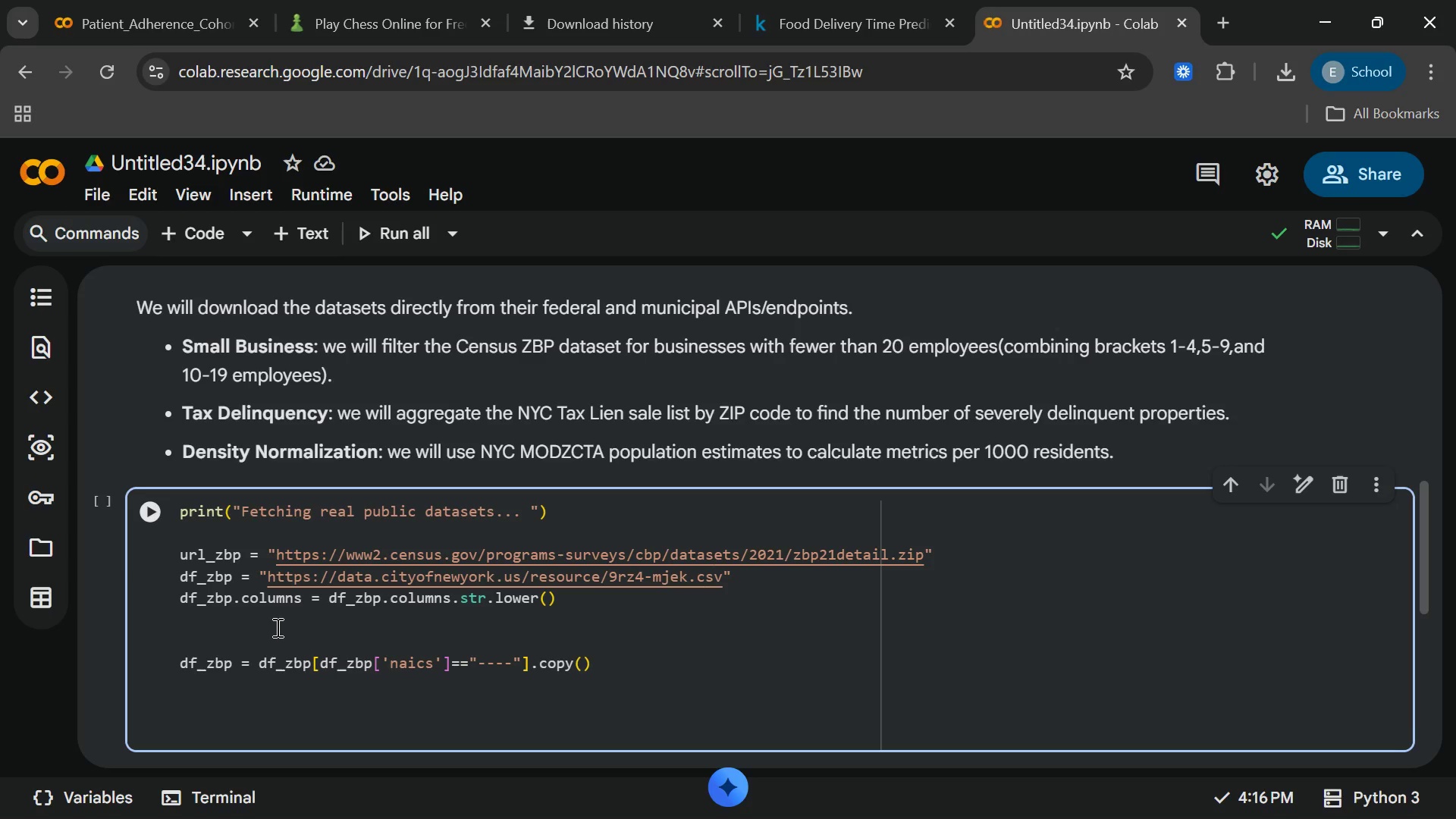 
key(Enter)
 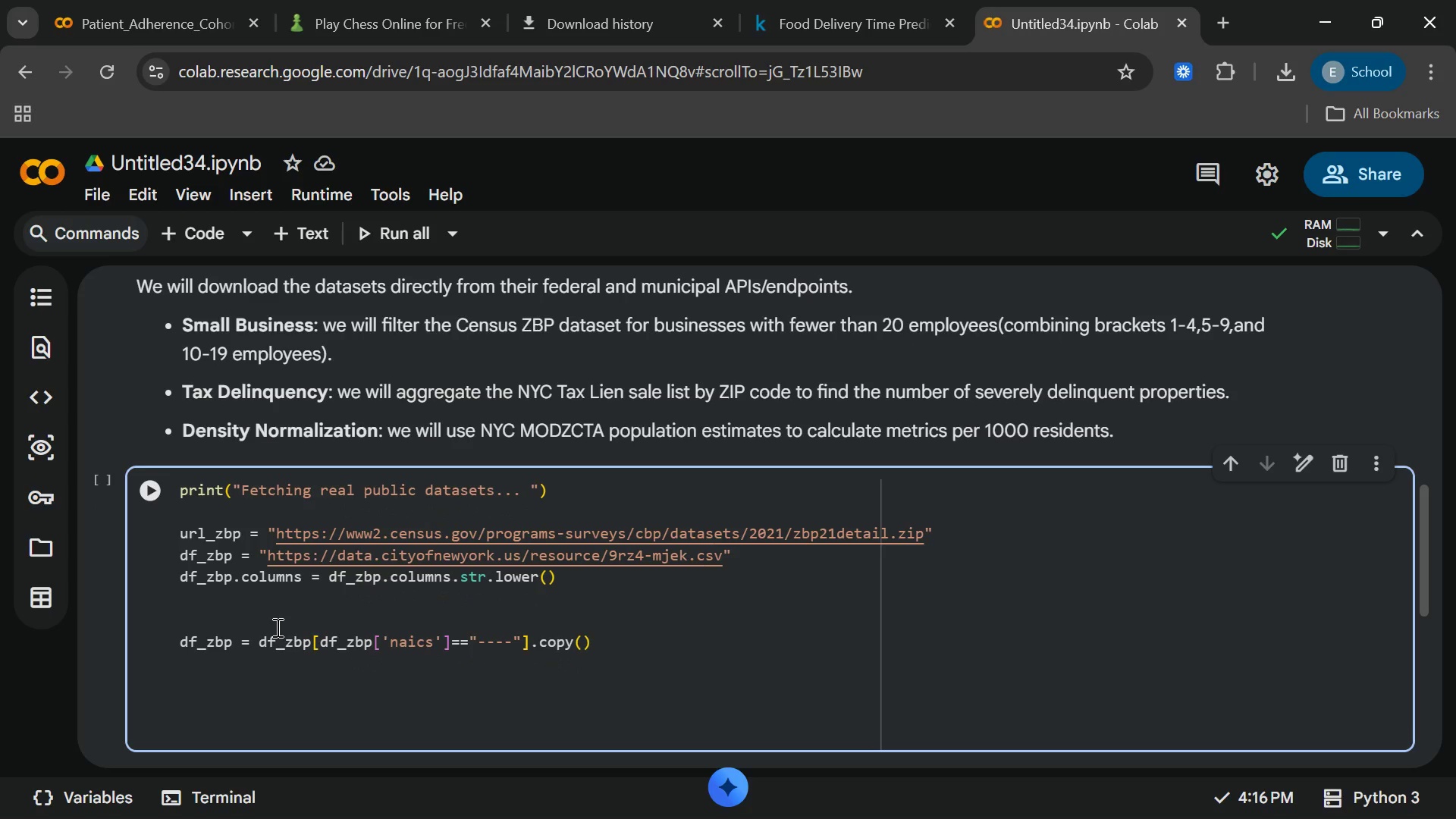 
type(if all(col in df)
 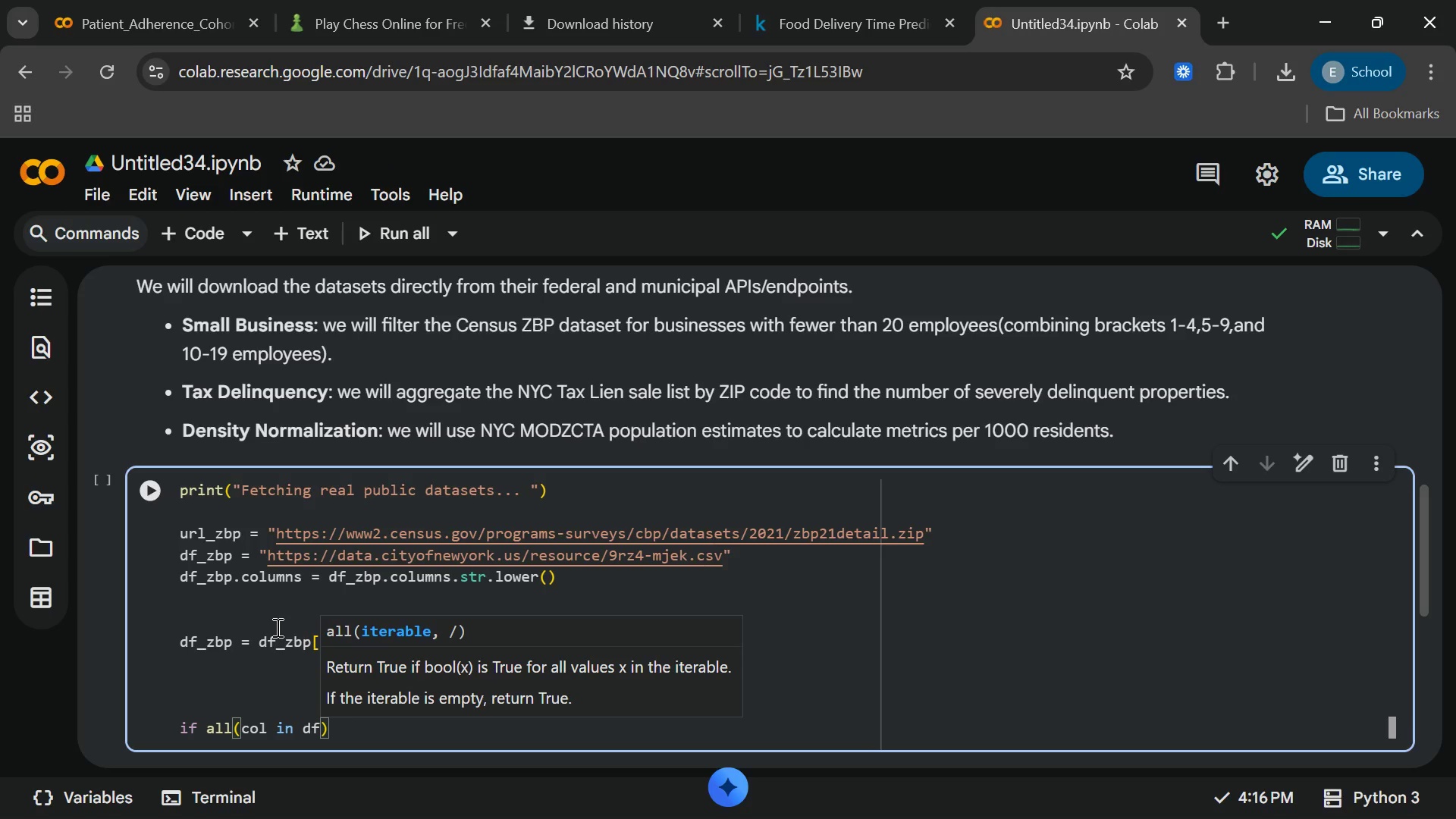 
key(Shift+Minus)
 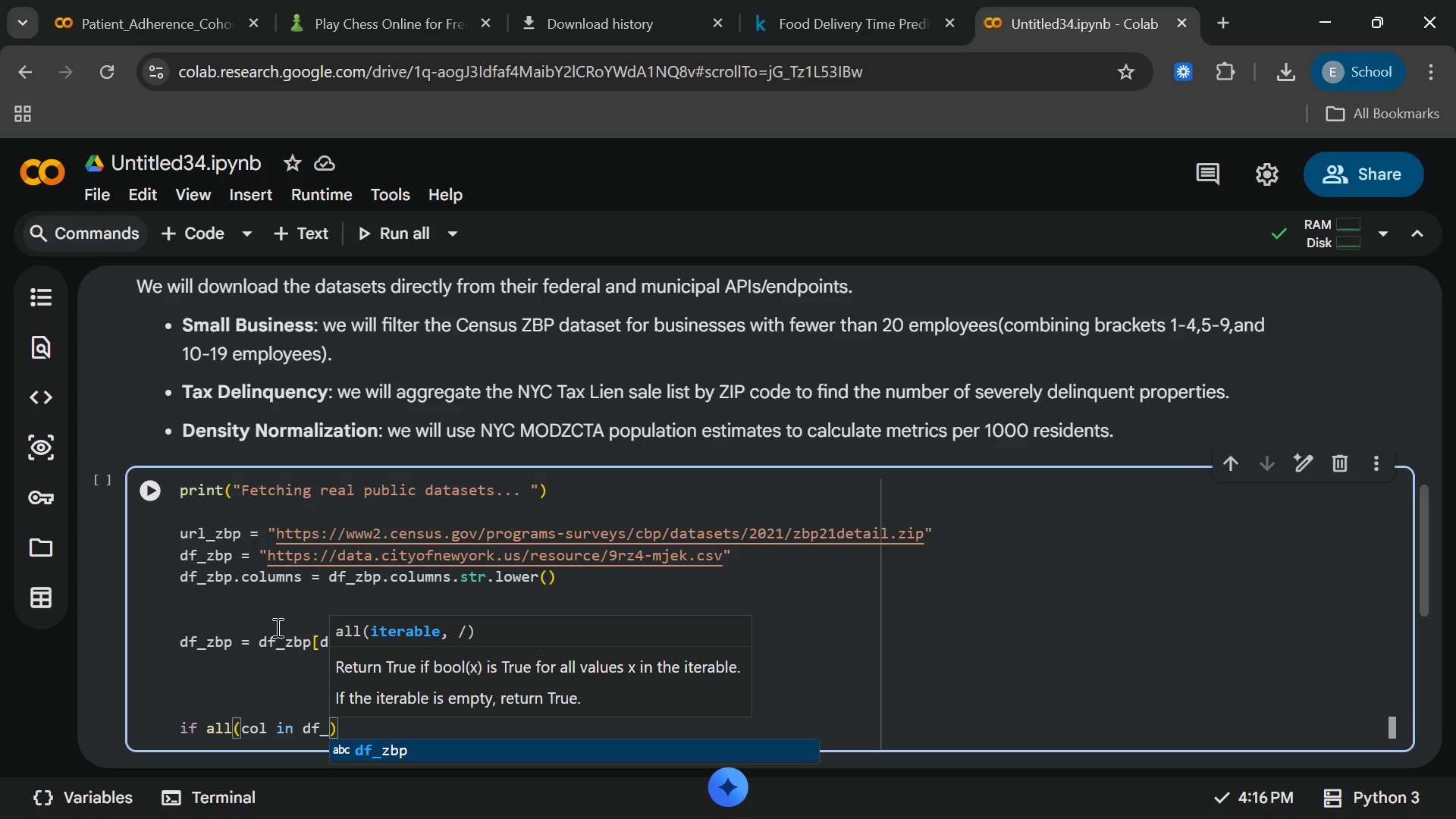 
type(zp)
key(Backspace)
type(bp)
 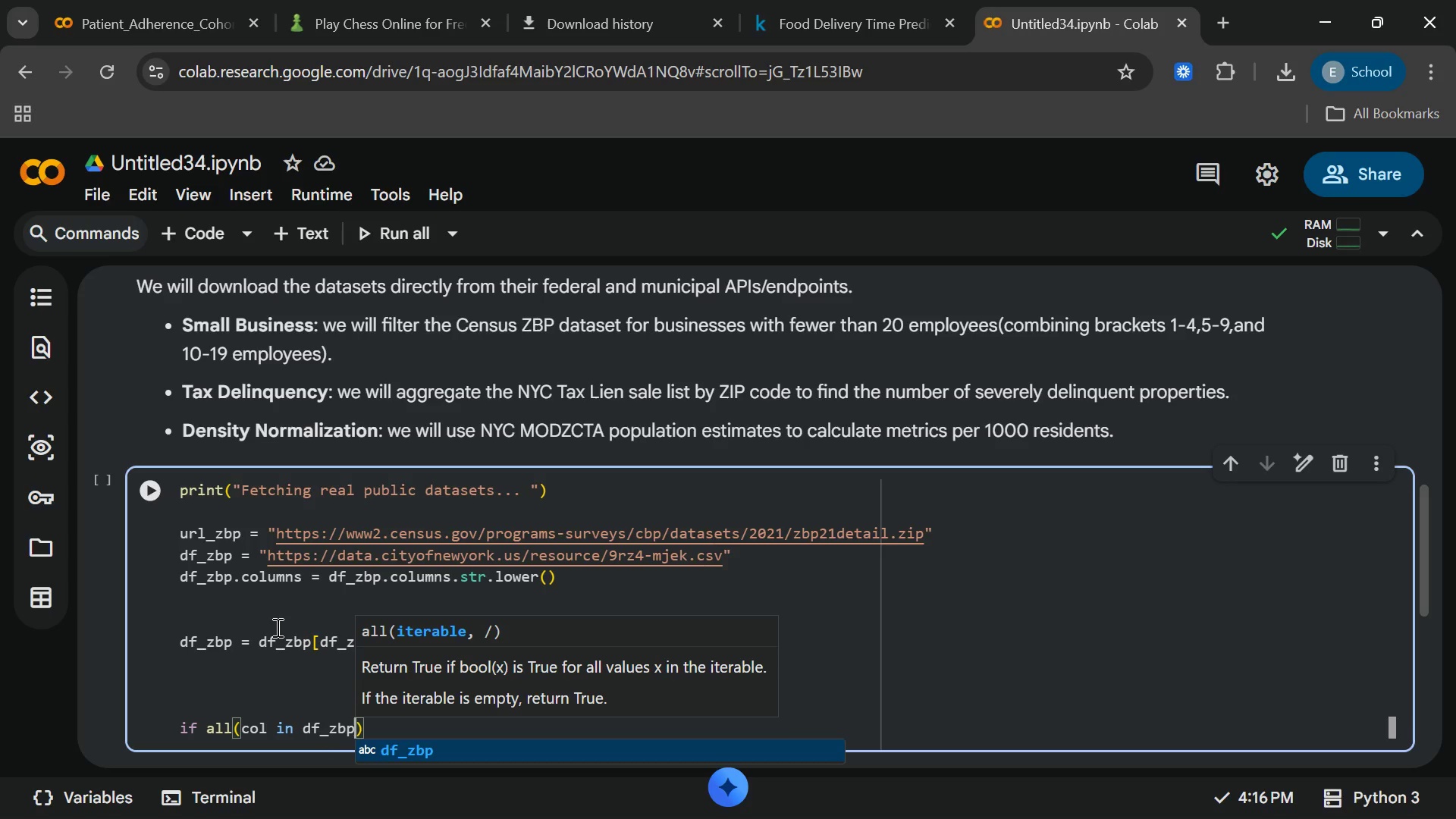 
type(.columns)
 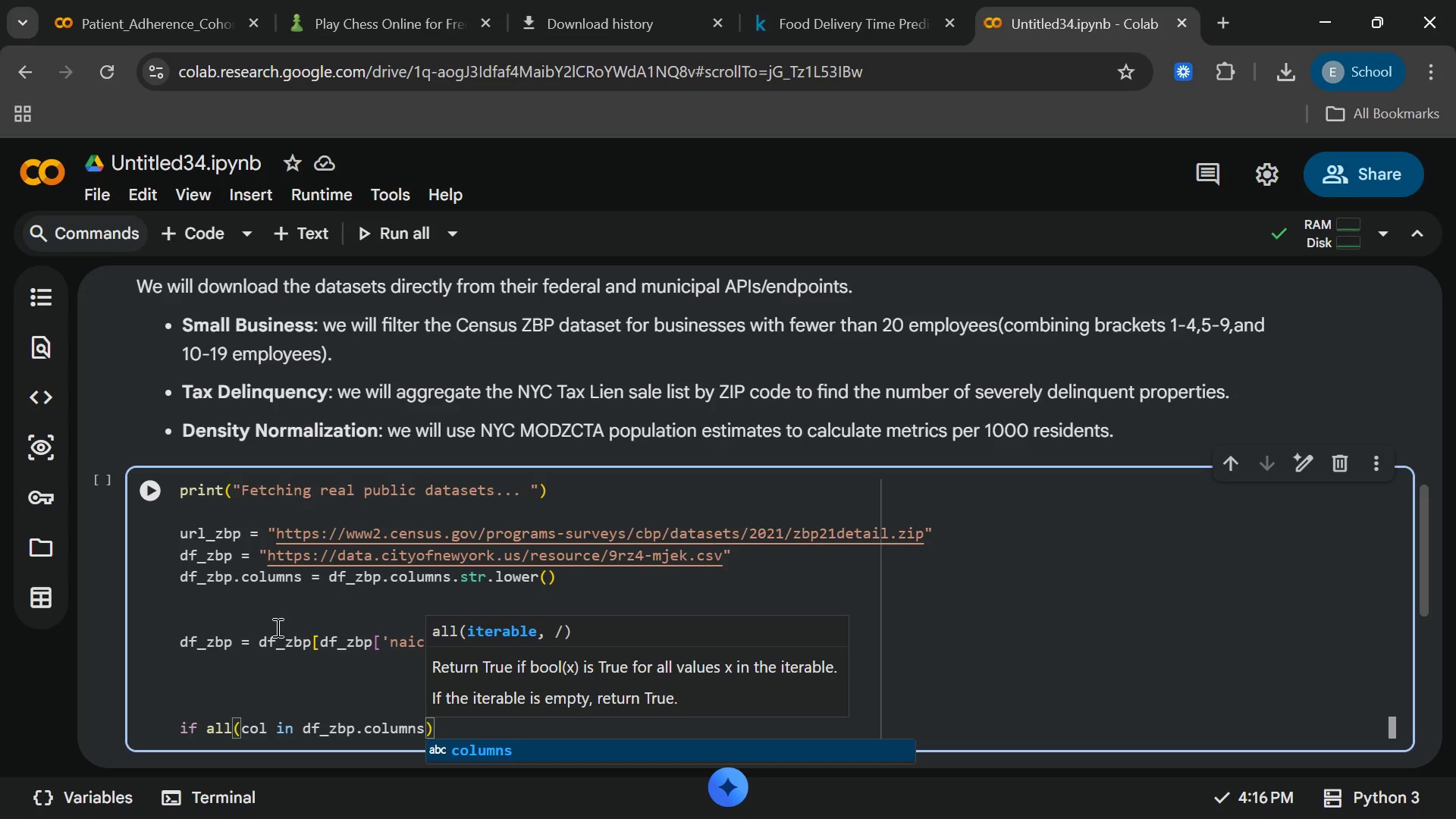 
type( for col in)
 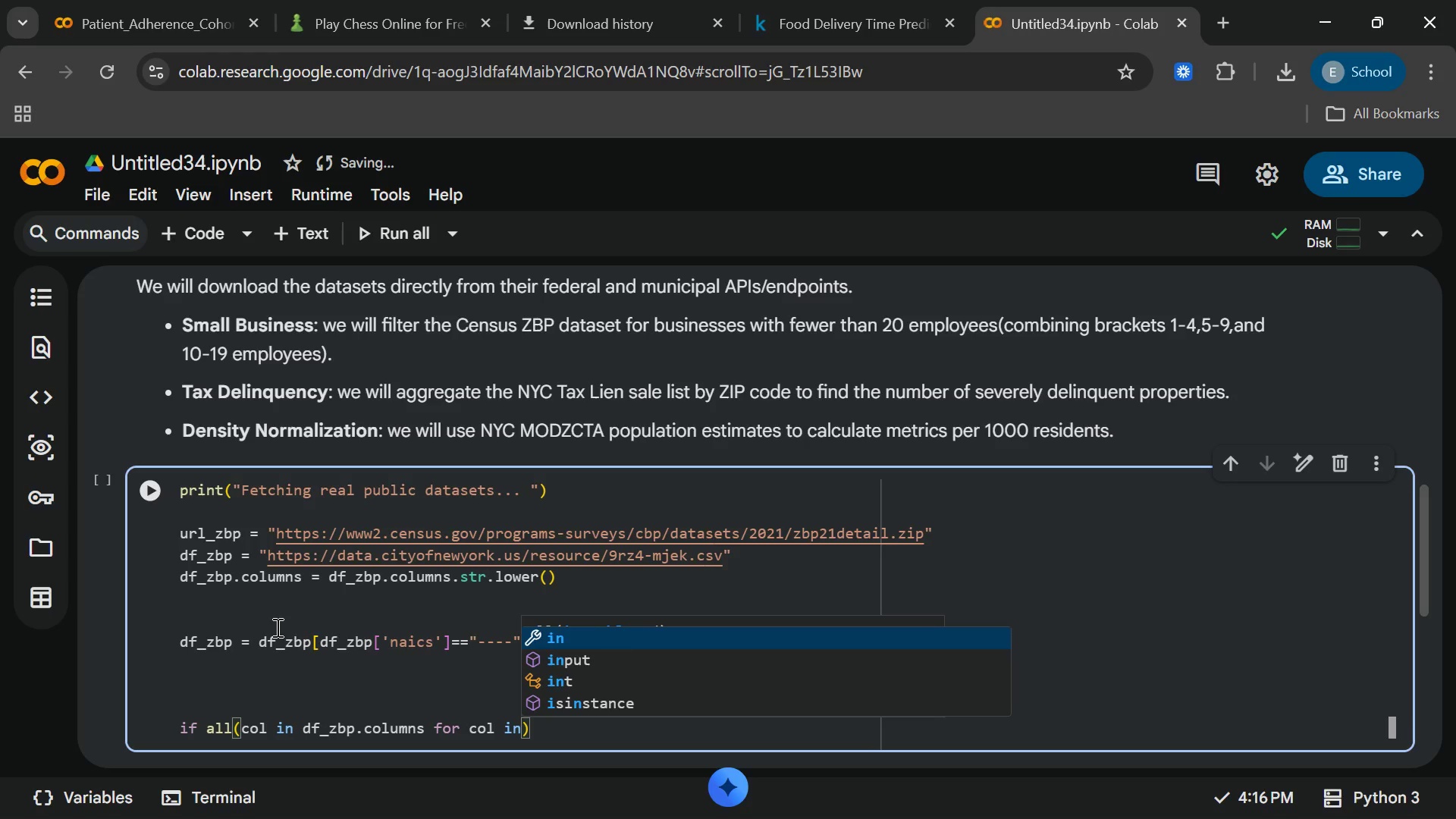 
key(BracketLeft)
 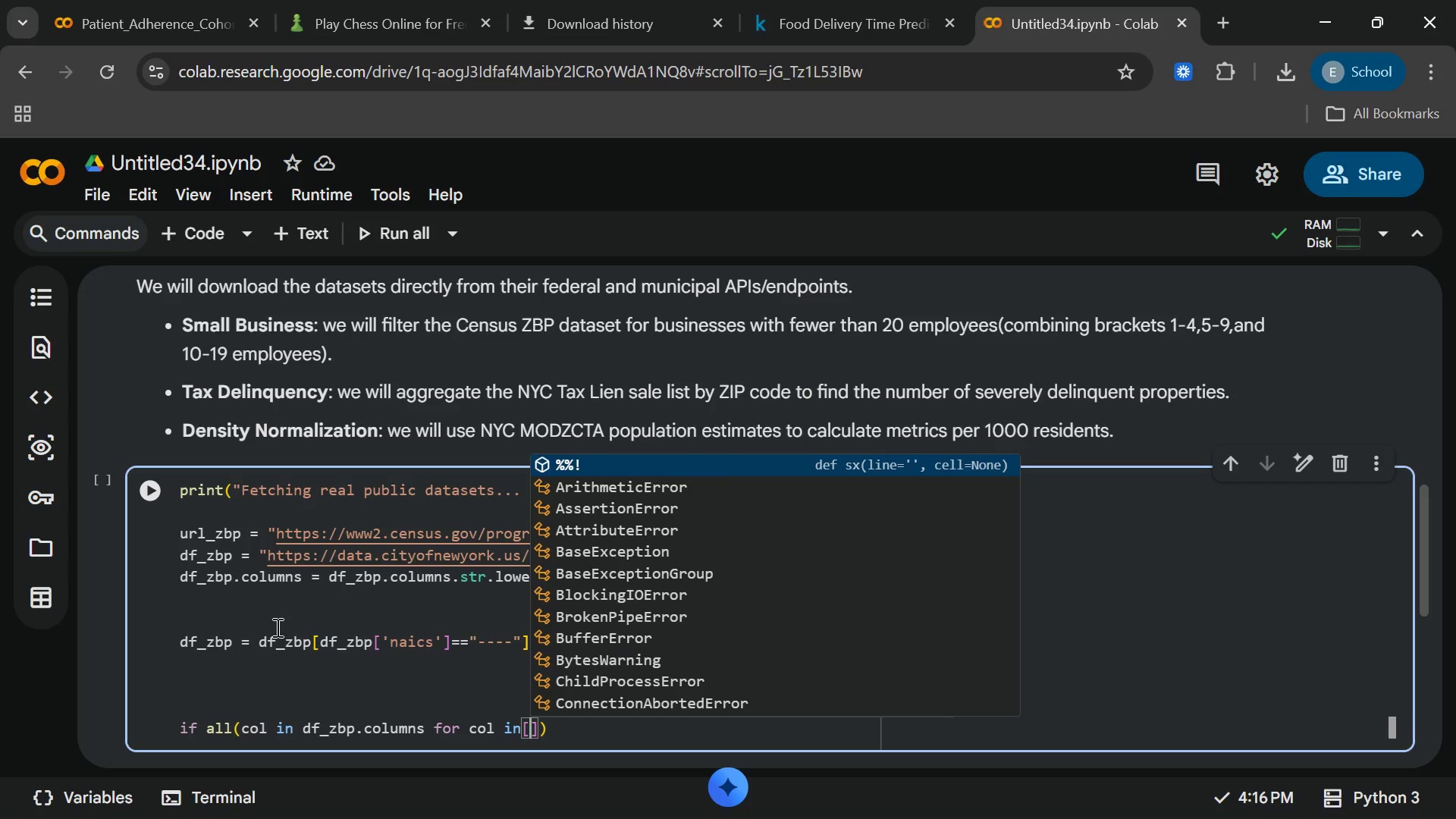 
type("n1_4)
 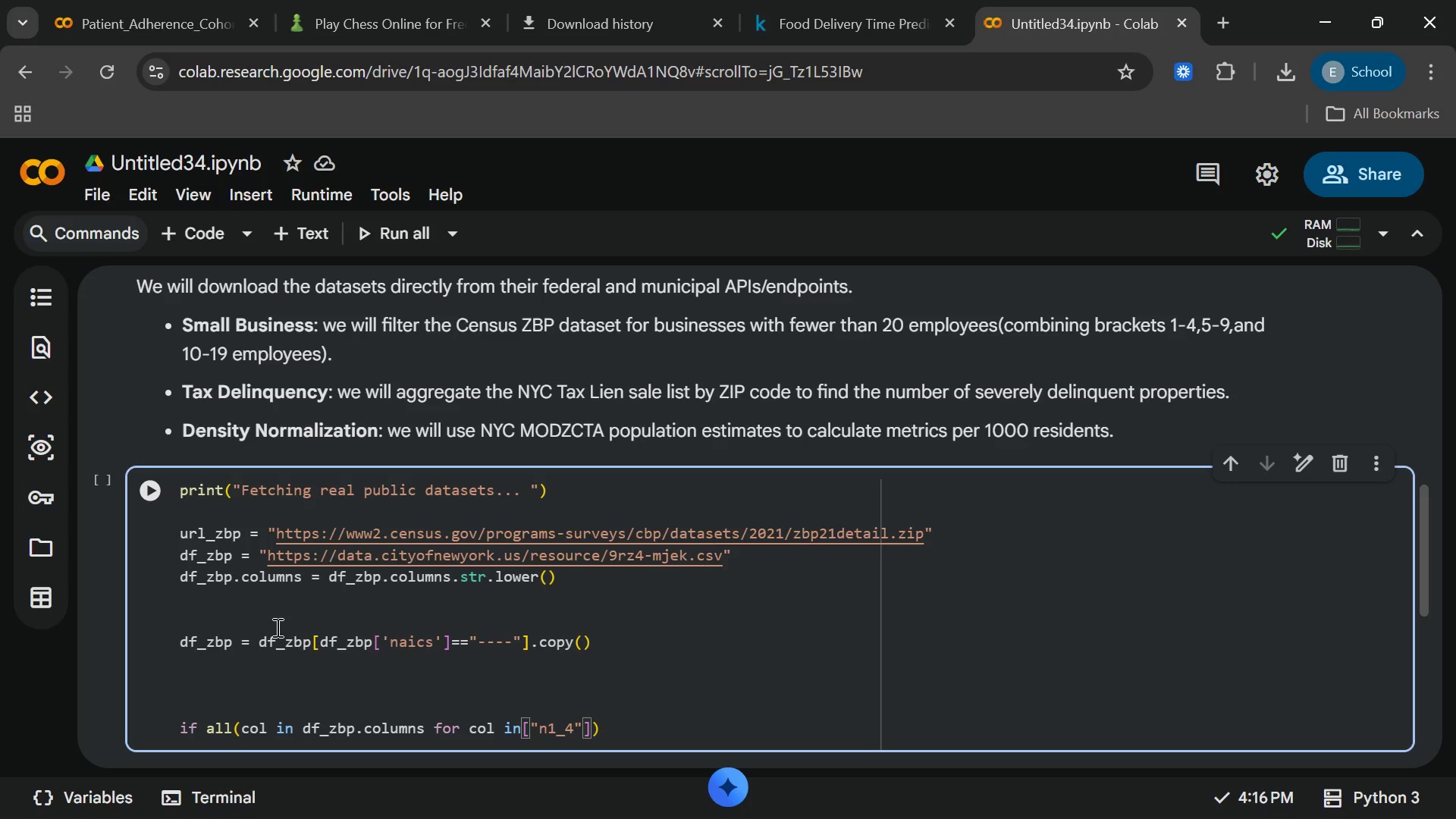 
key(ArrowRight)
 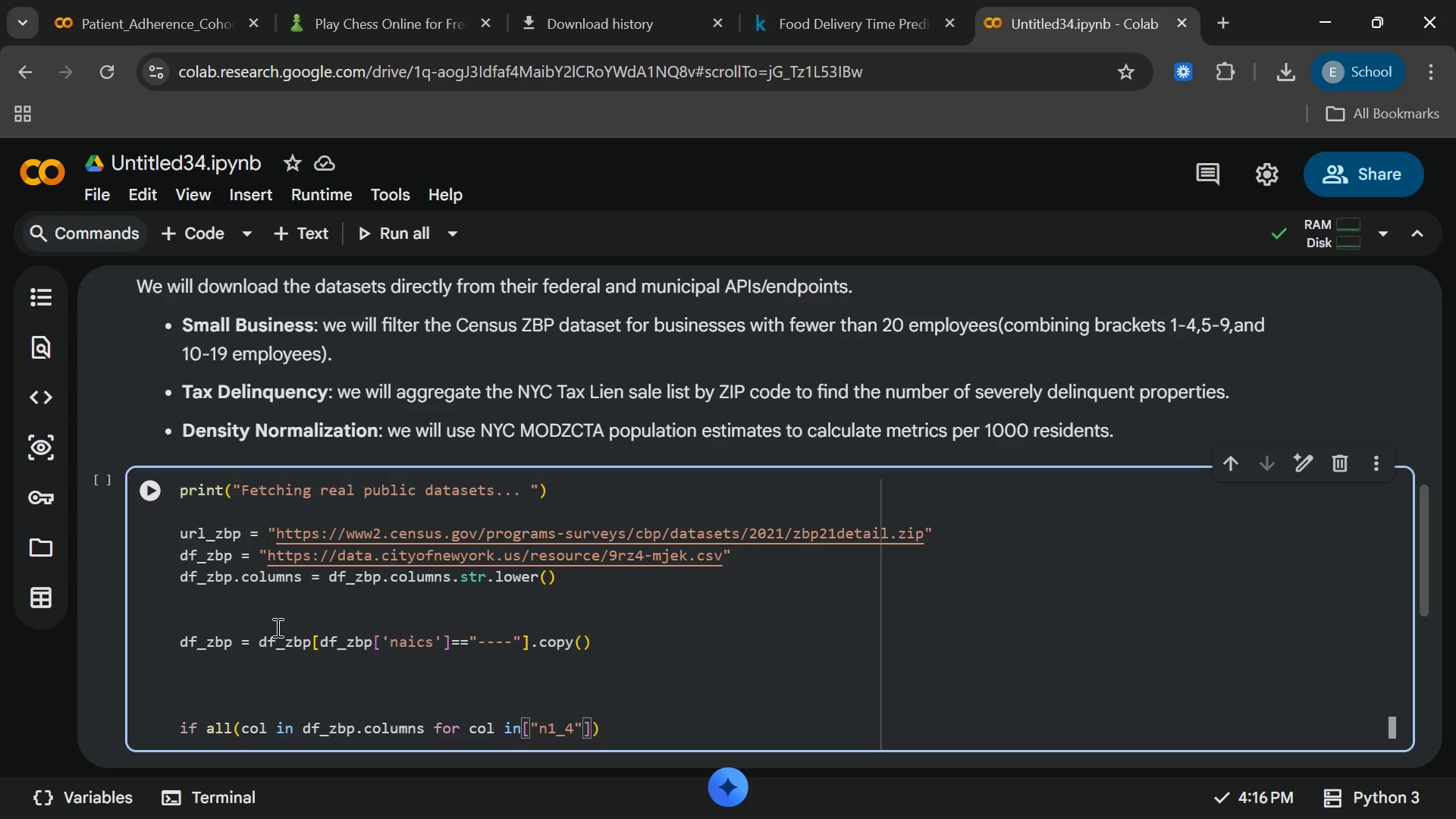 
type(,"n5_9)
 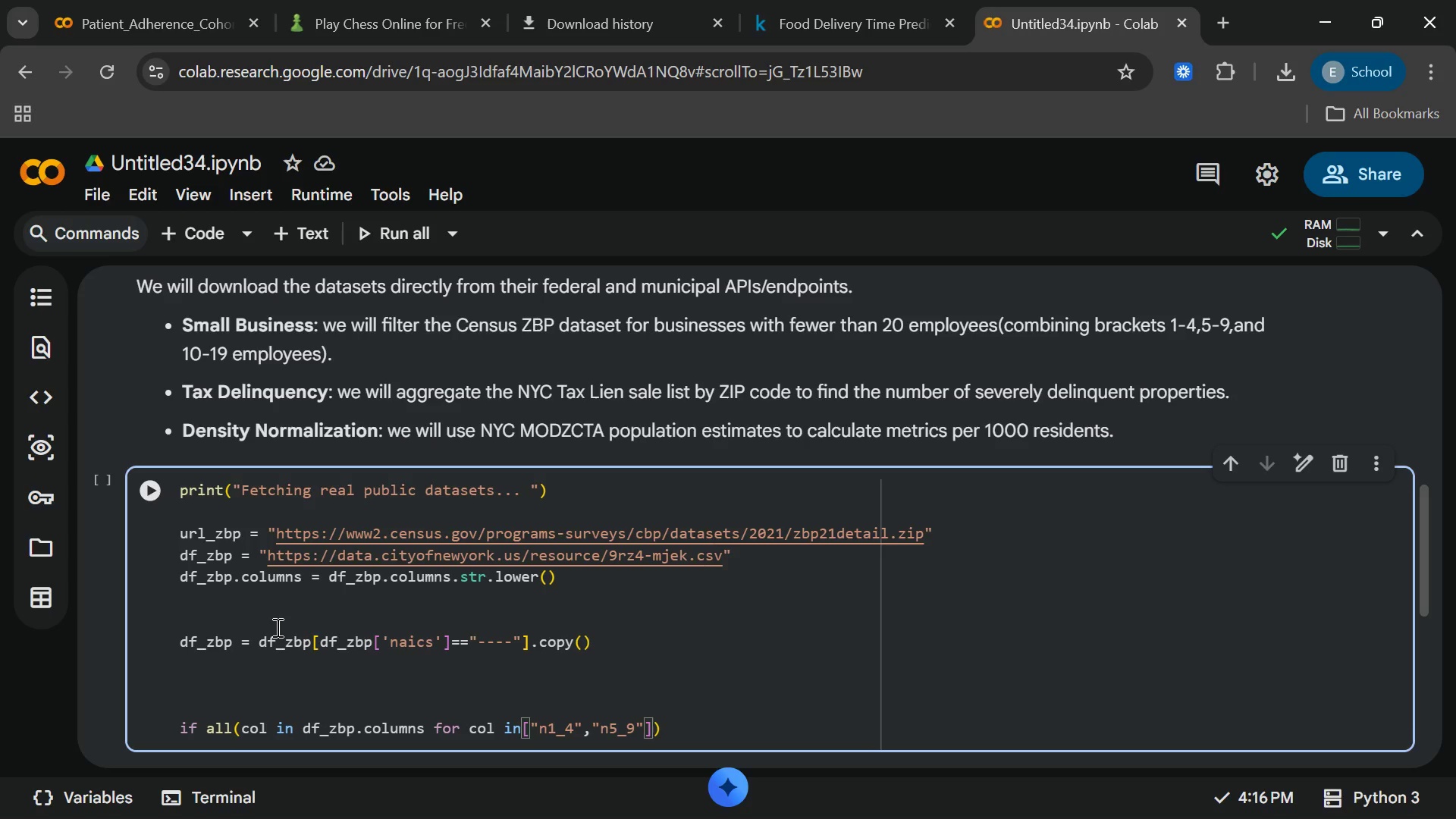 
key(ArrowRight)
 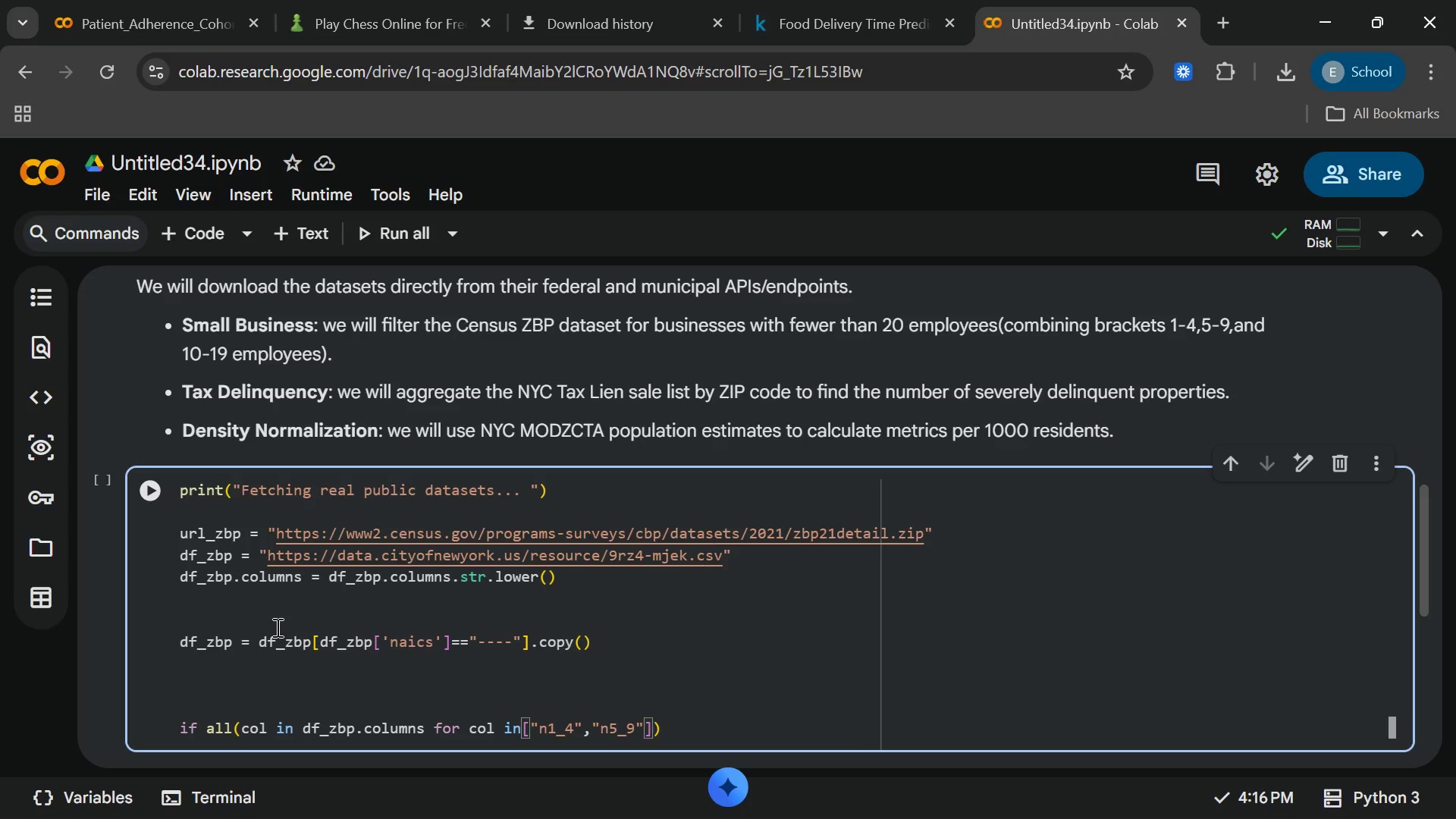 
type(,"n10)
 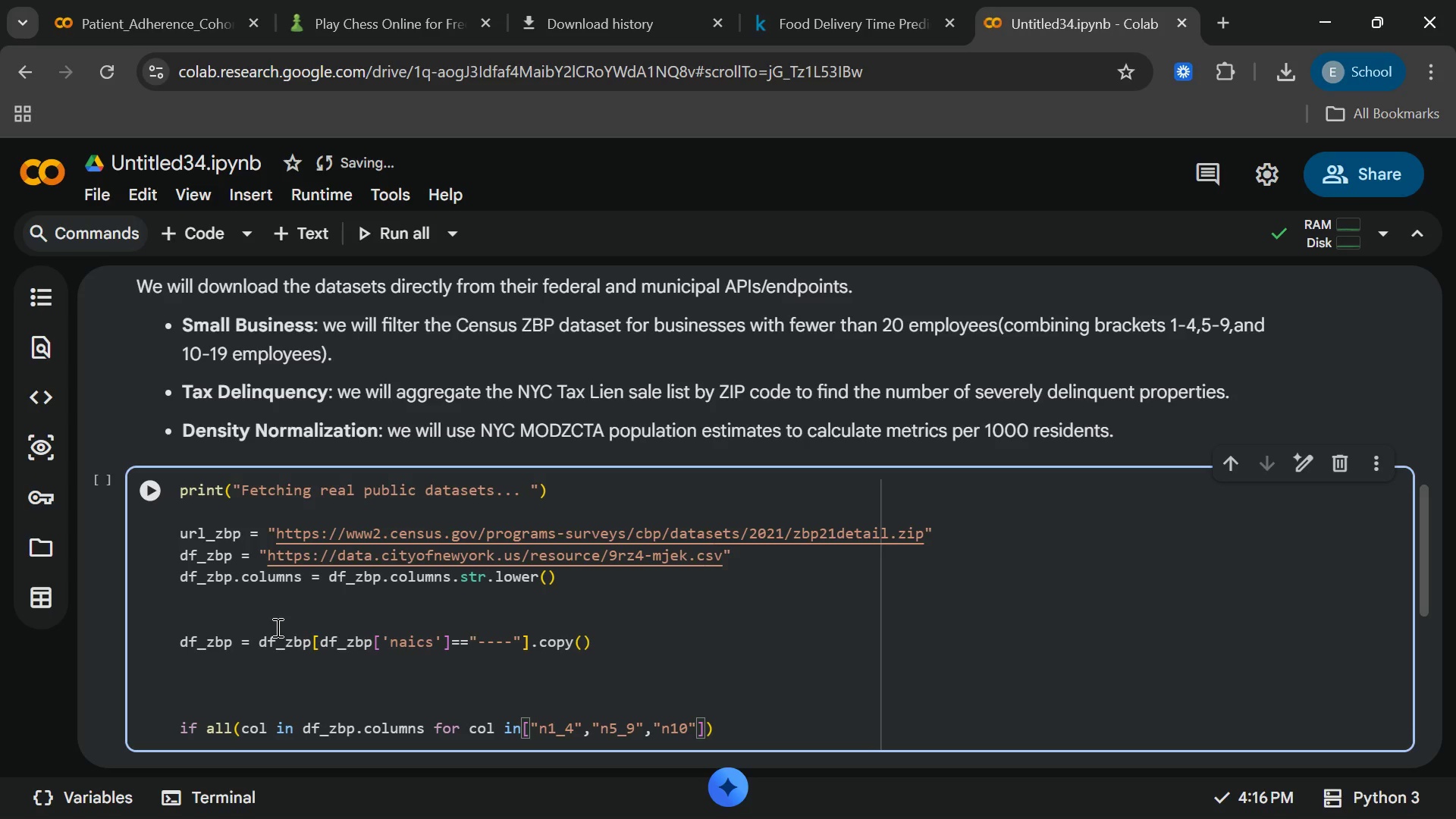 
type(_19)
 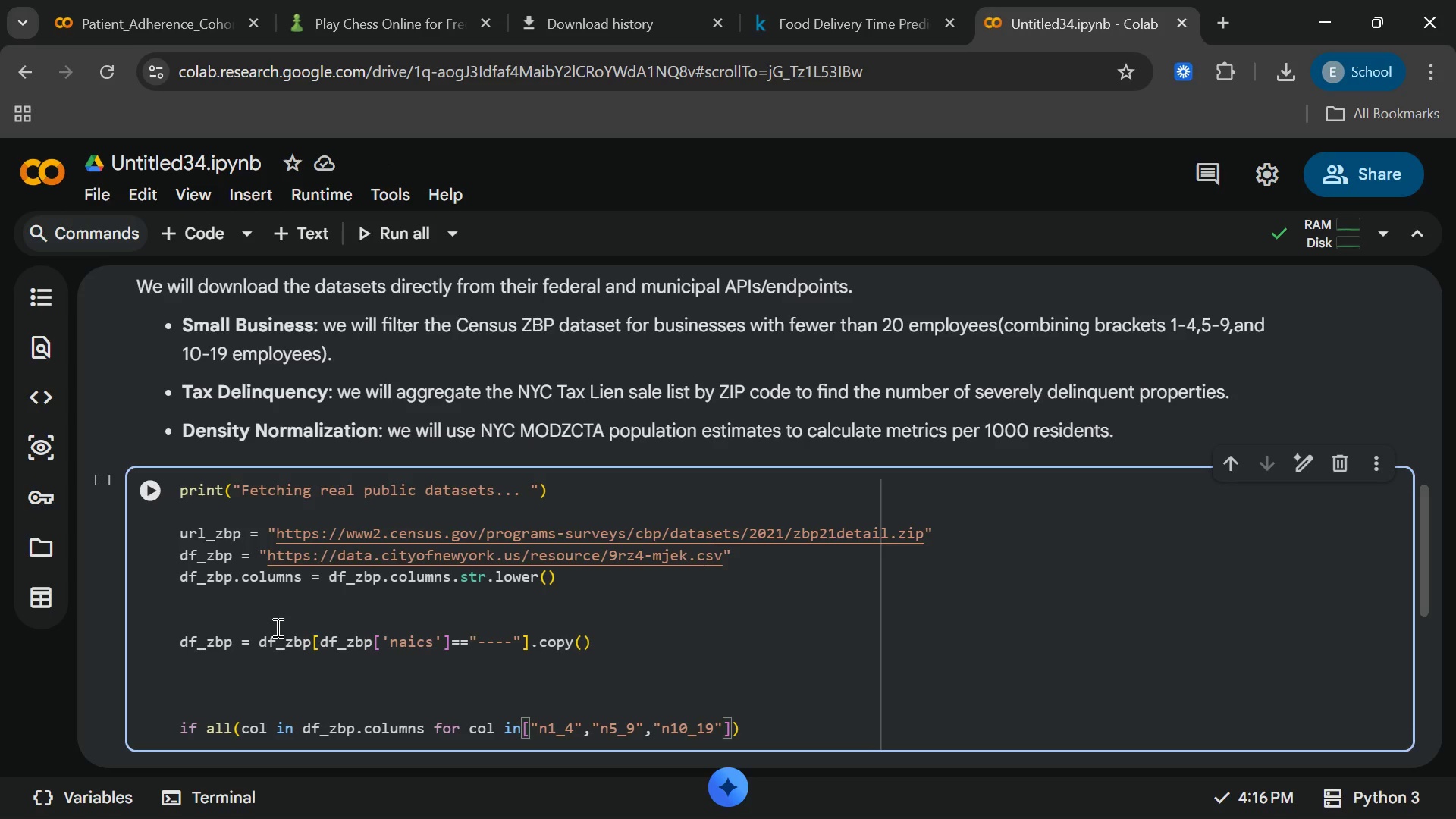 
key(End)
 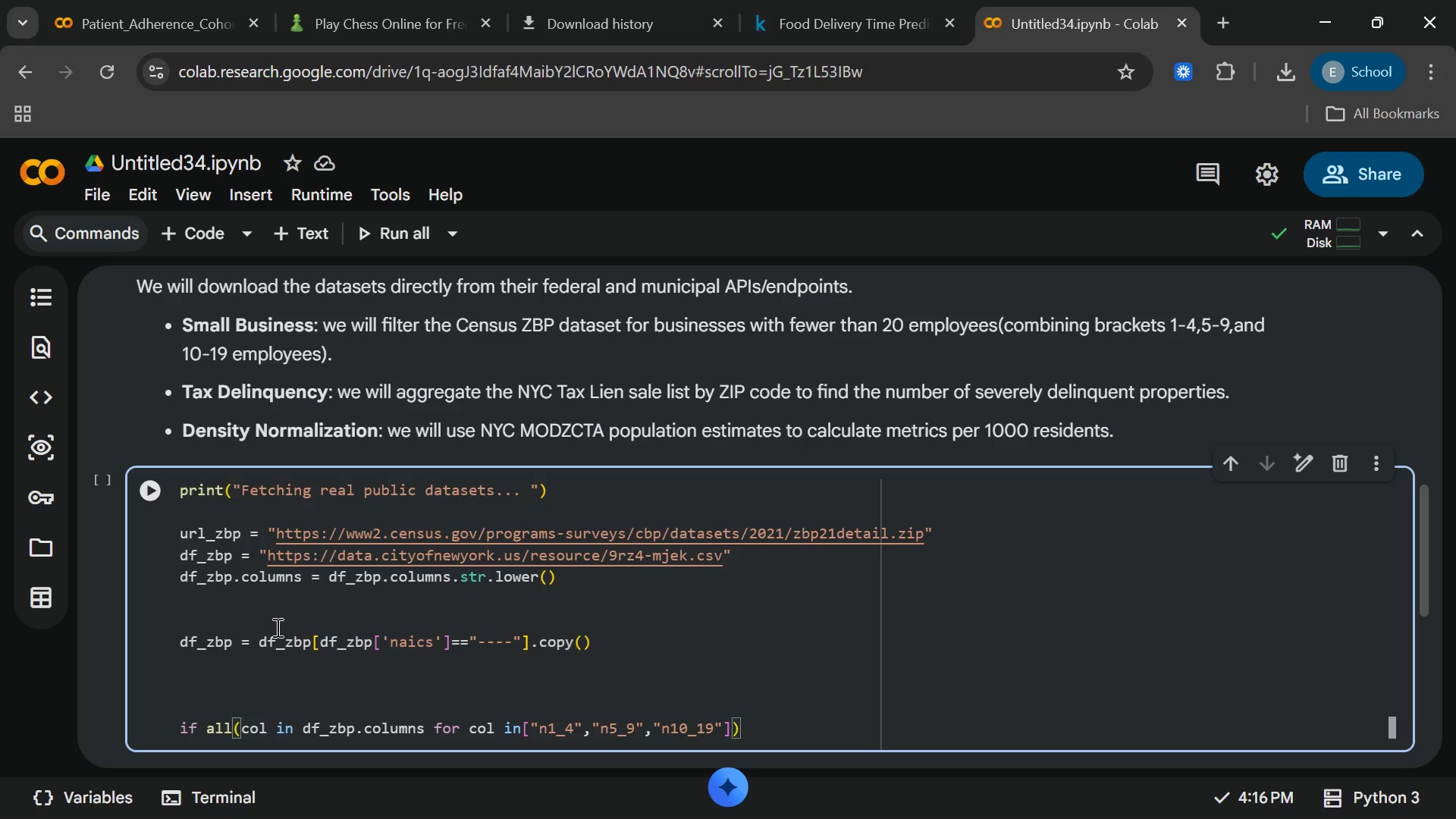 
key(Shift+Semicolon)
 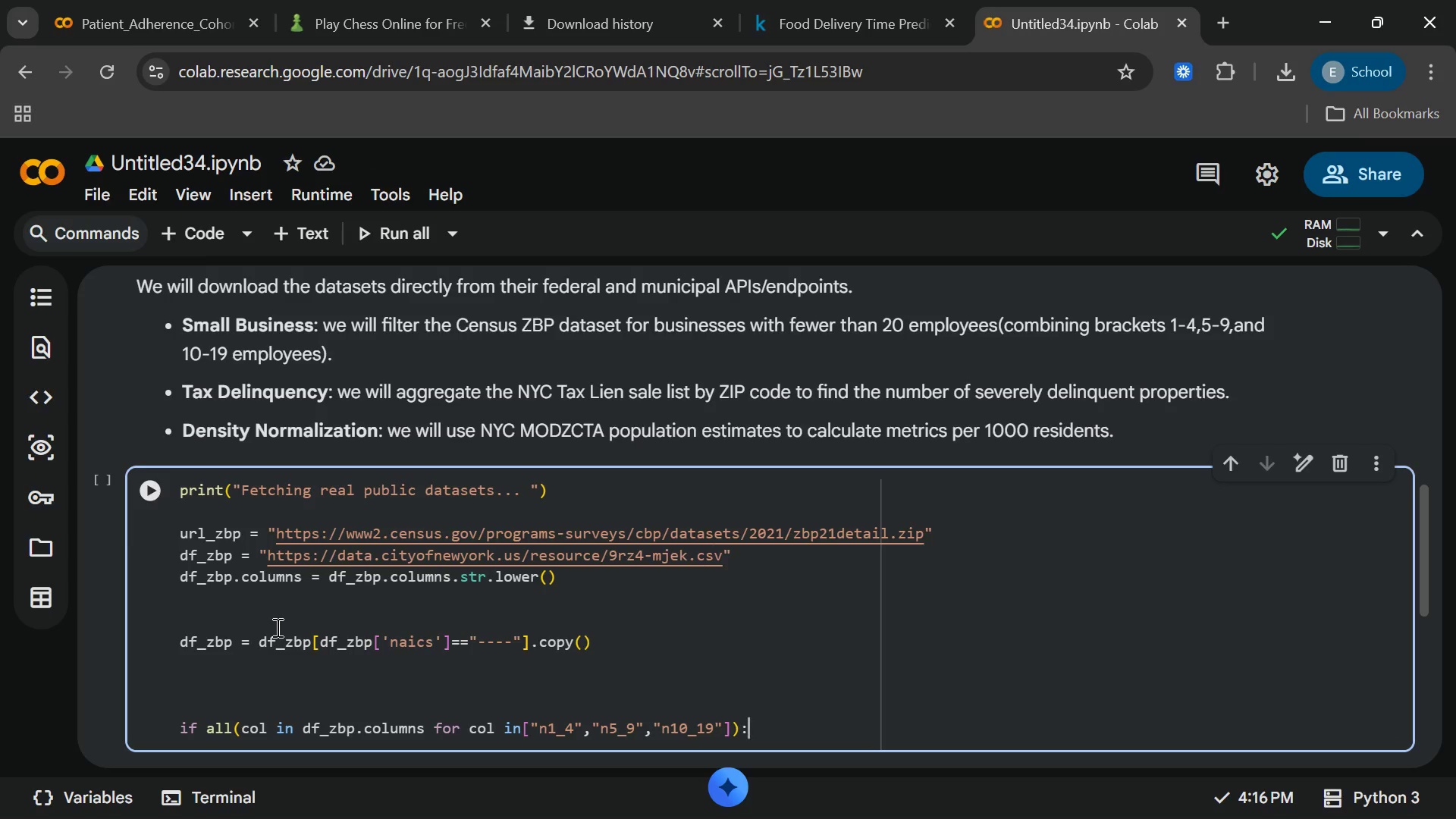 
key(Enter)
 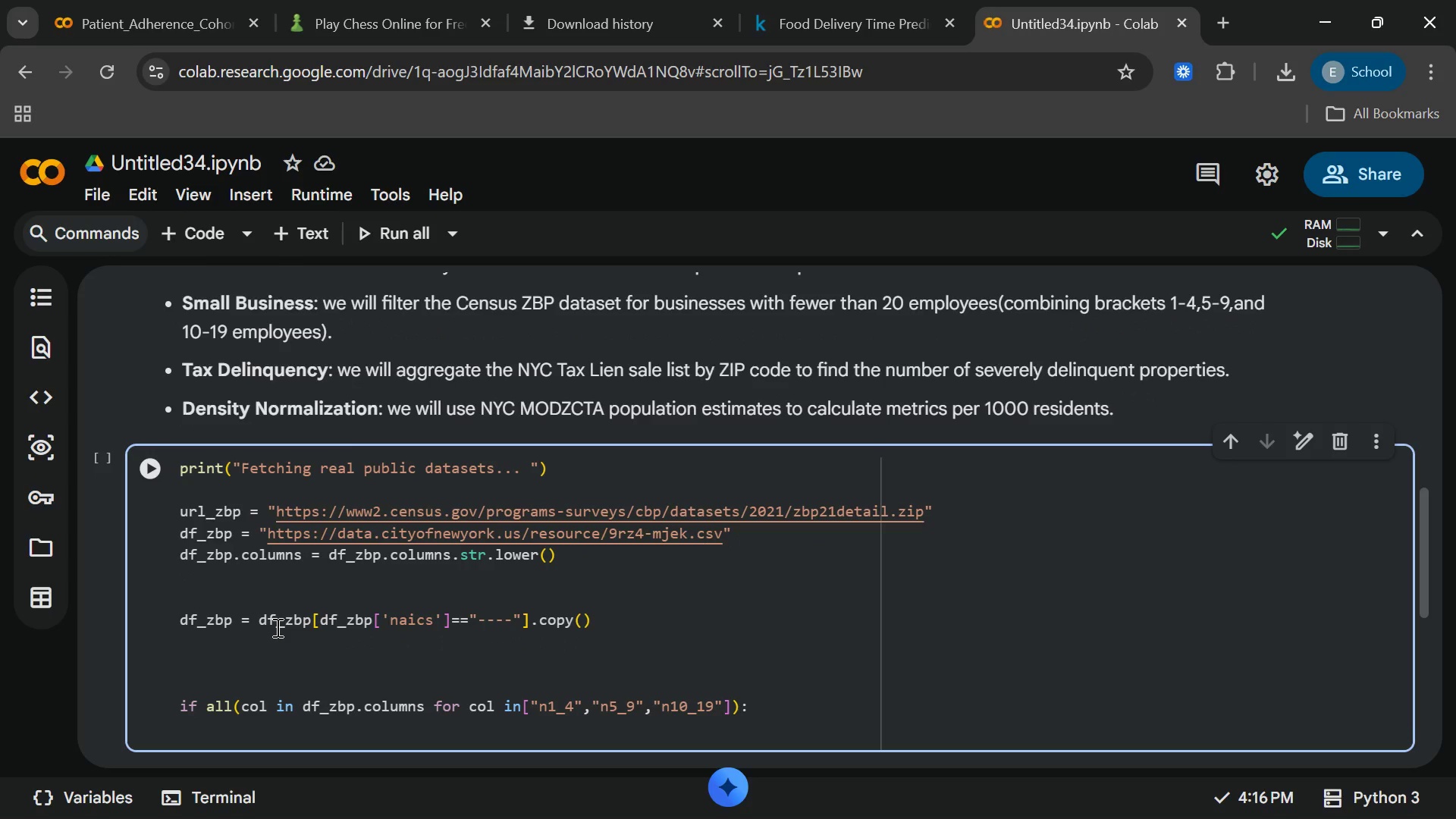 
type(df_zbp)
 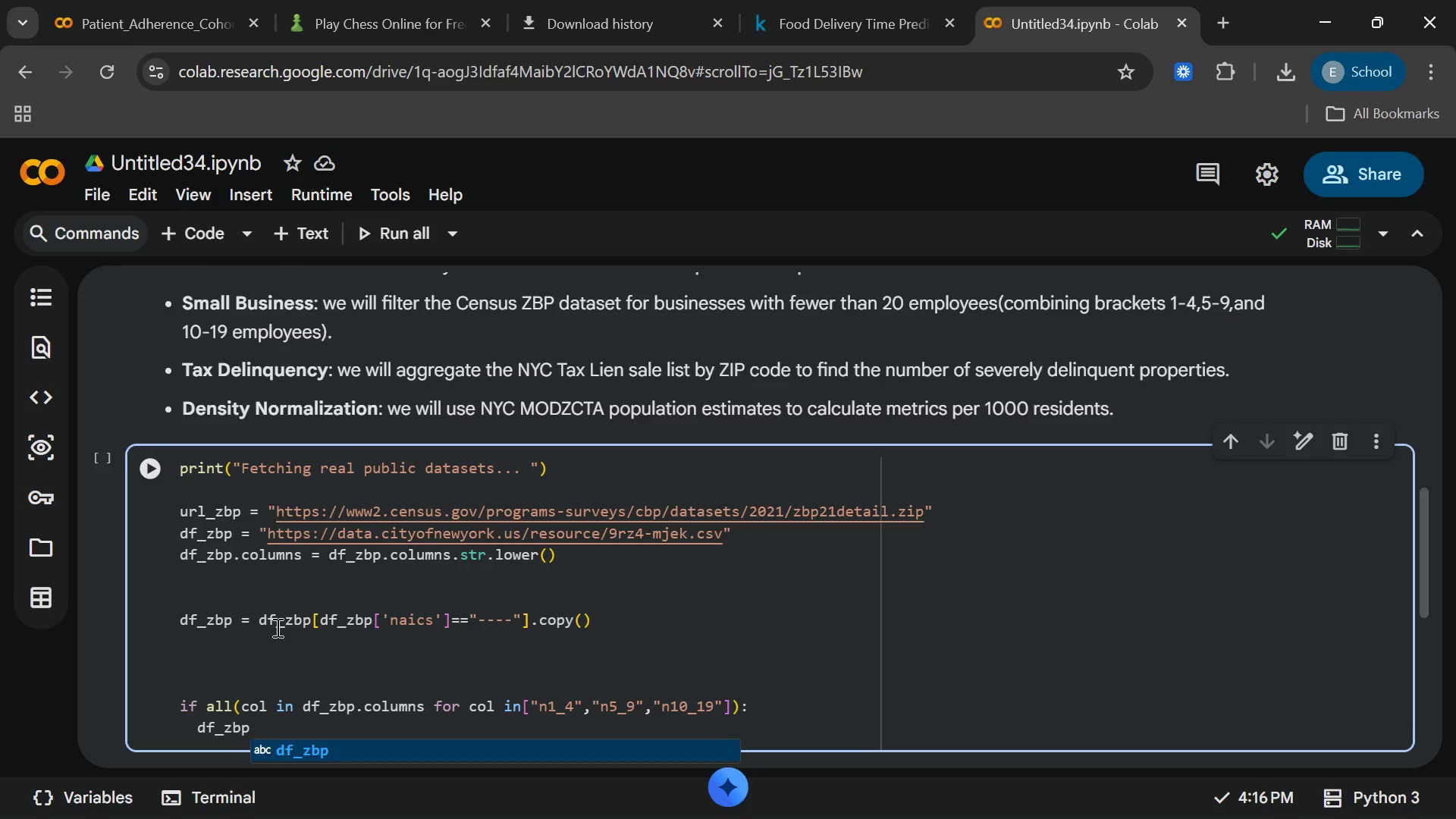 
key(Enter)
 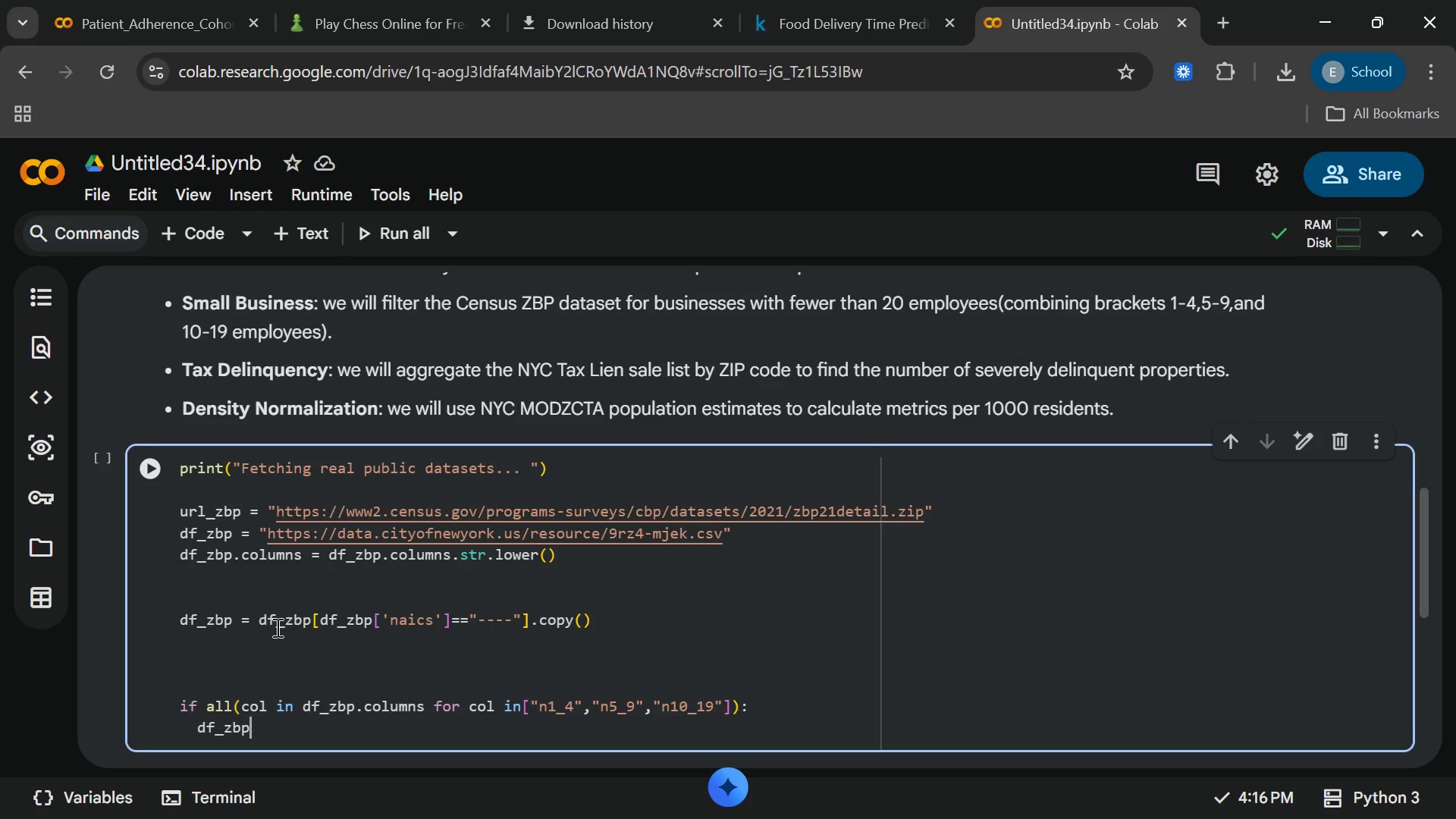 
type(["Small)
 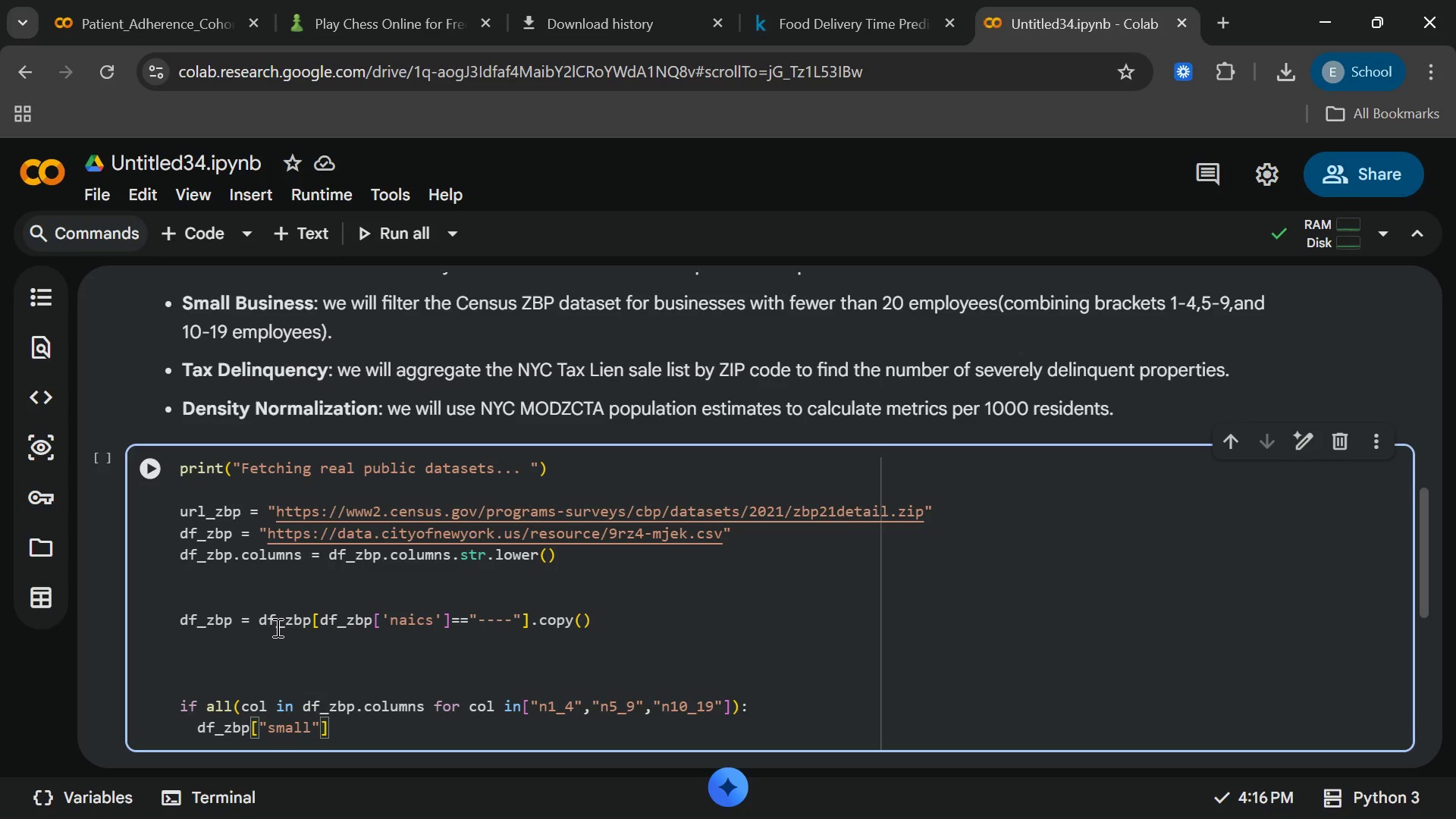 
type(_biz)
 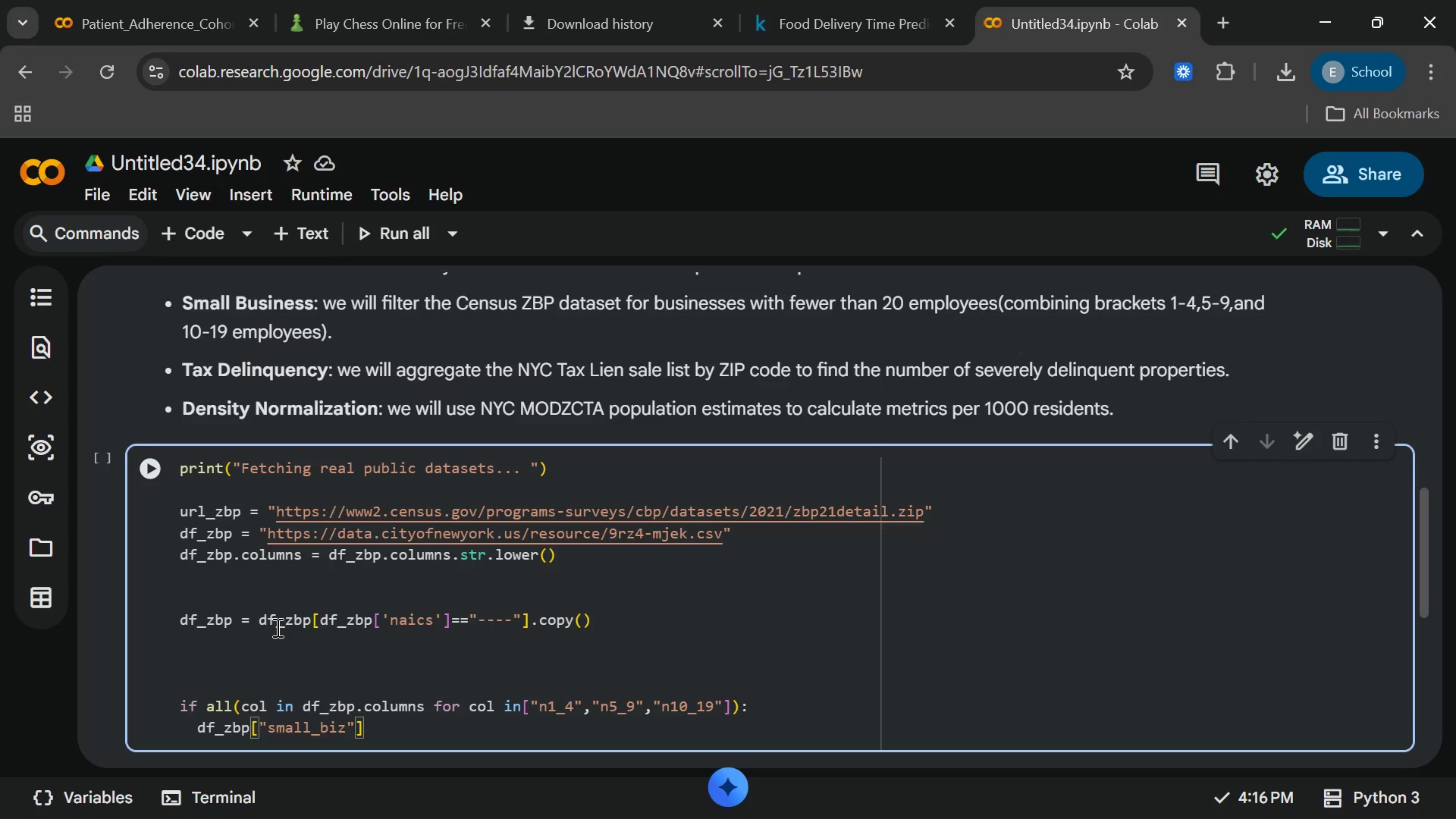 
type(_count)
 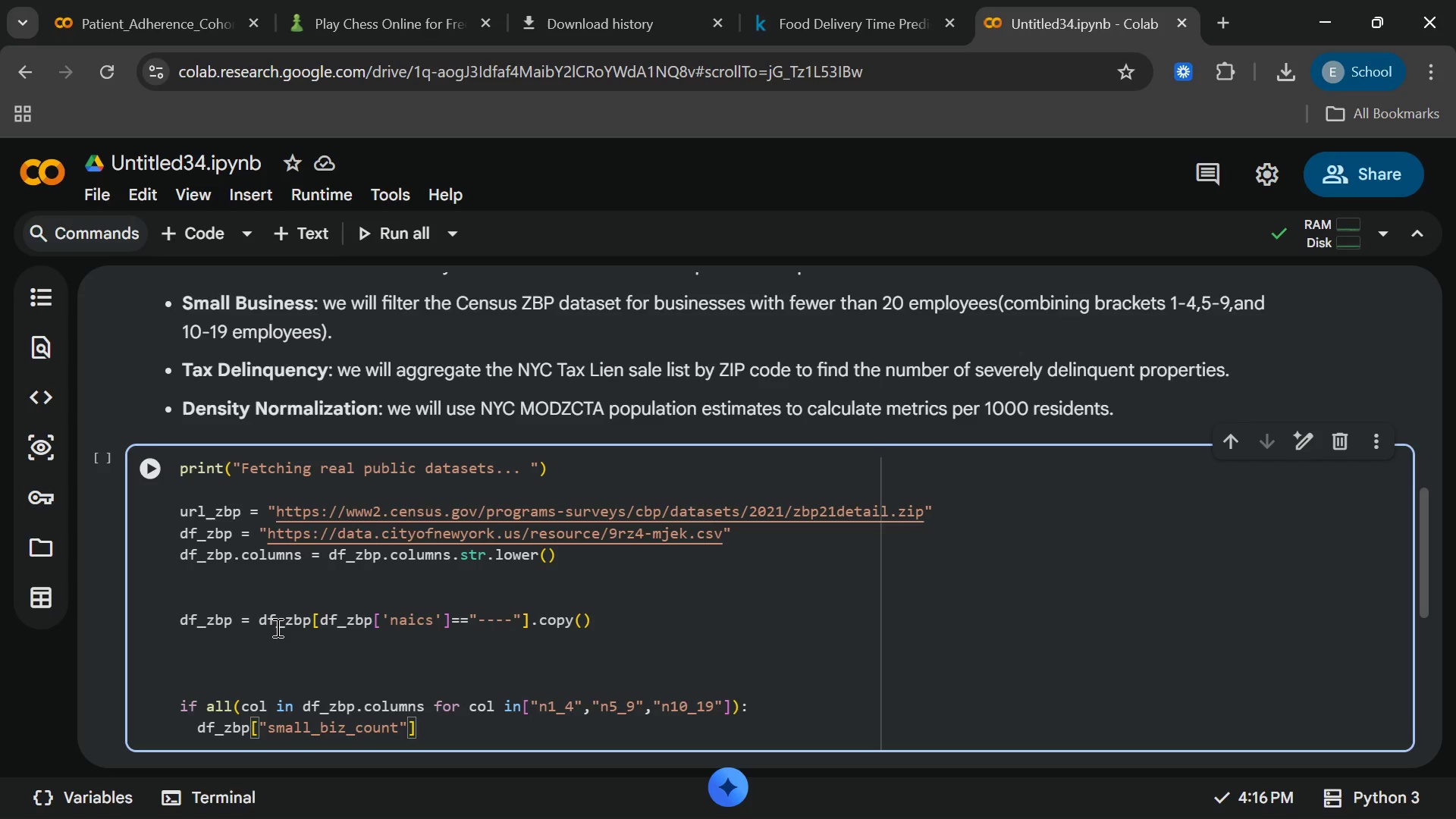 
wait(7.3)
 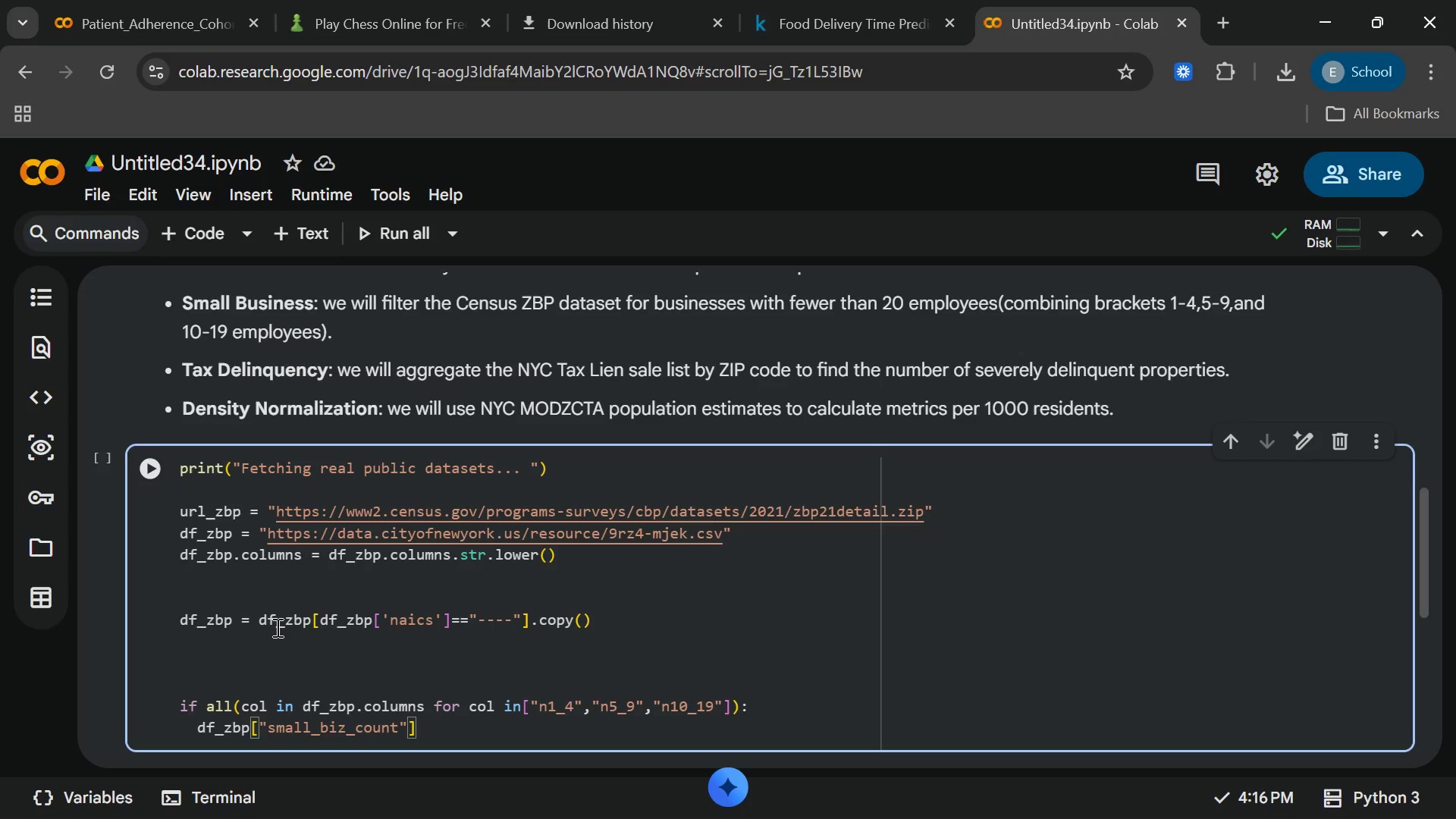 
type([End] = df_zv)
key(Backspace)
type(bp)
 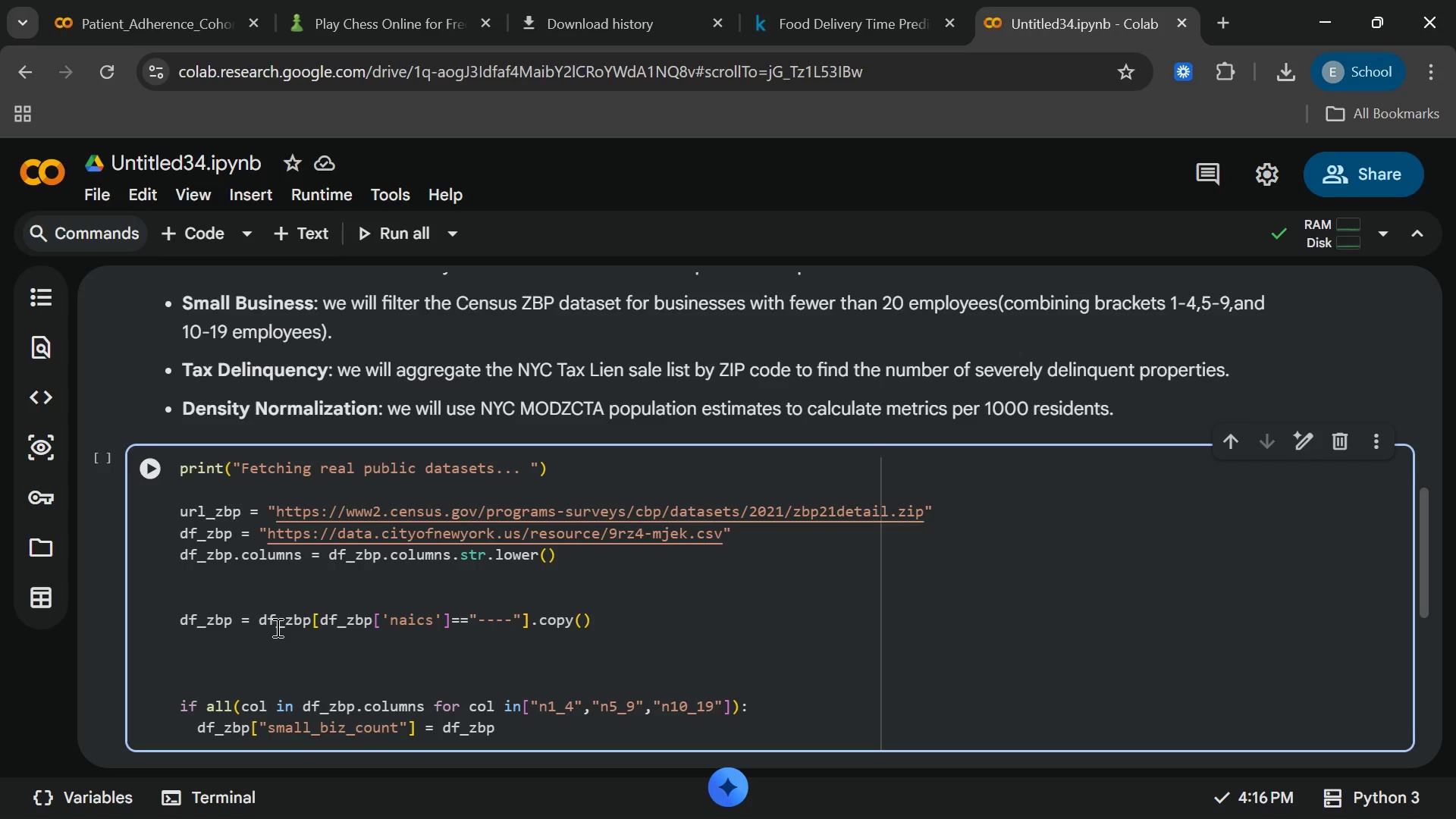 
key(BracketLeft)
 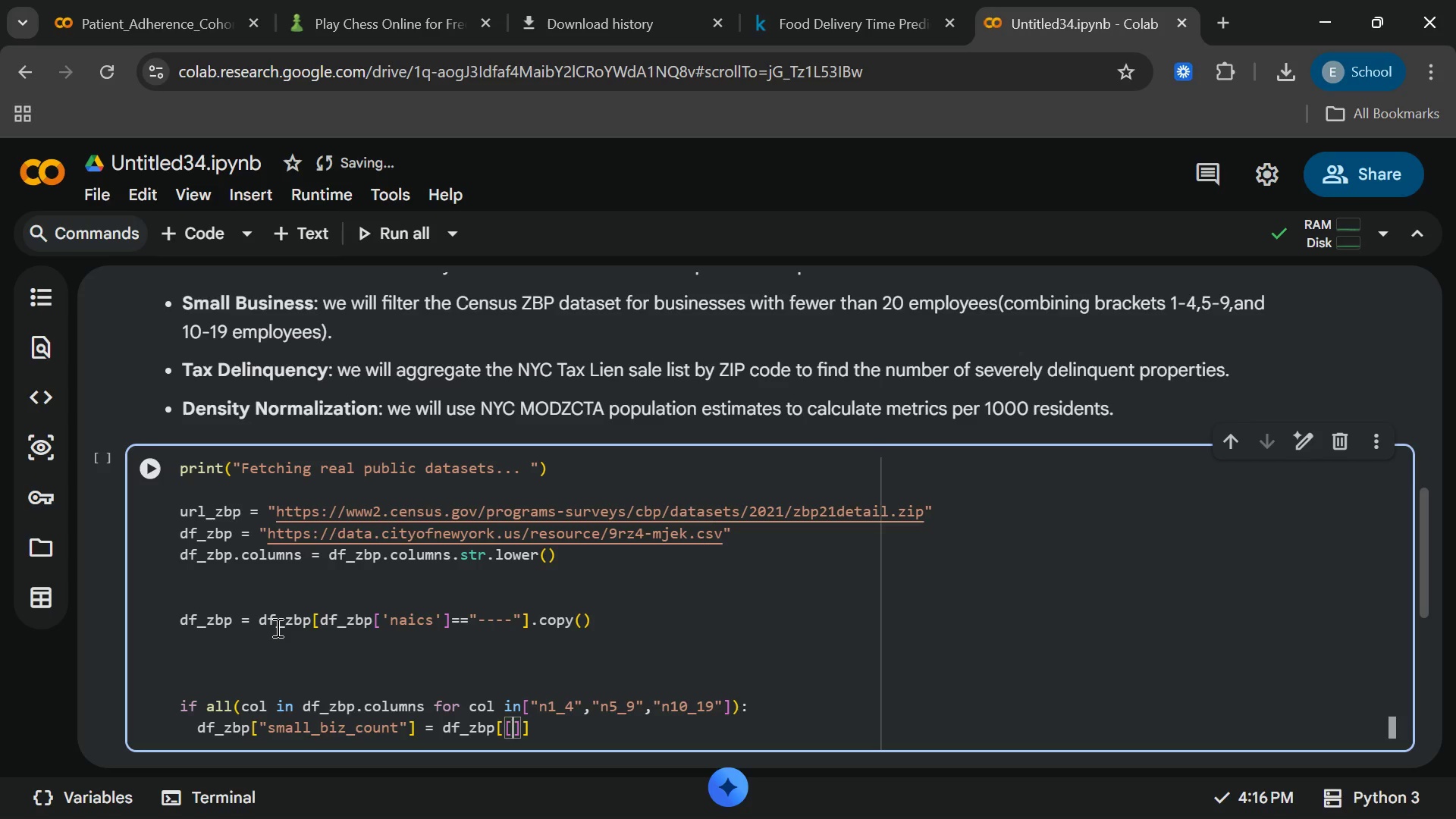 
key(BracketLeft)
 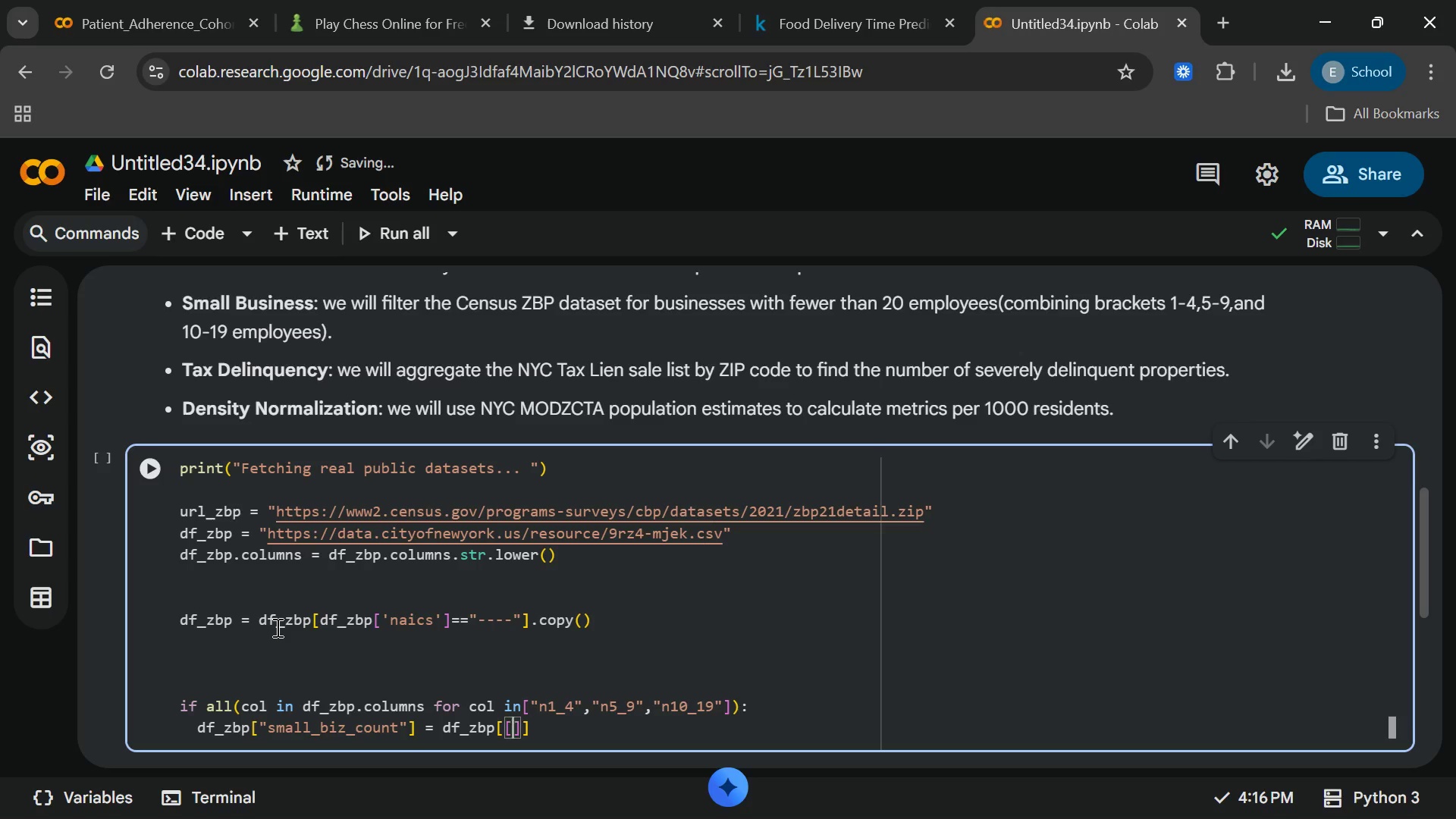 
type("n1_4)
 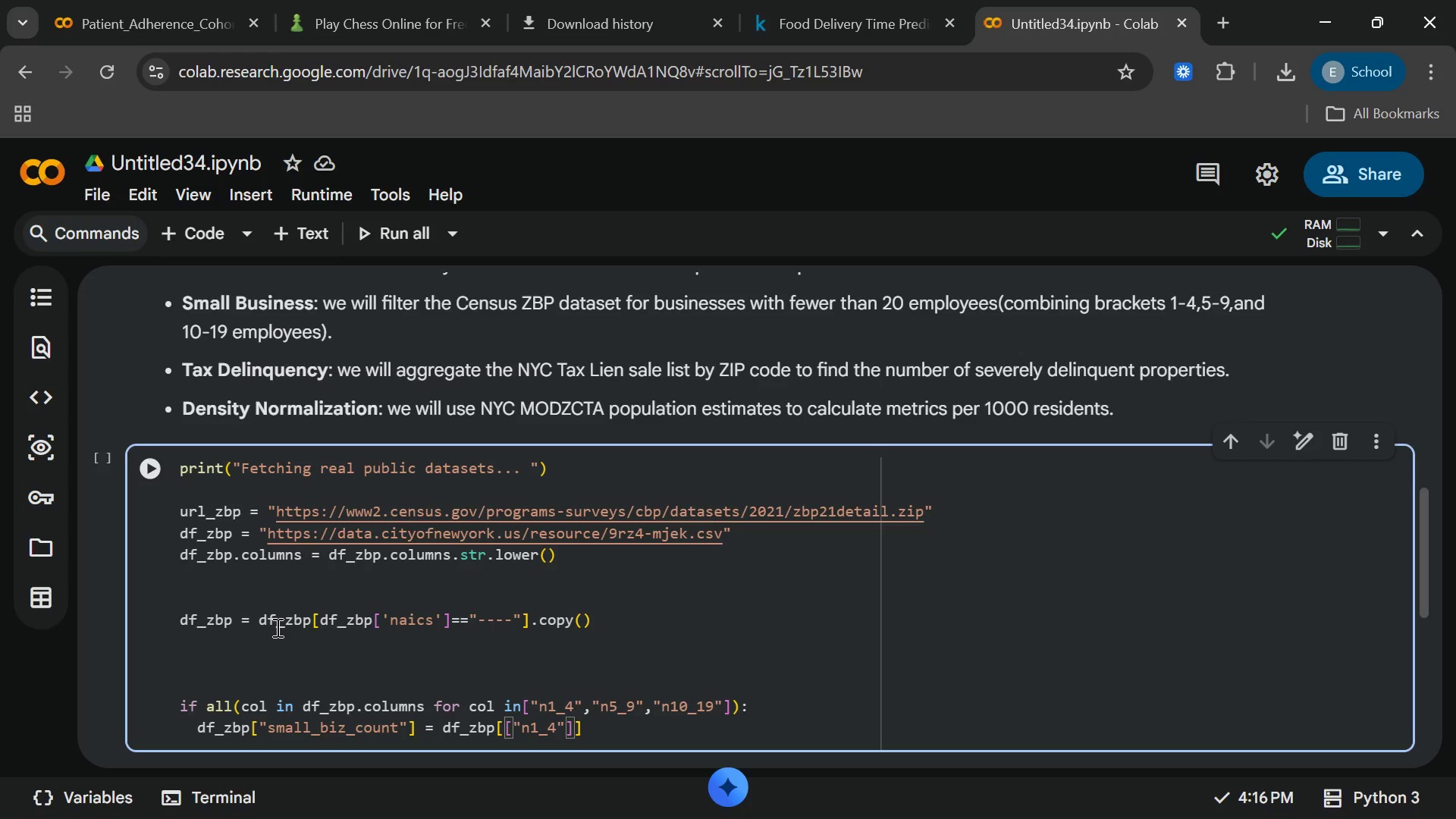 
key(Comma)
 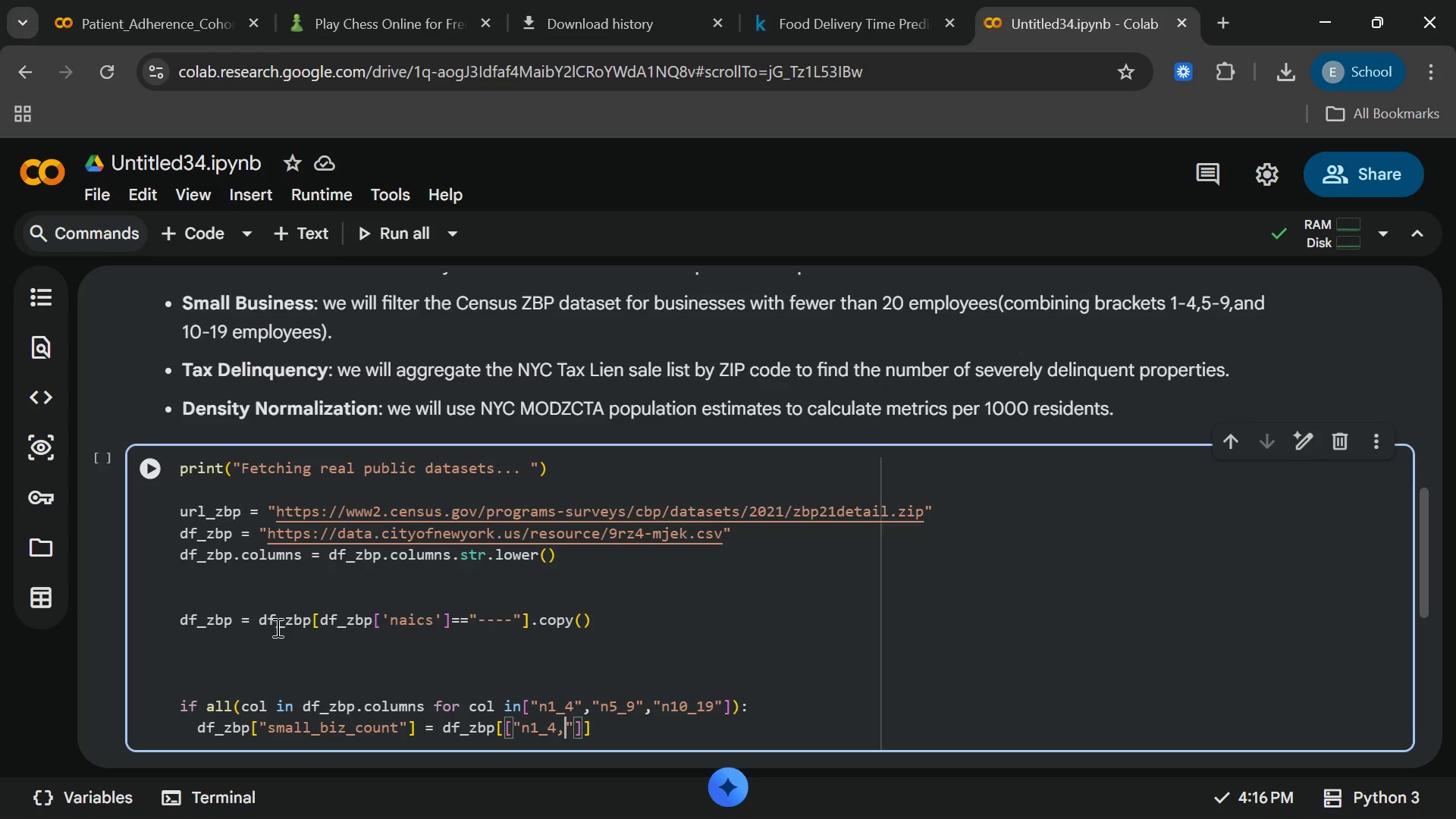 
key(Backspace)
 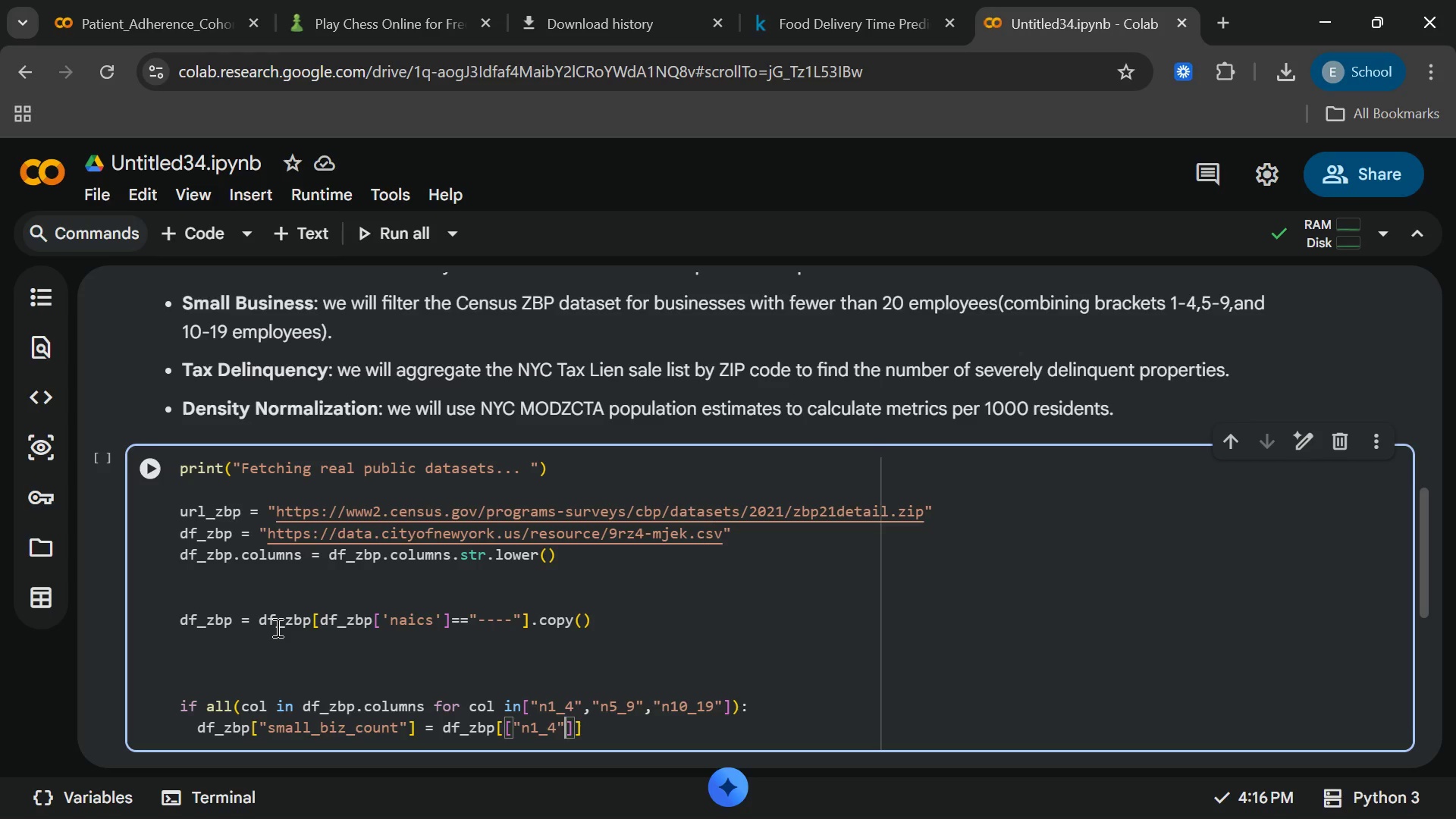 
key(ArrowRight)
 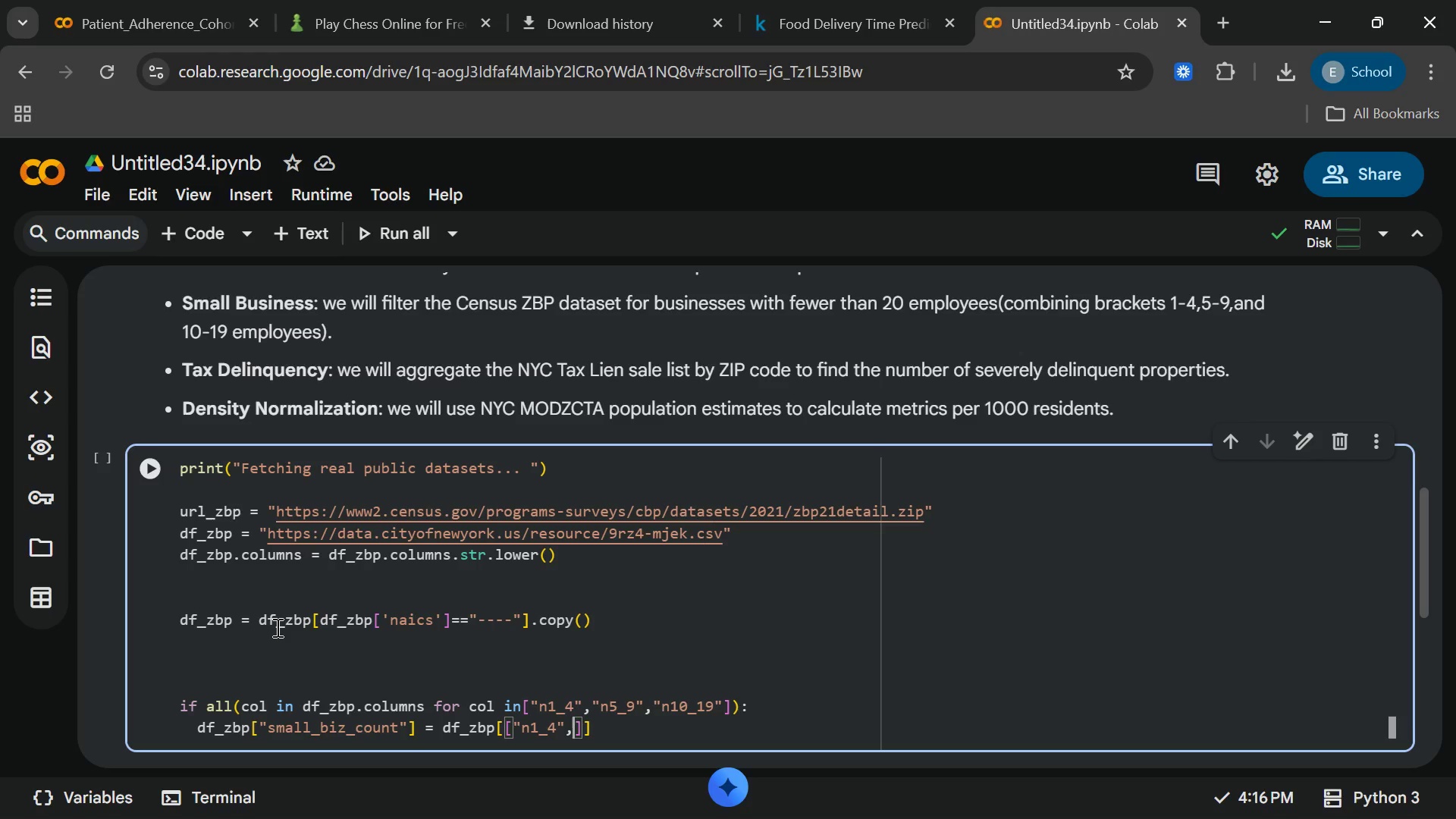 
type(,"n5)
 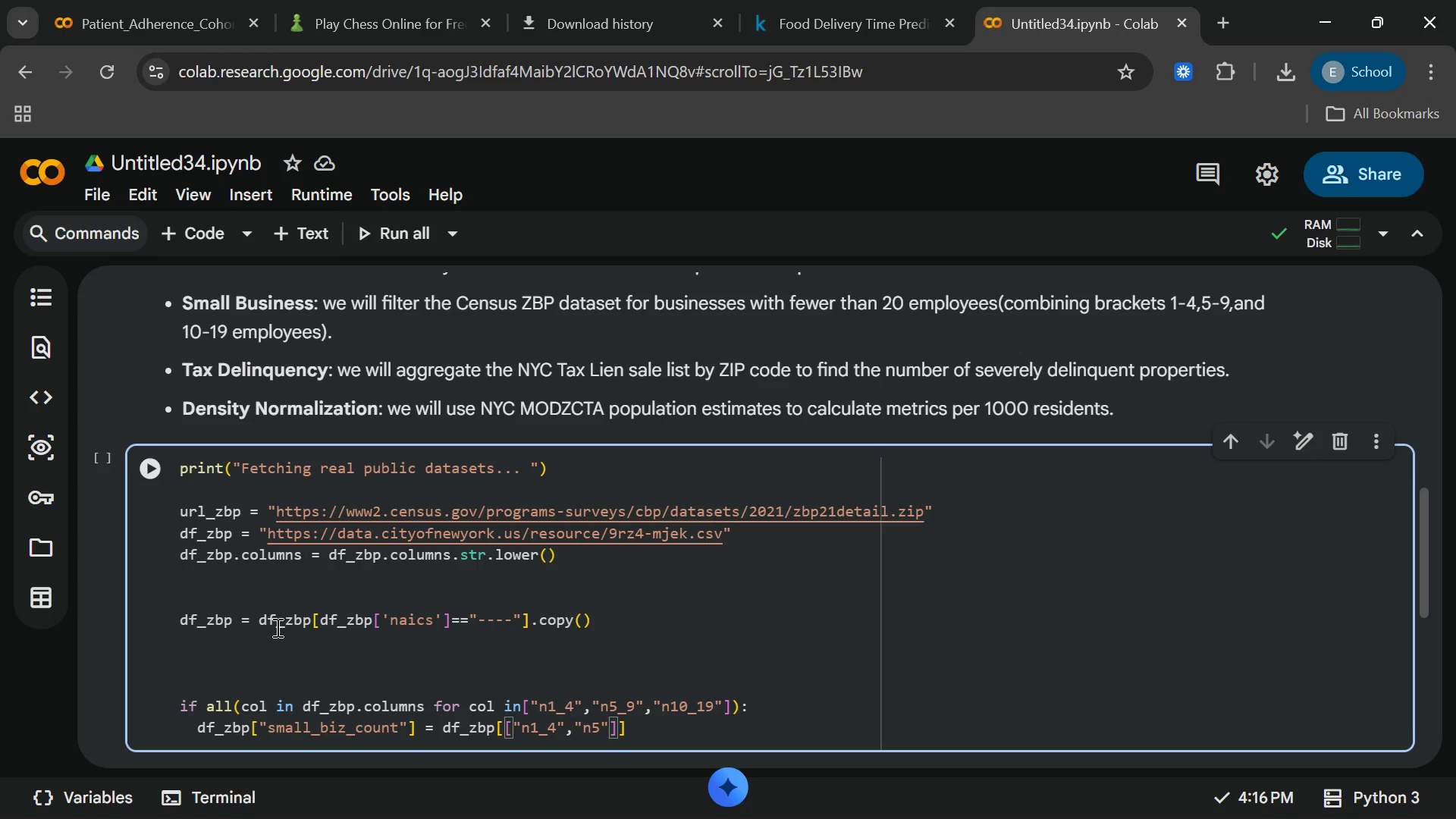 
key(Shift+Minus)
 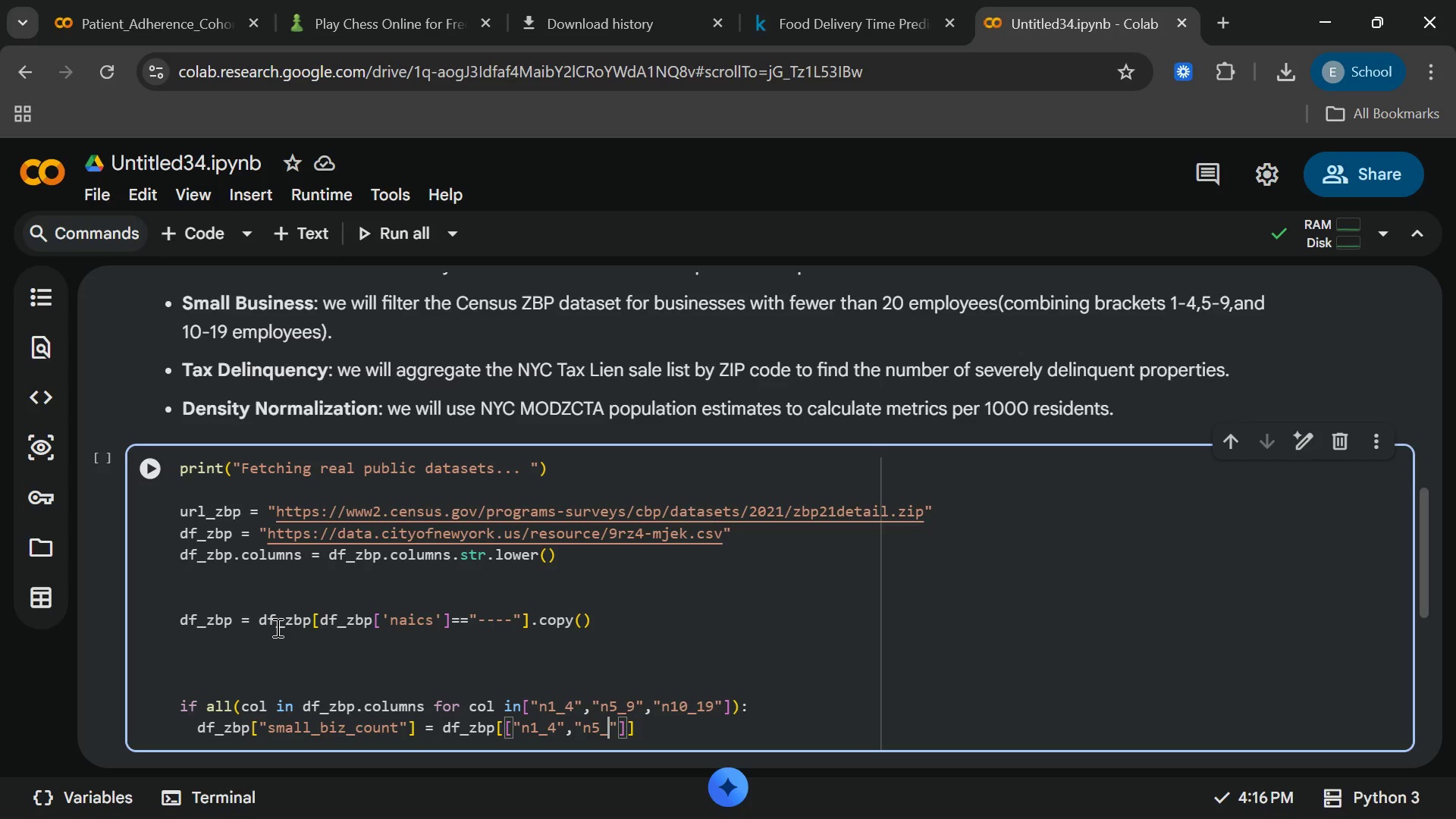 
key(9)
 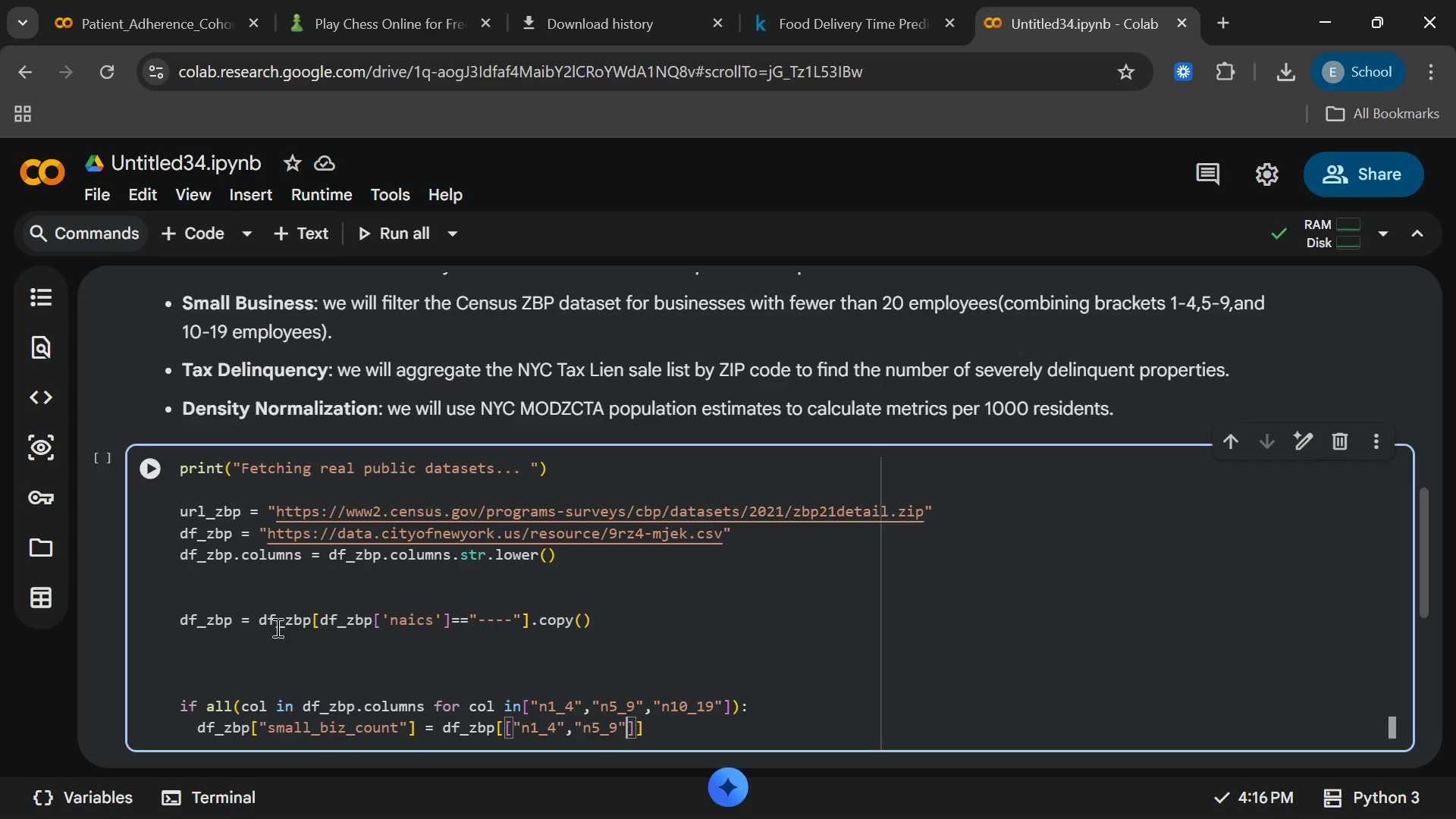 
key(ArrowRight)
 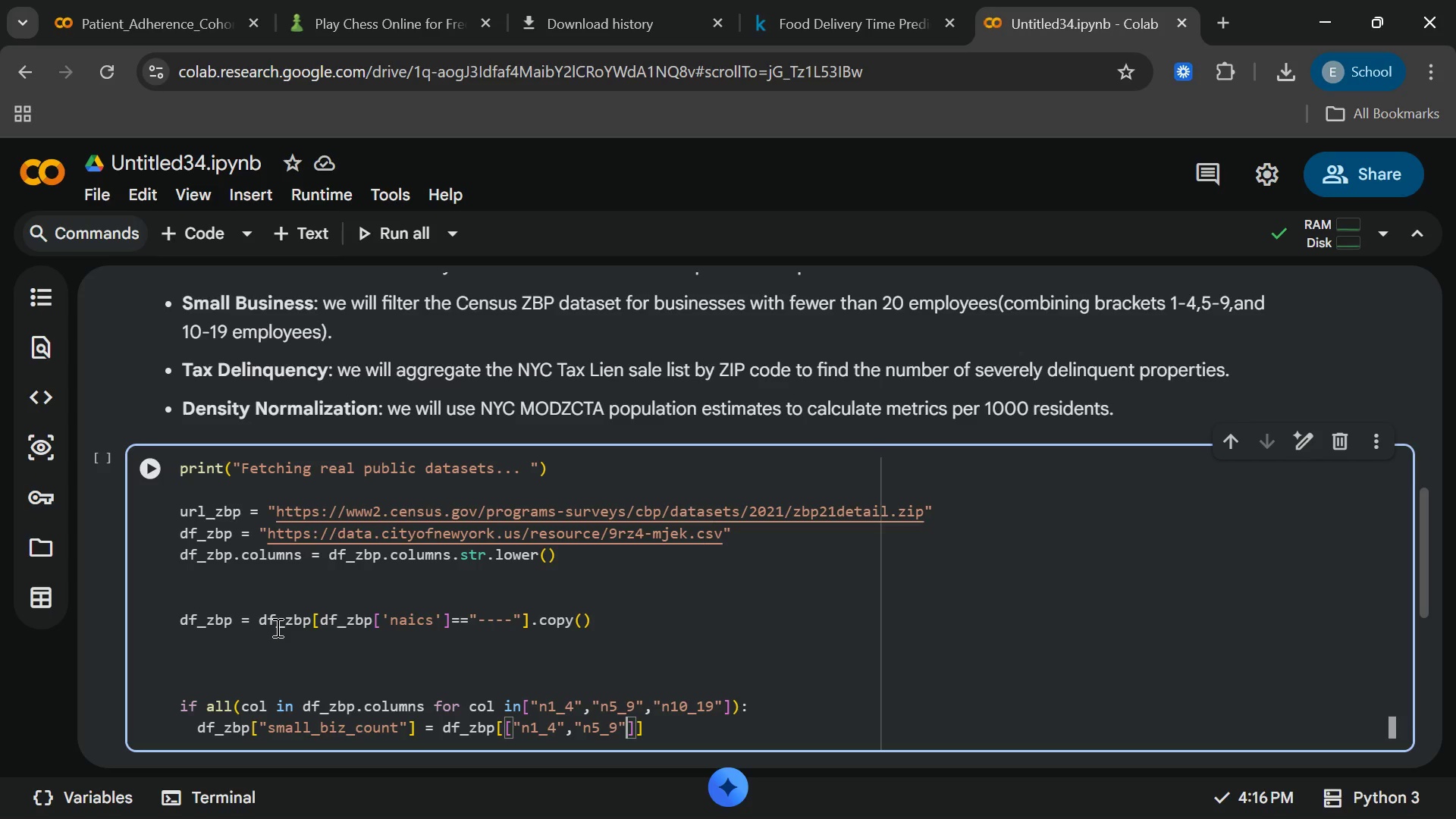 
key(Comma)
 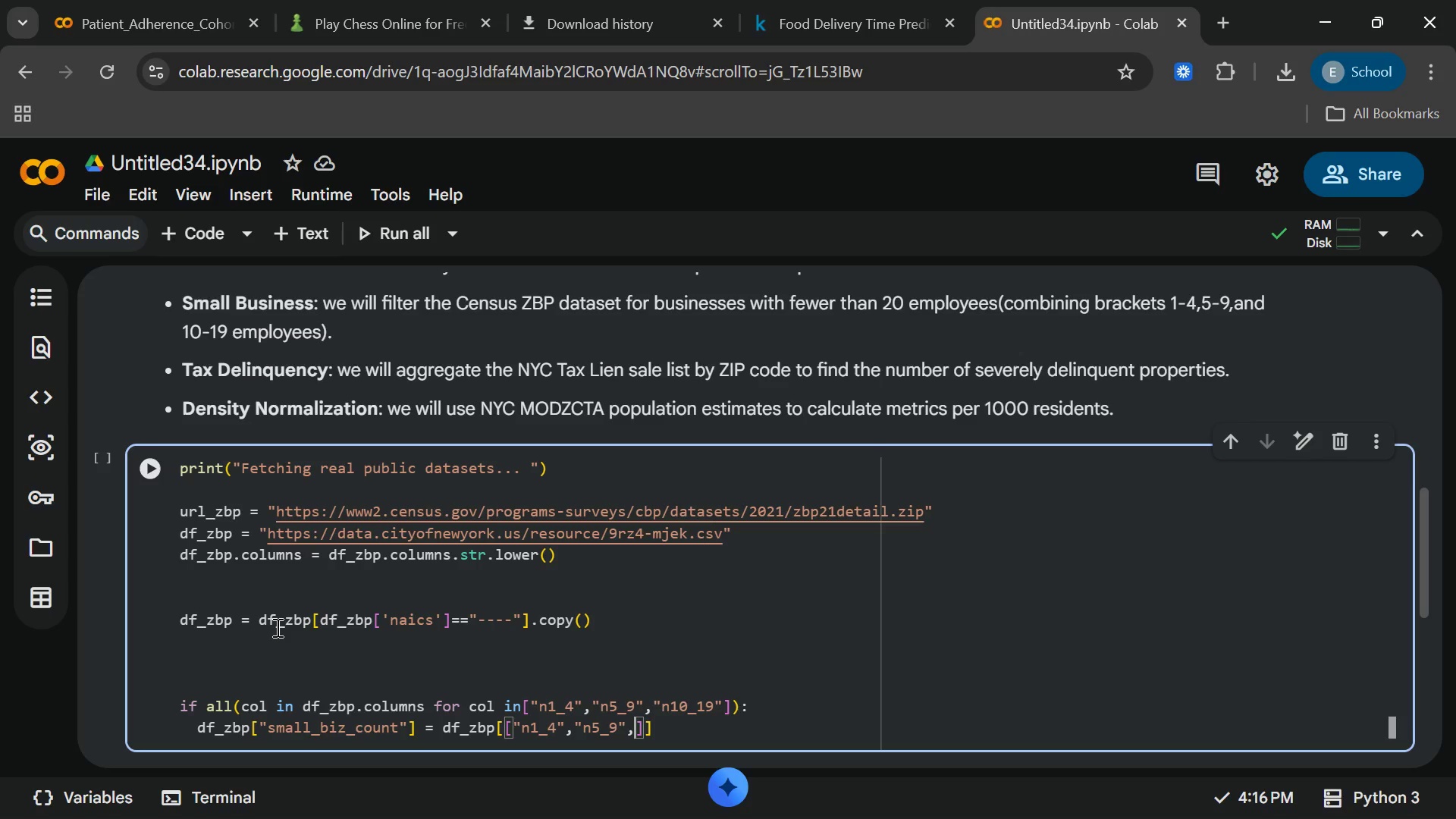 
type("n10_19)
 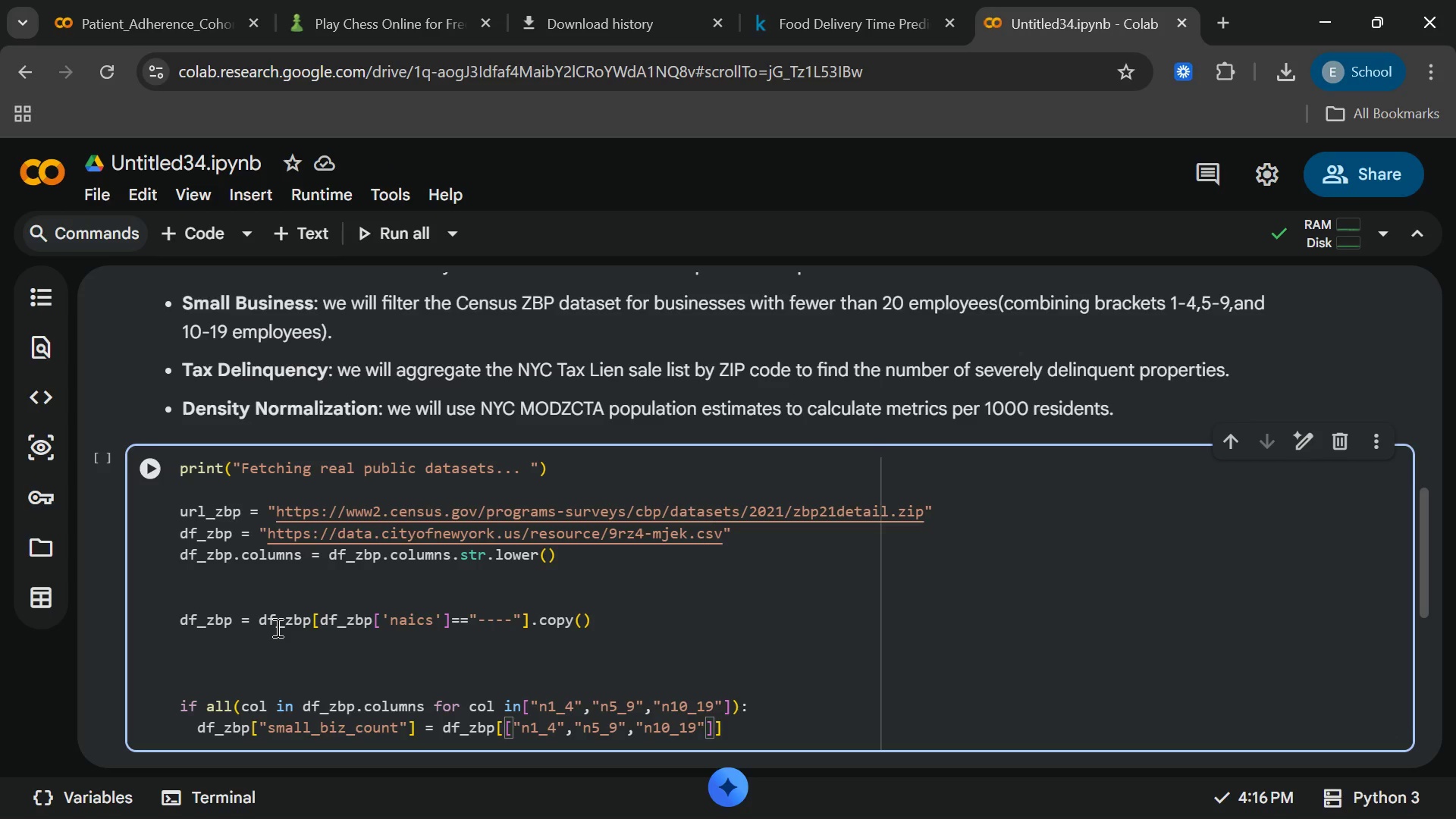 
key(ArrowRight)
 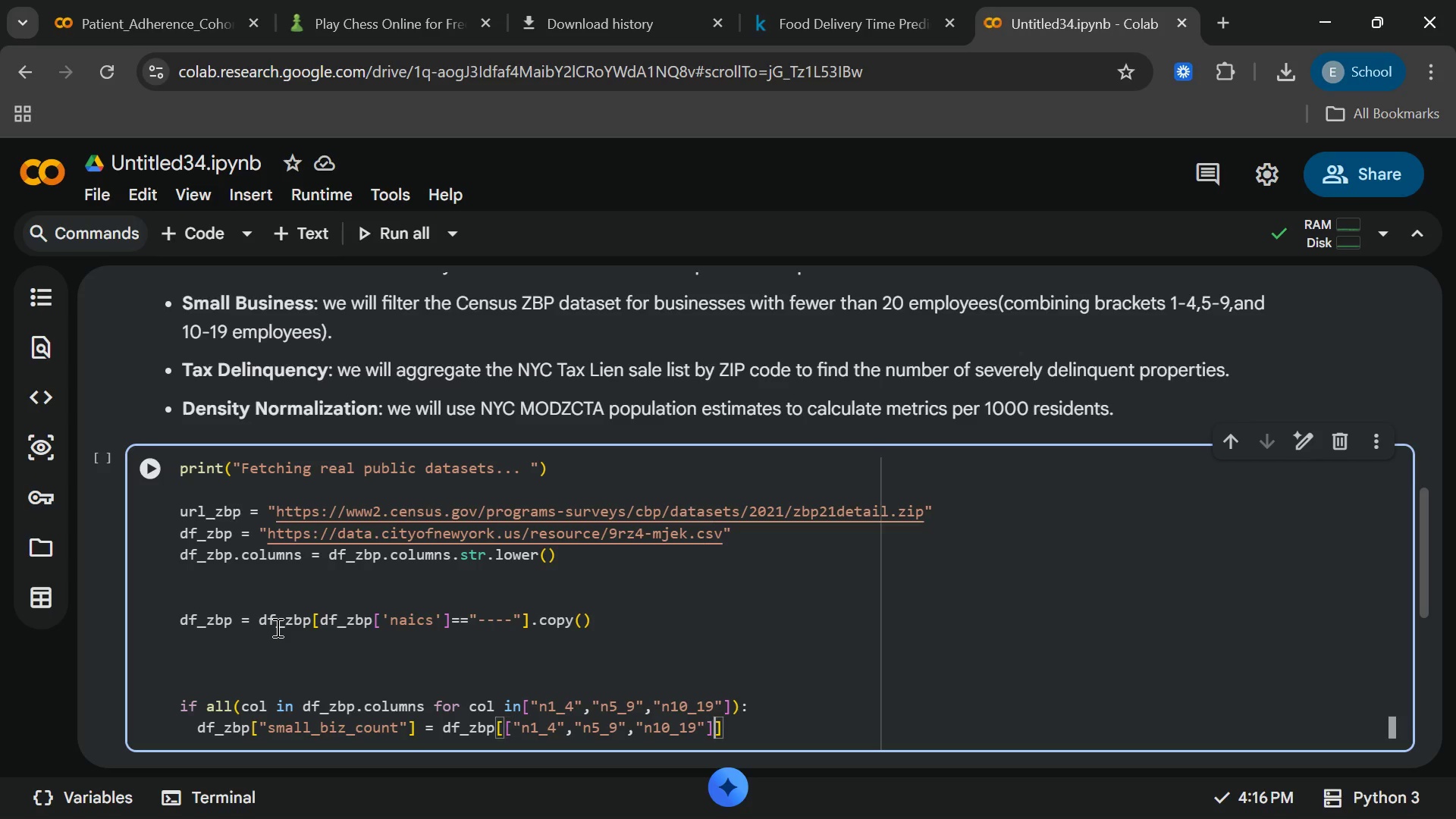 
key(ArrowRight)
 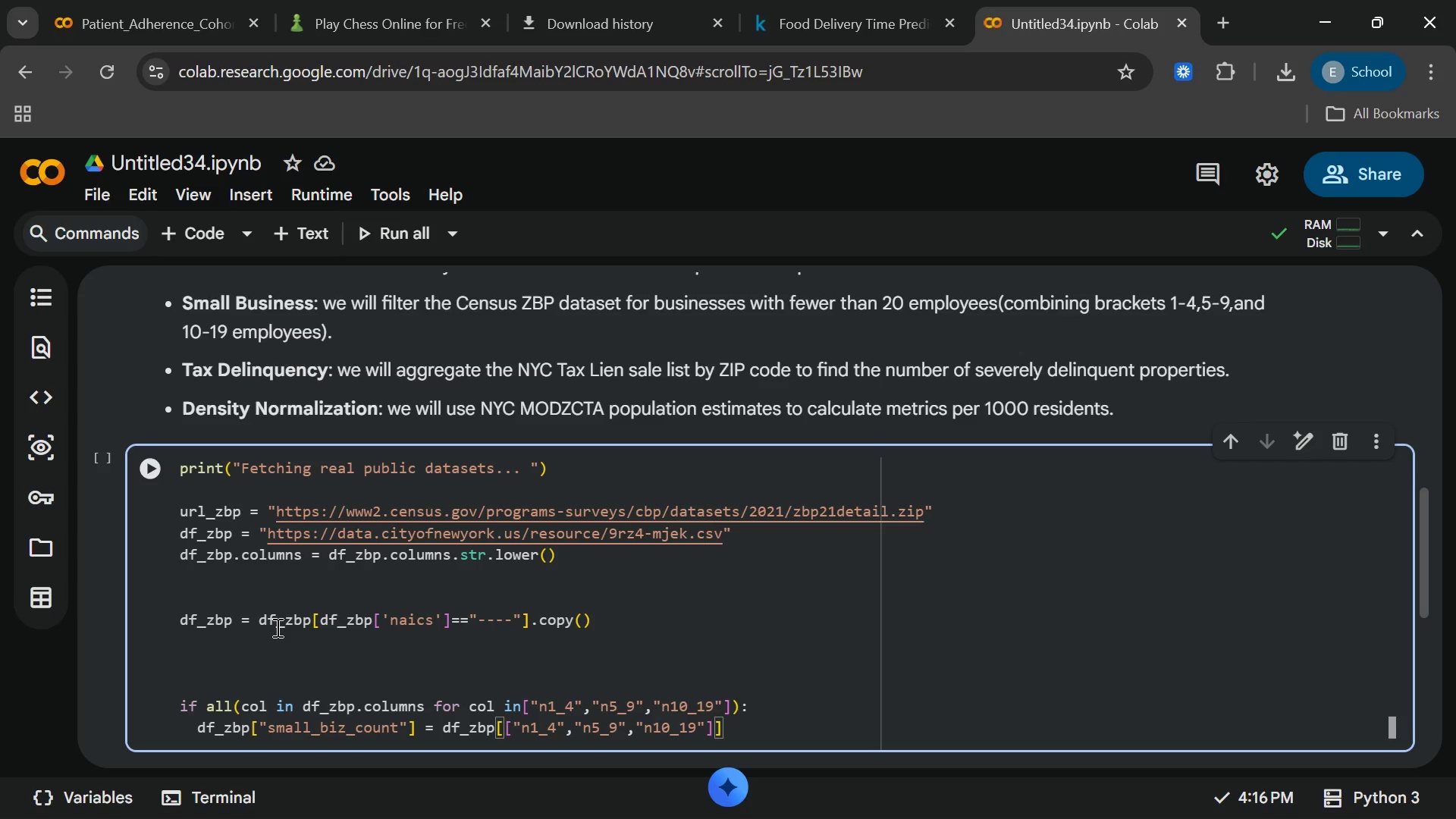 
key(ArrowRight)
 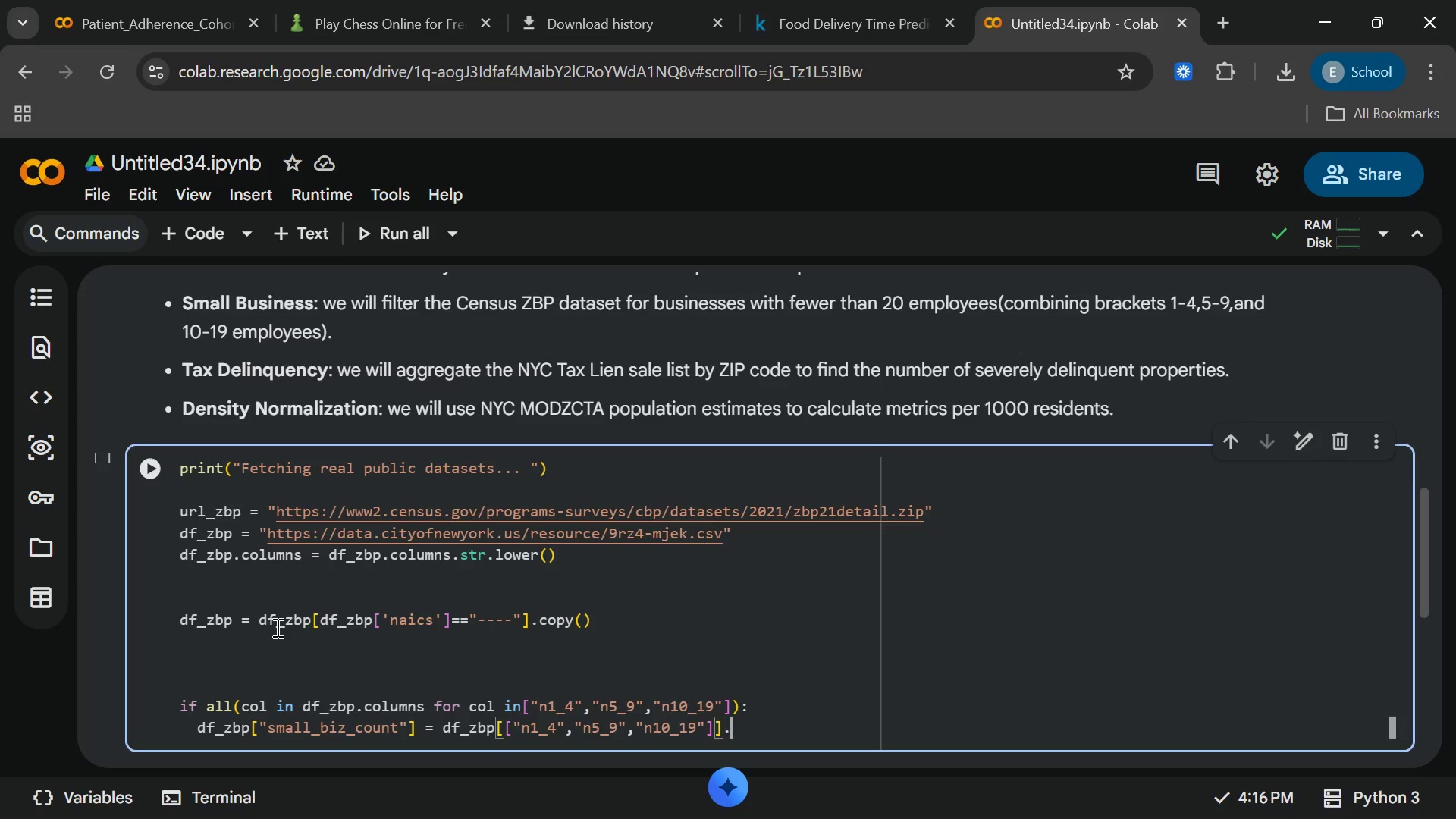 
type(.sum(axis=1[End])
 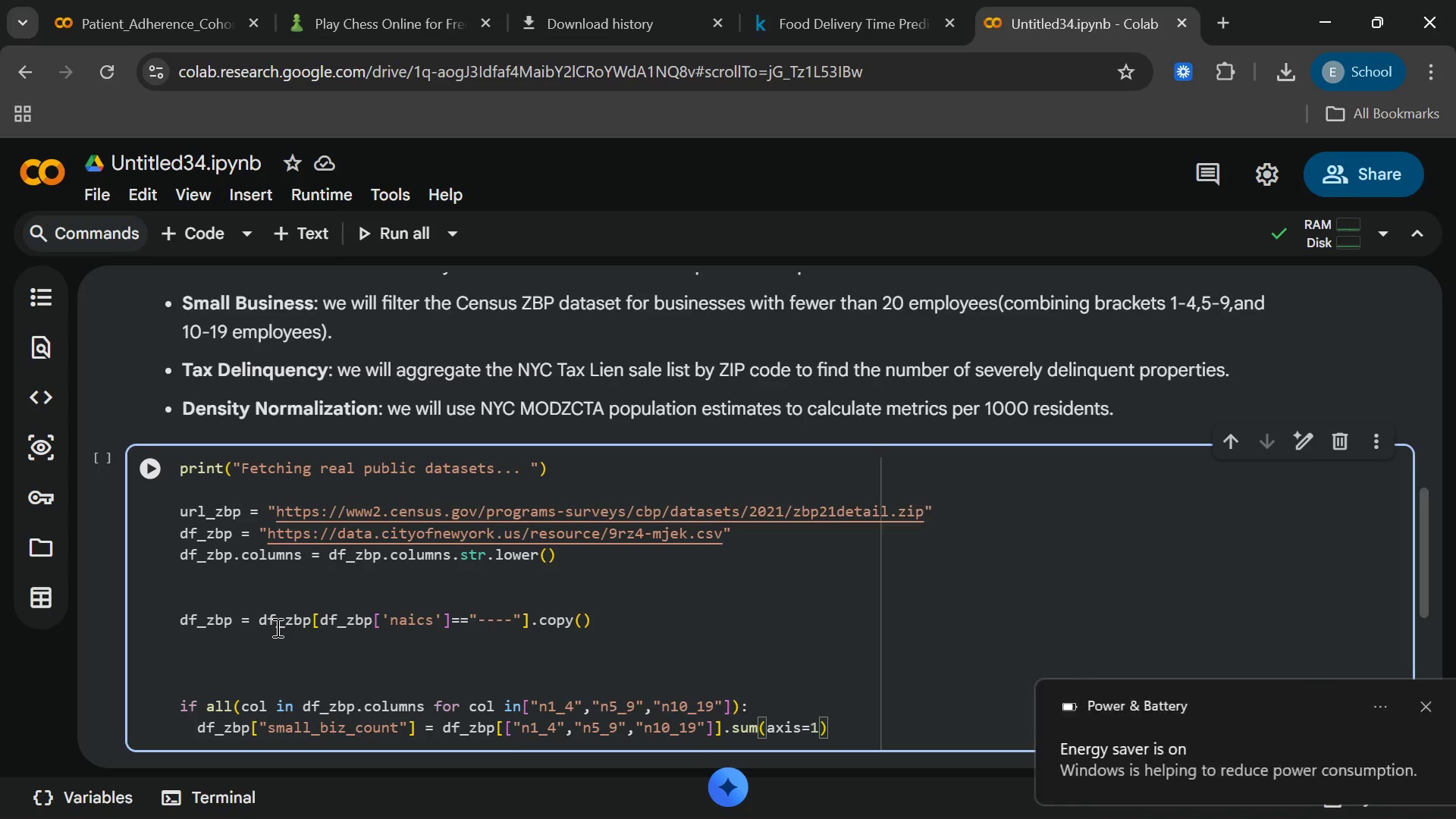 
key(Enter)
 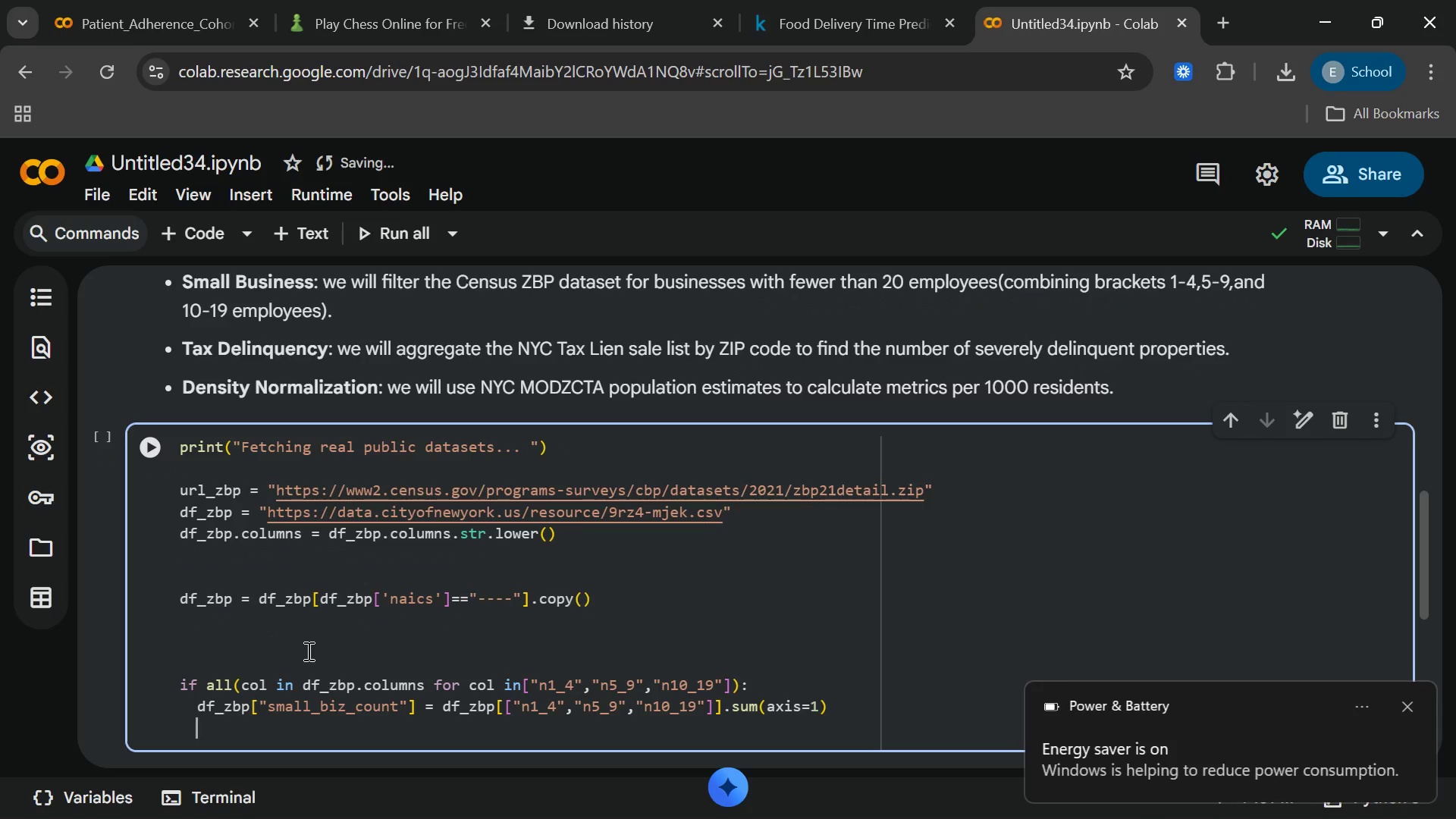 
wait(5.14)
 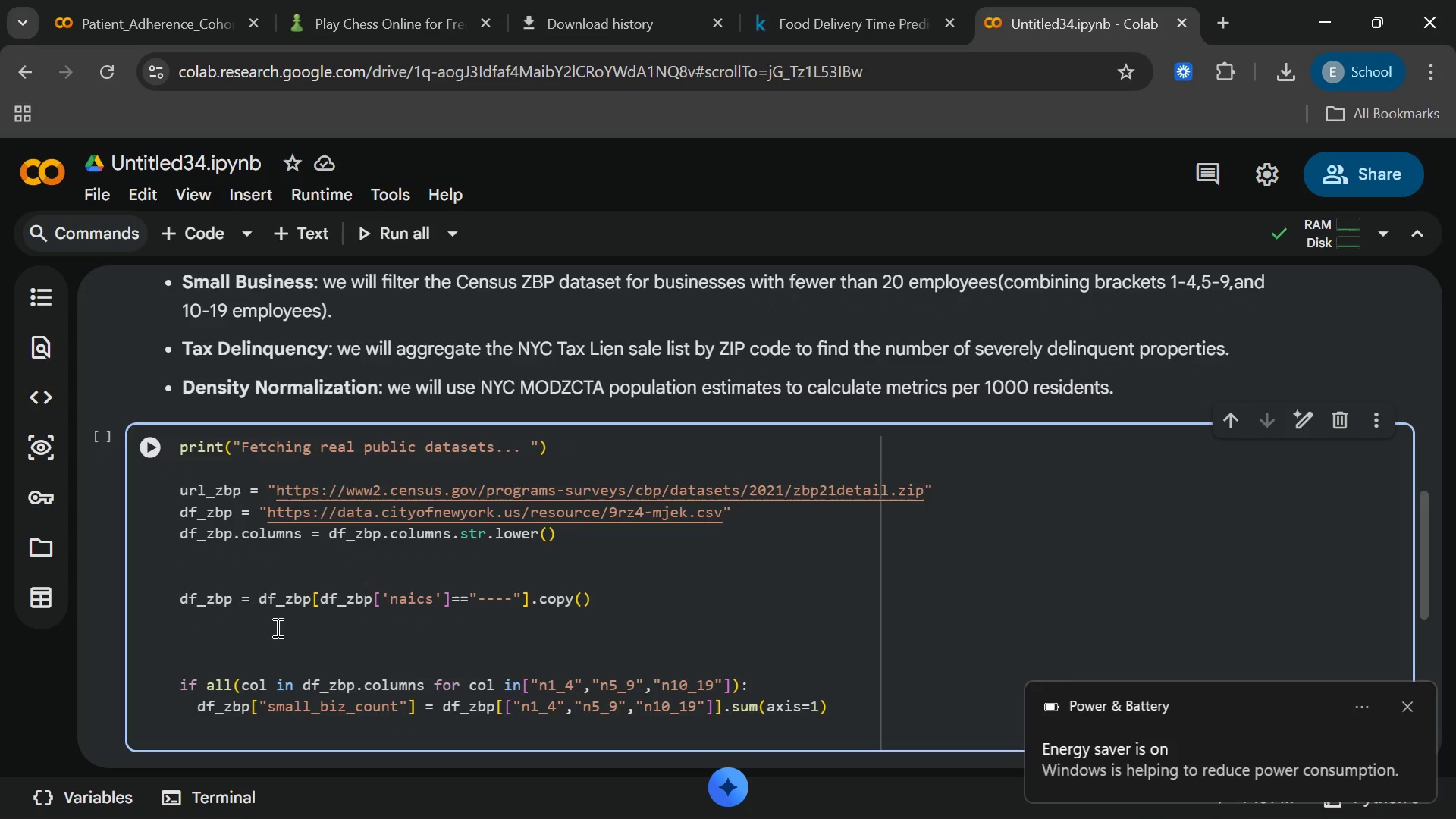 
key(Backspace)
type(else:)
 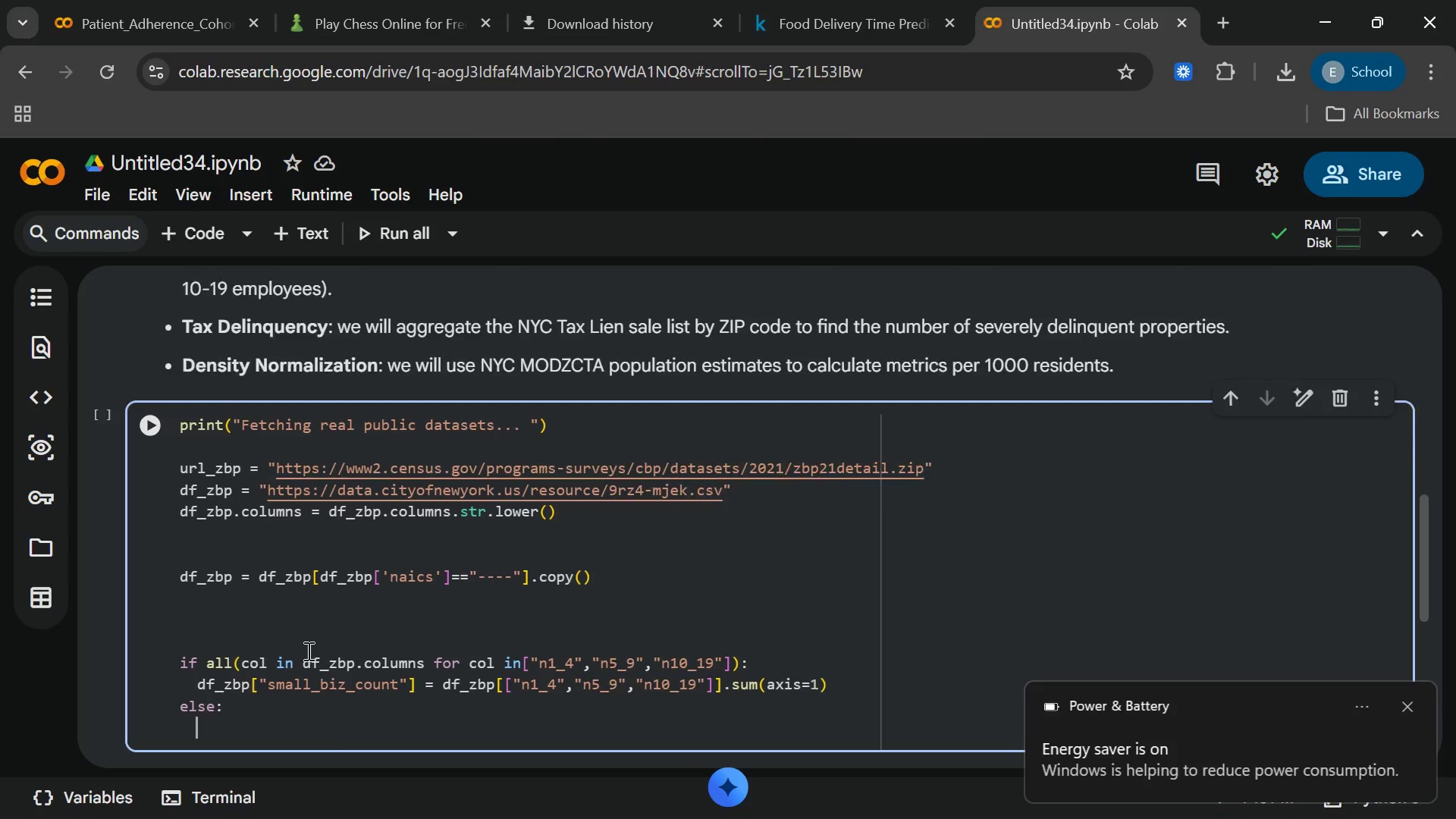 
key(Enter)
 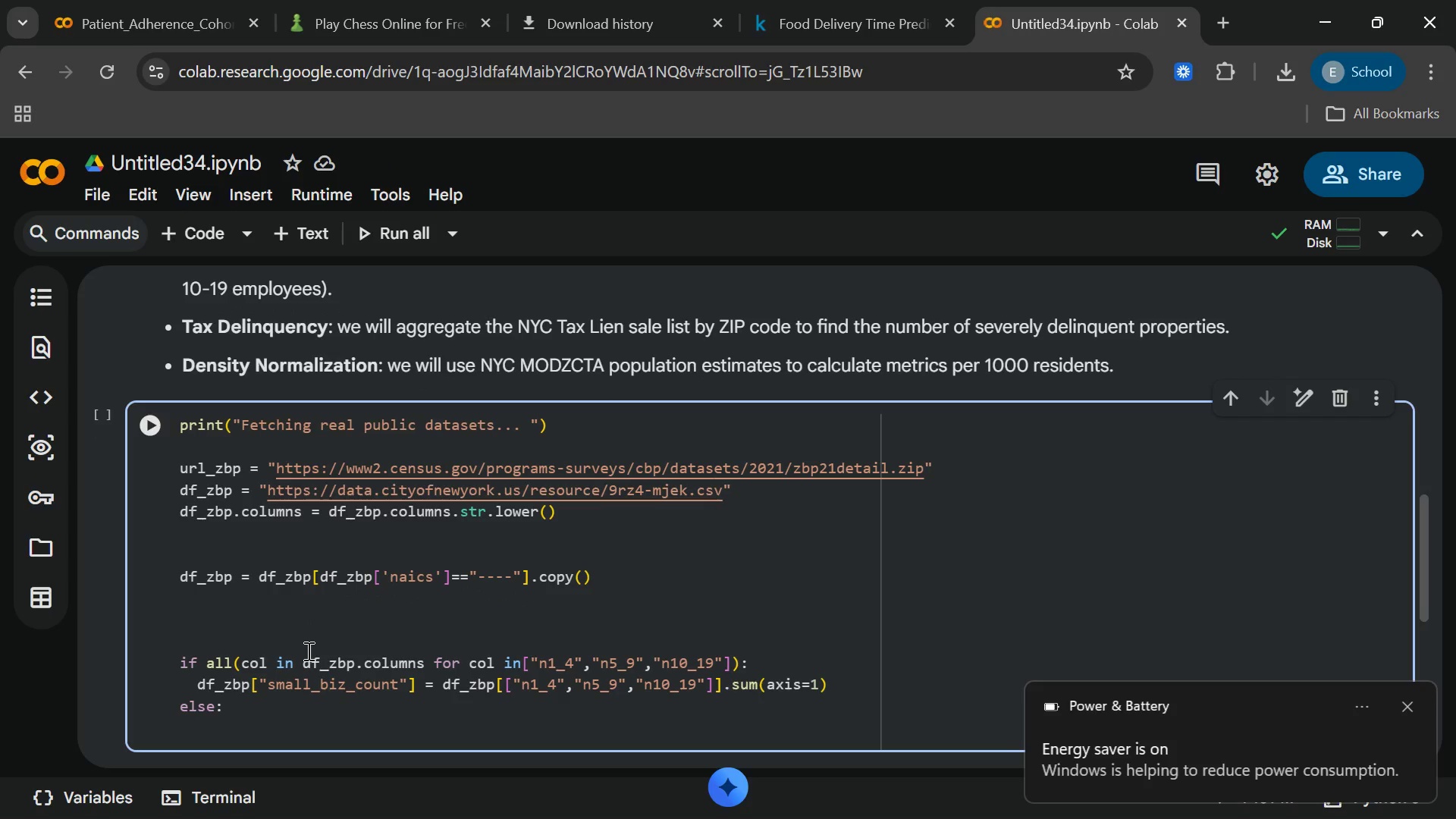 
type(df_zbp)
 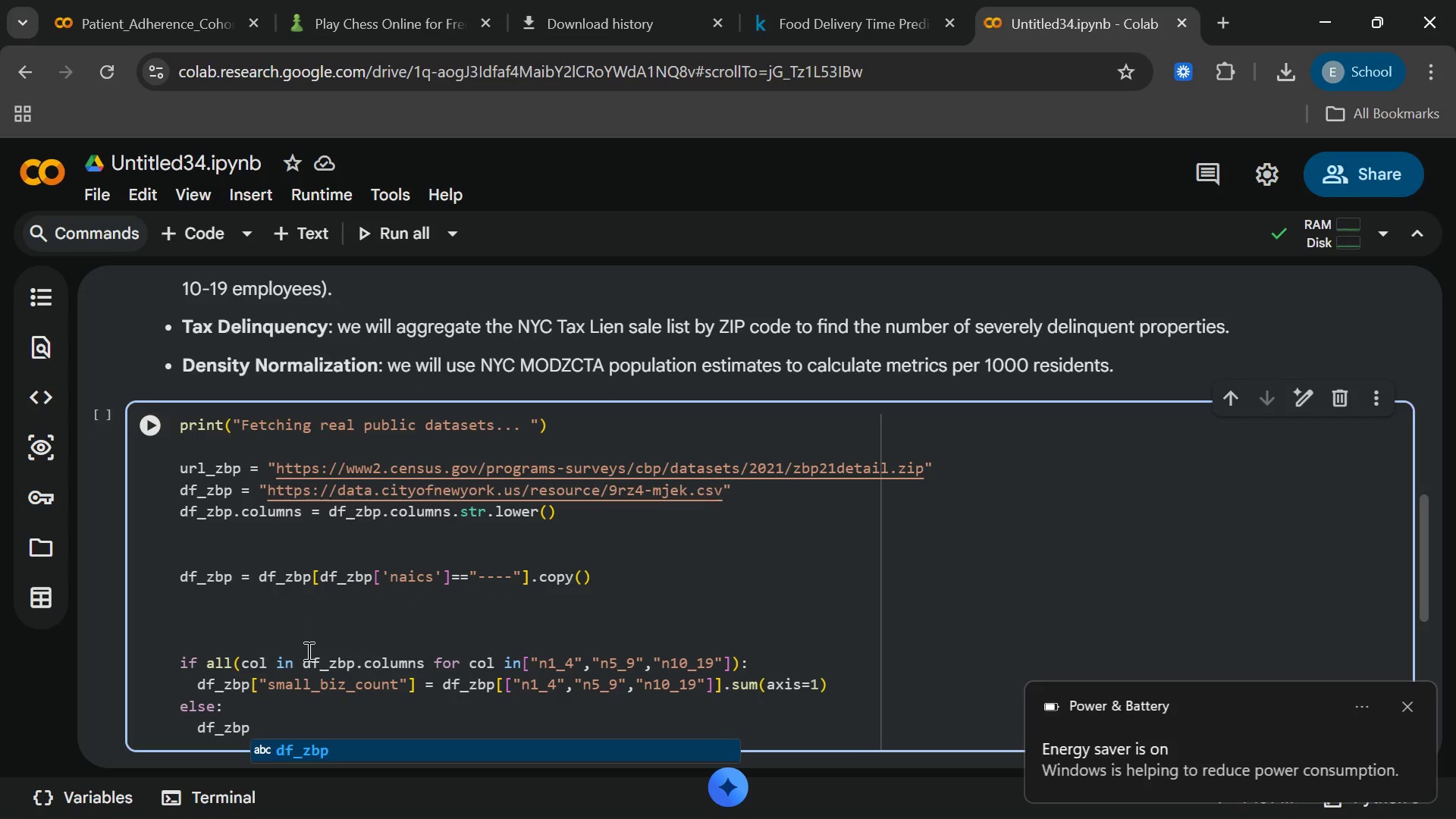 
key(Enter)
 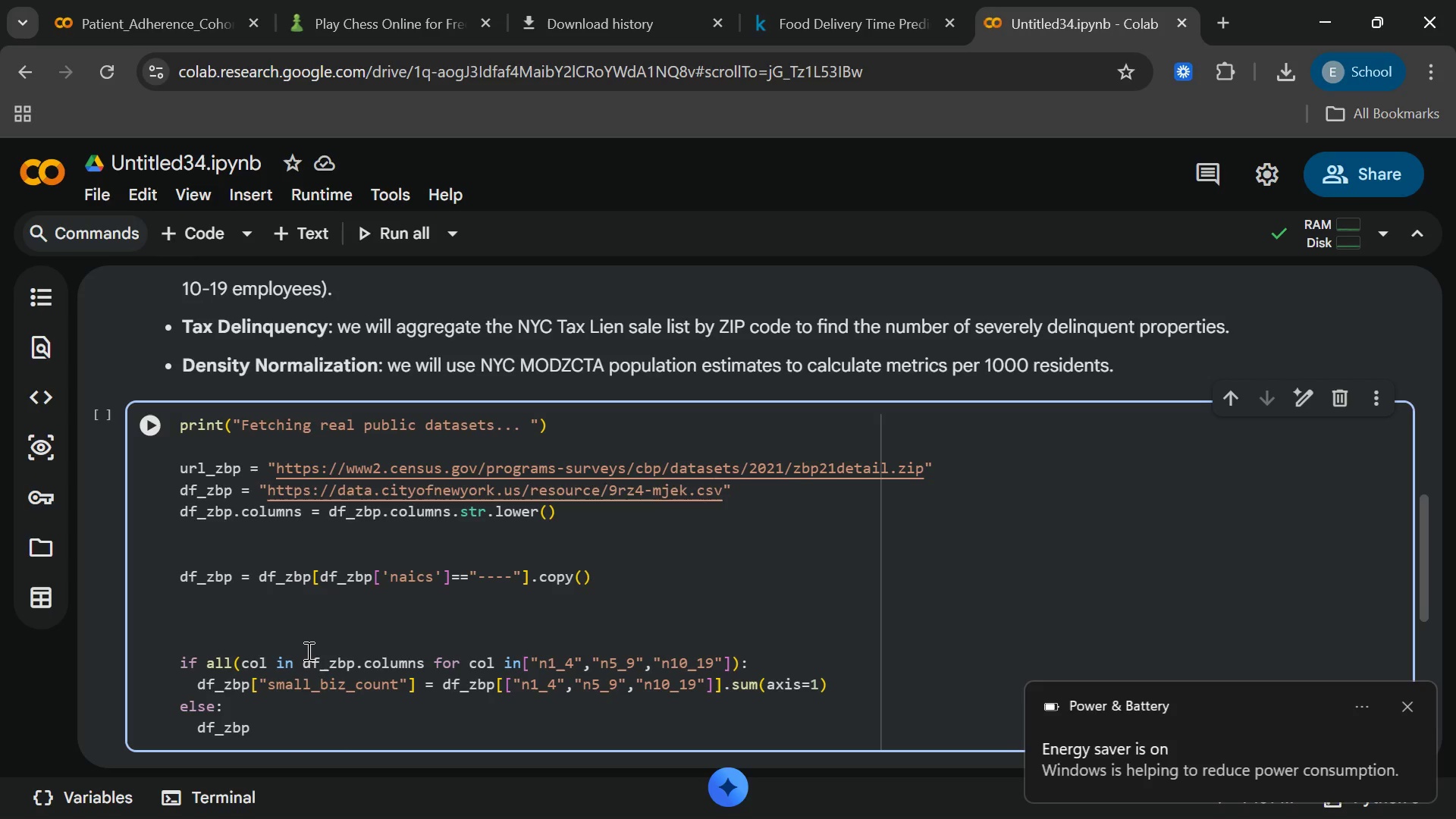 
type(["s)
key(Backspace)
type(small )
key(Backspace)
type(_biz_count[End] = df_zbp)
 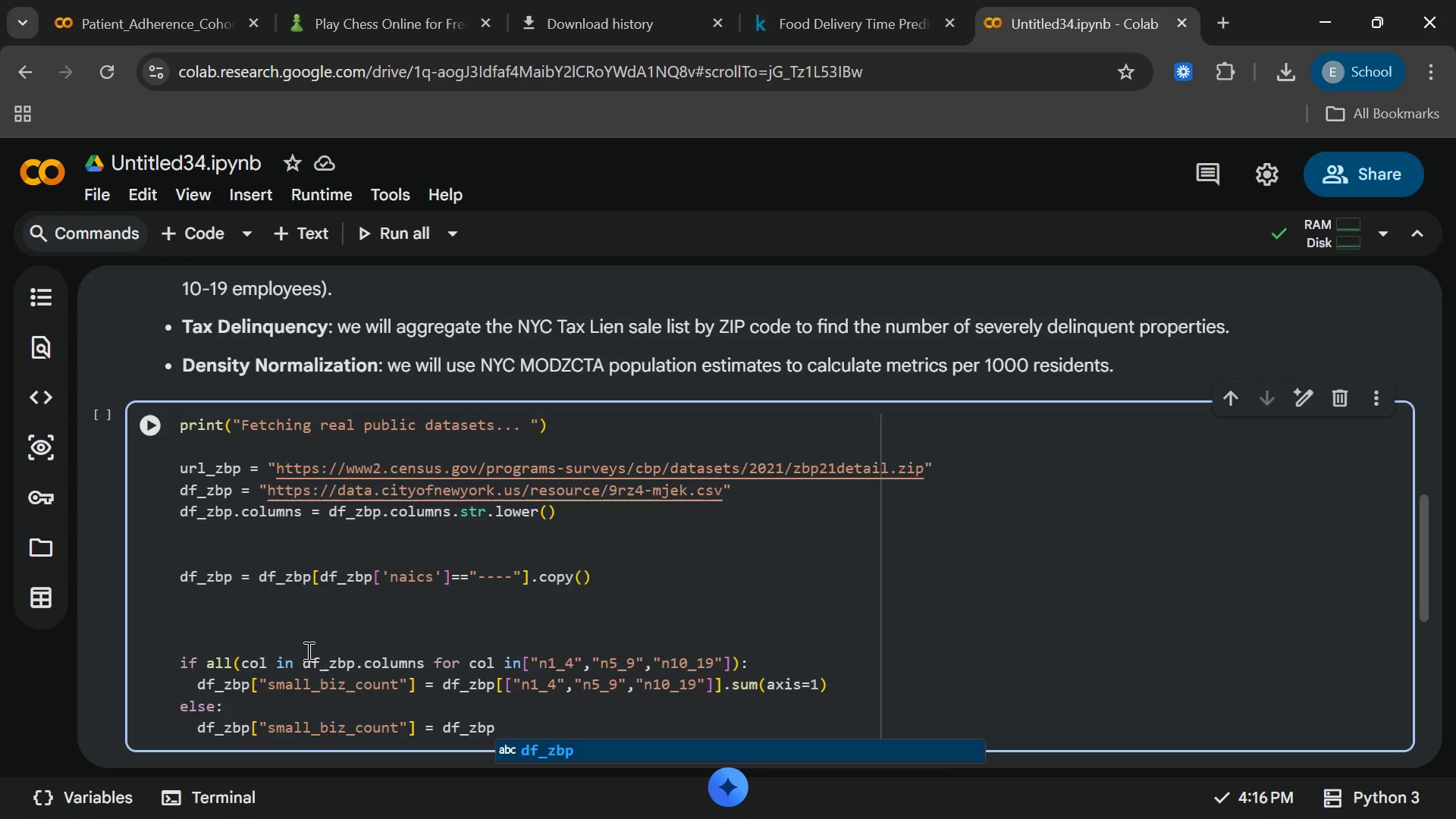 
key(Enter)
 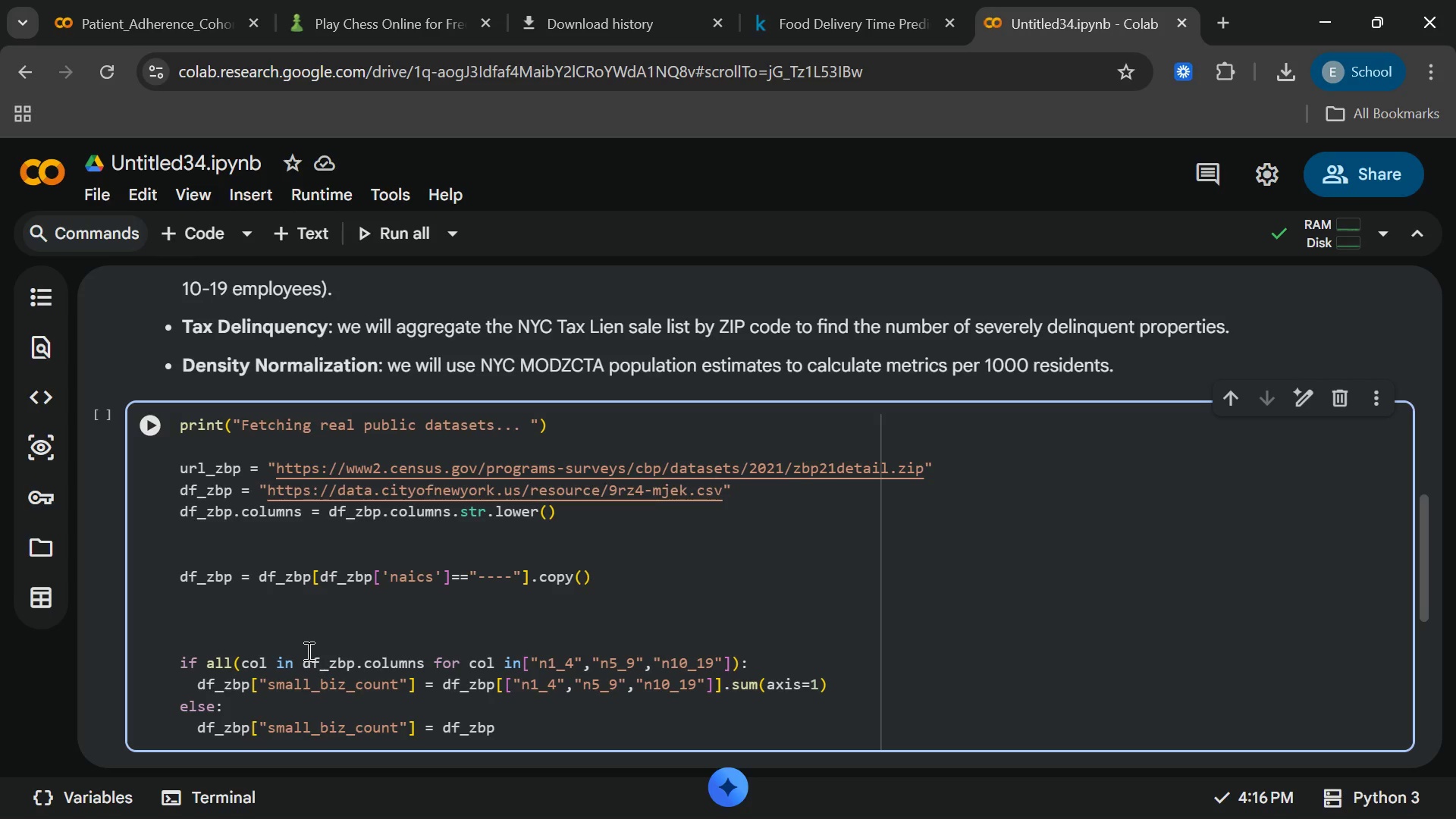 
wait(8.0)
 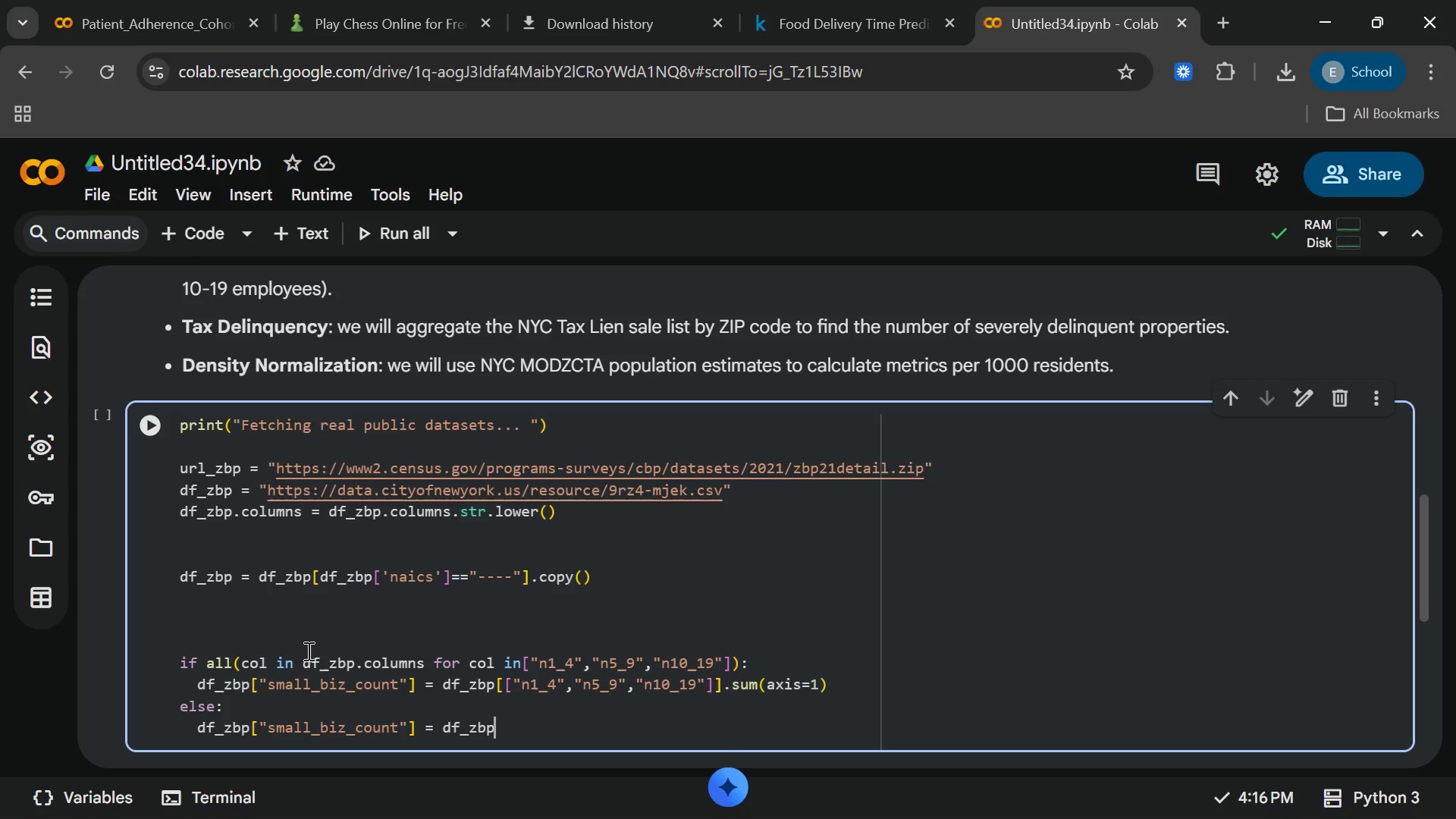 
key(Shift+BracketLeft)
 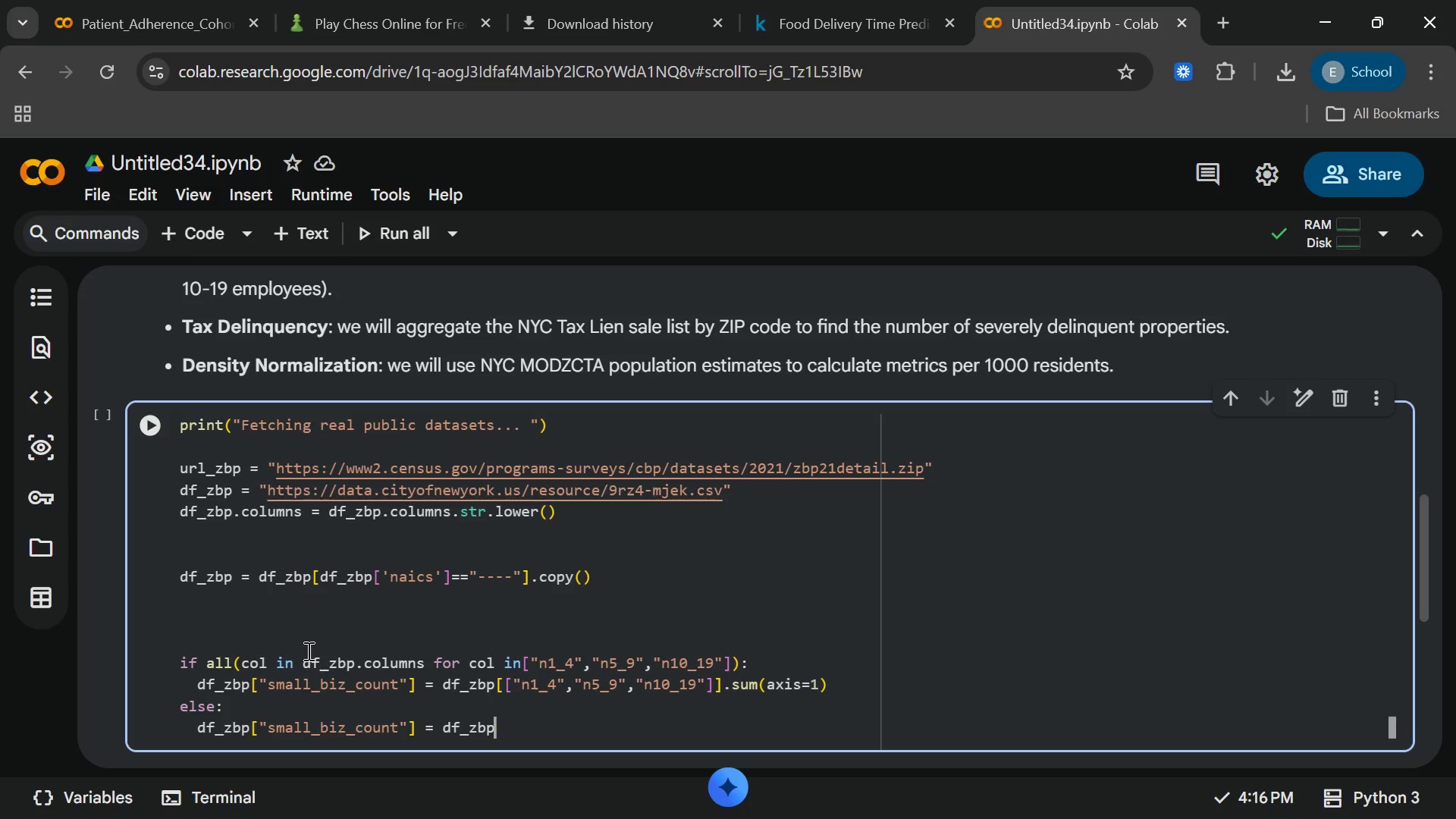 
key(Backspace)
 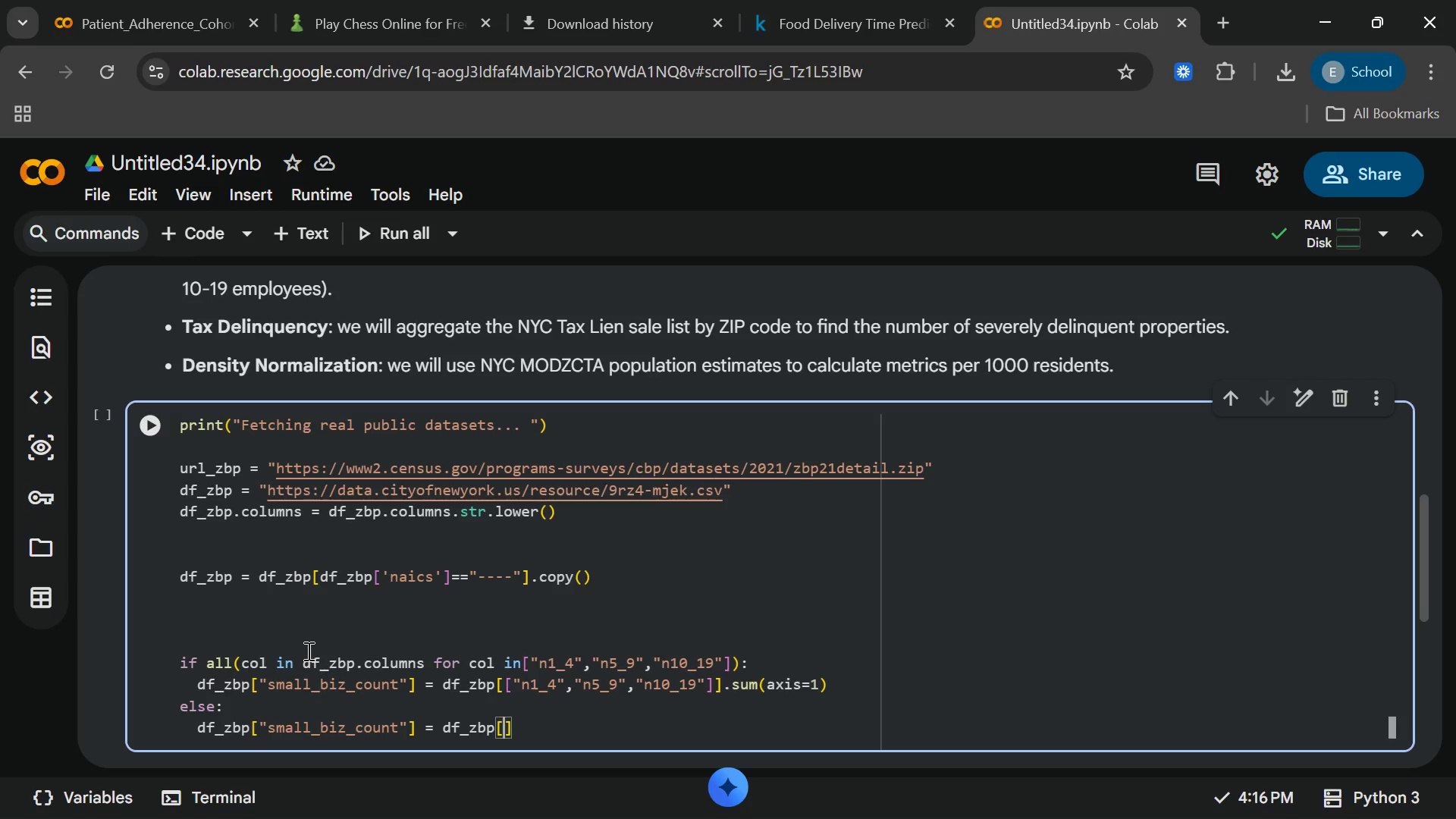 
key(BracketLeft)
 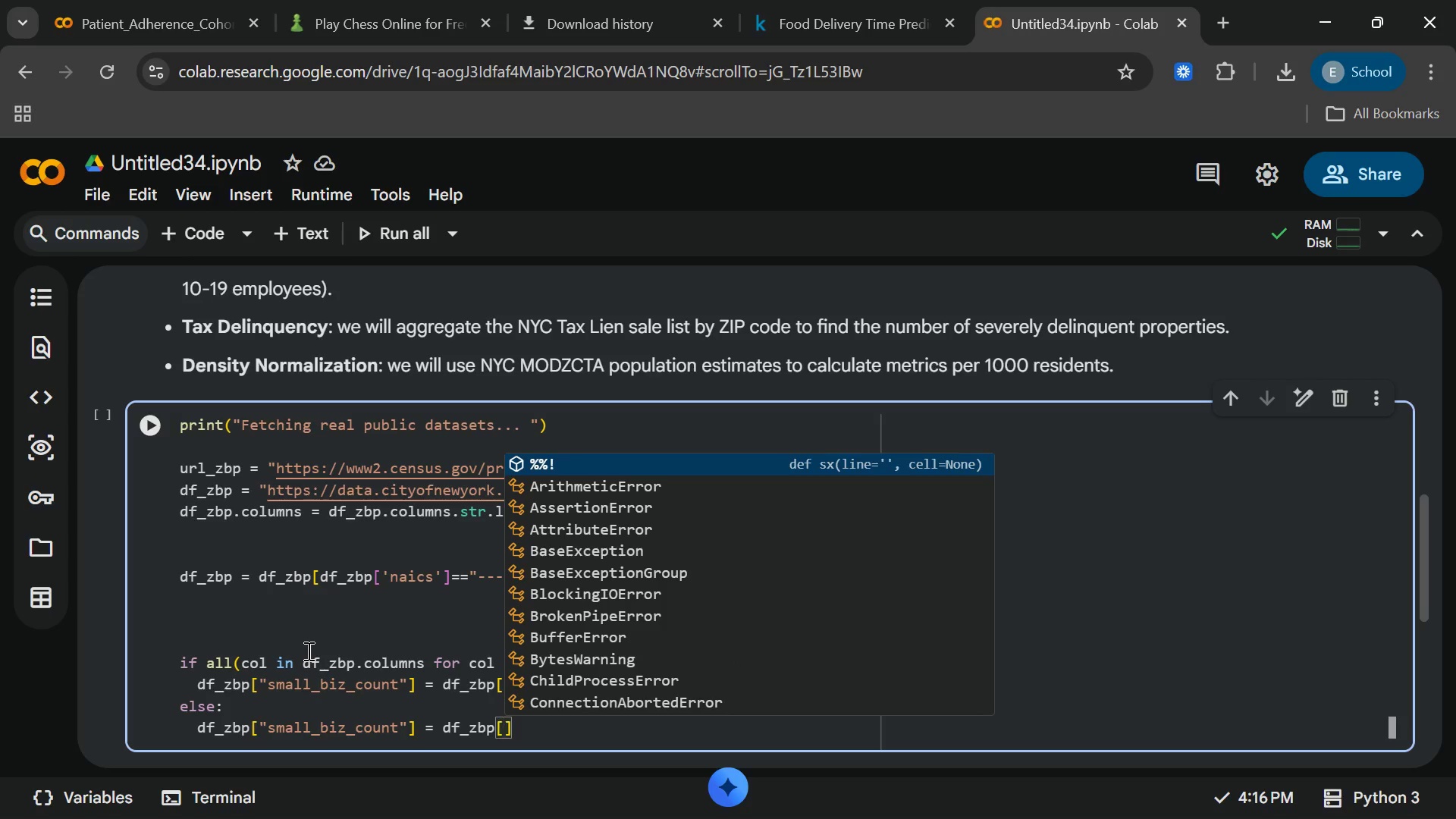 
wait(7.44)
 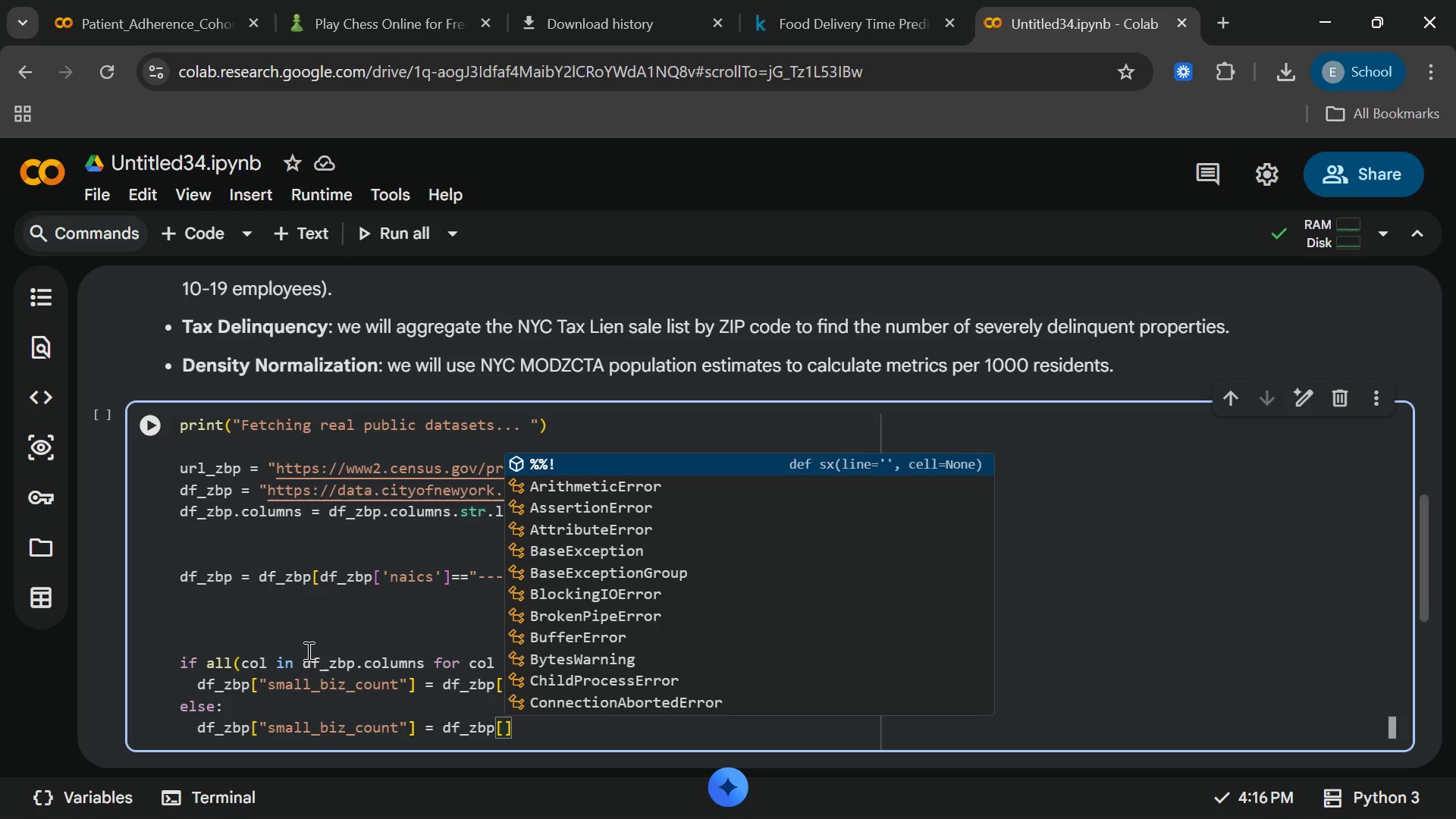 
type("r)
key(Backspace)
type(est)
 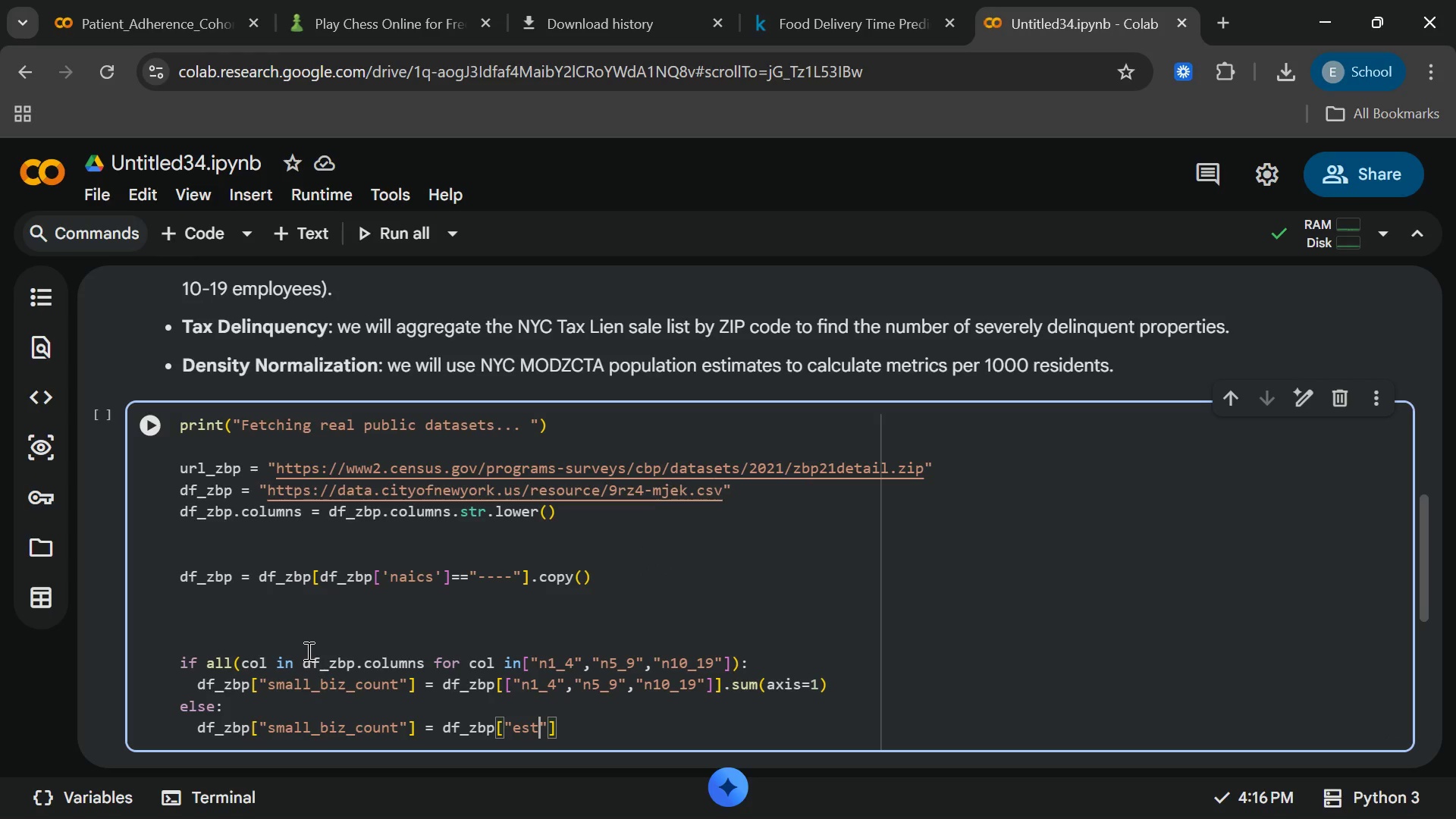 
wait(5.44)
 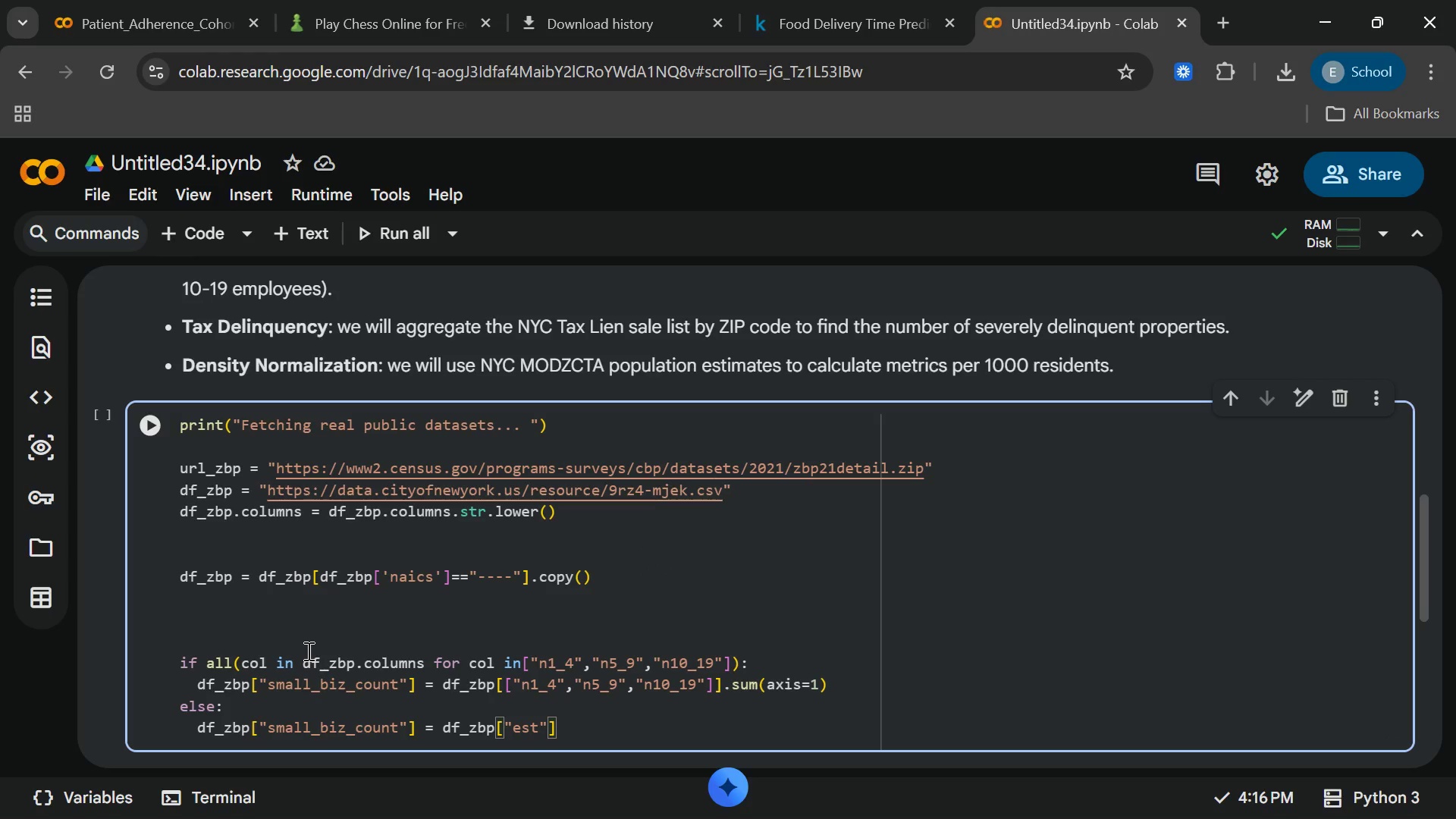 
key(End)
 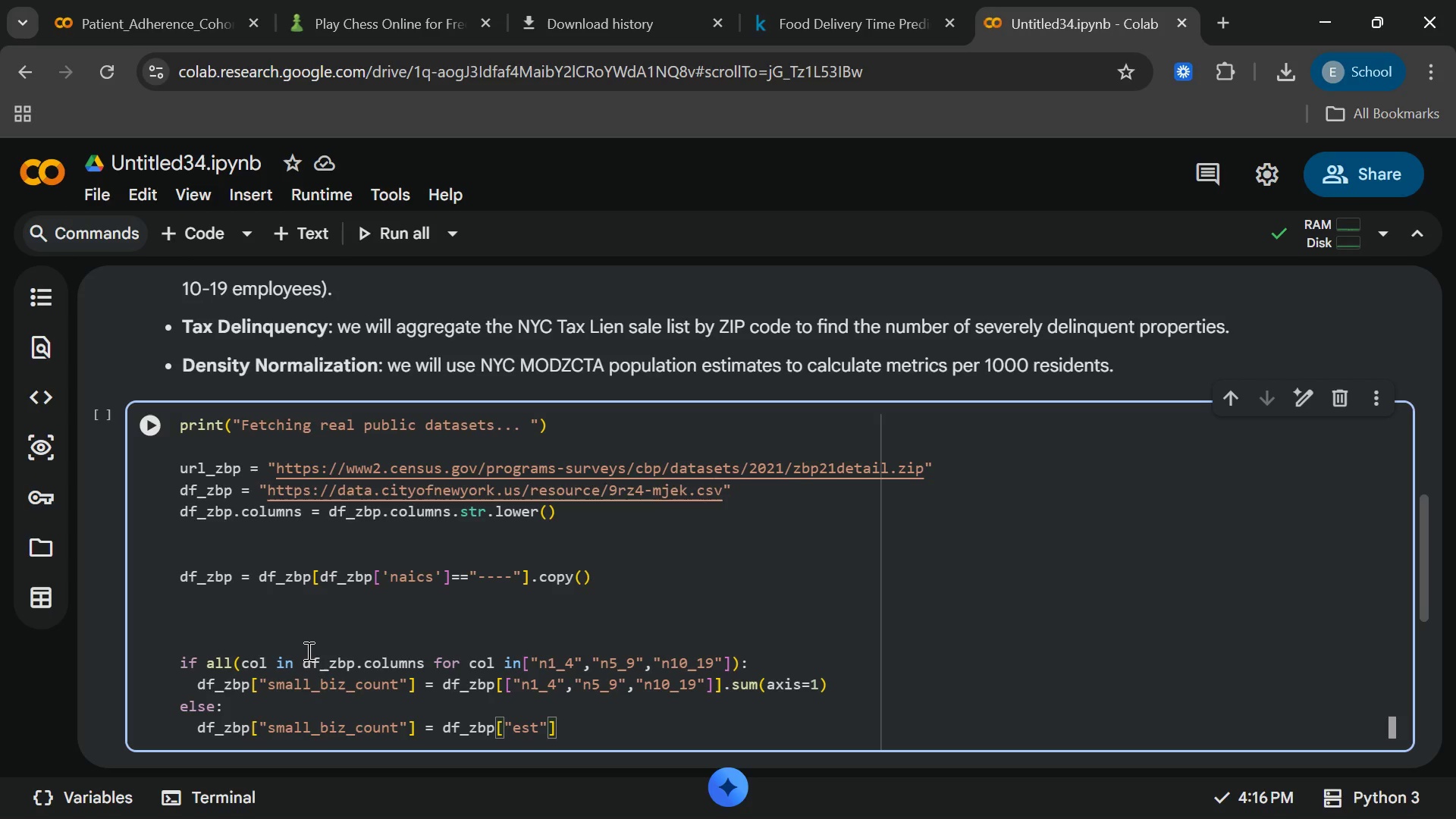 
key(Enter)
 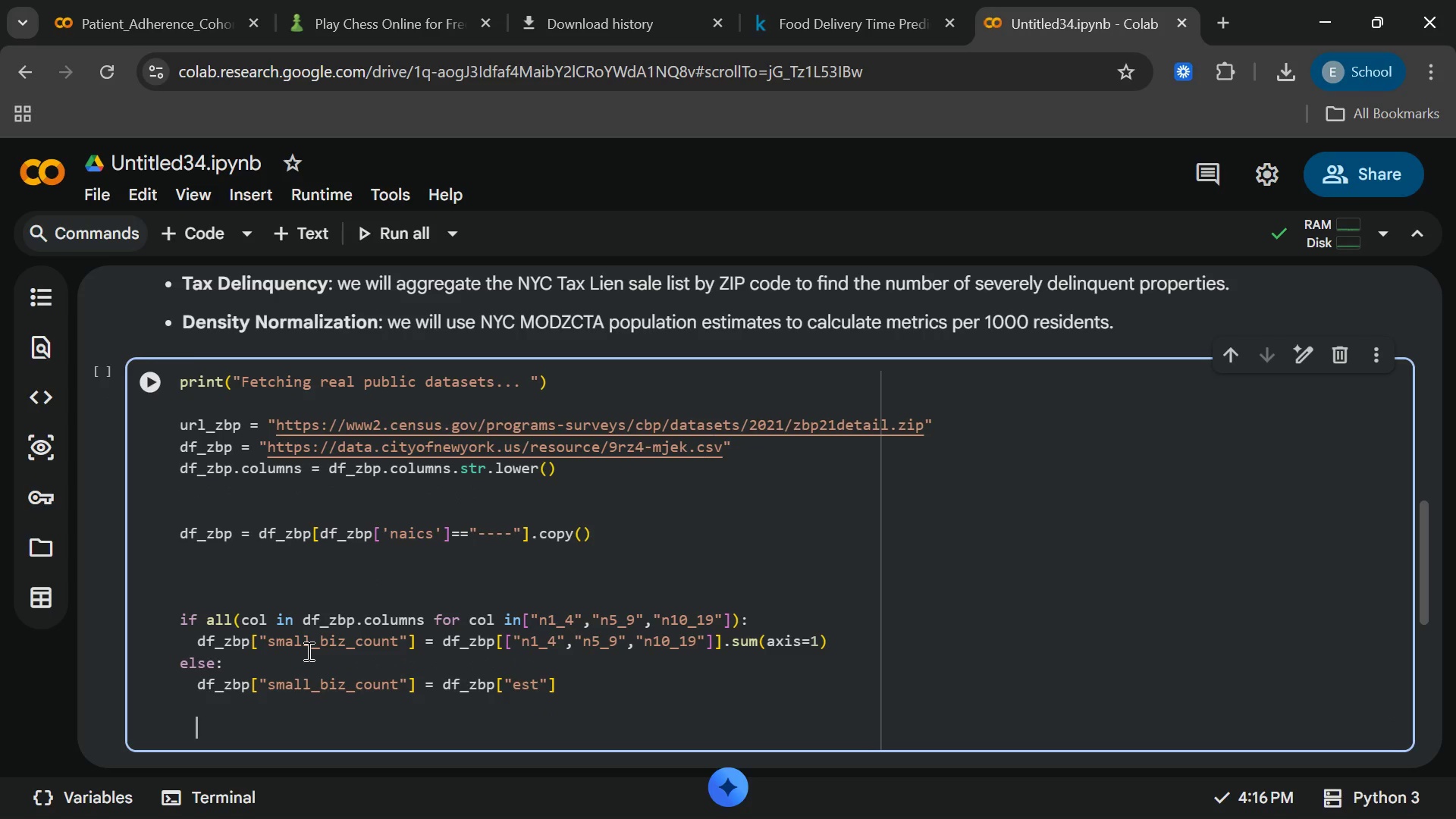 
key(Enter)
 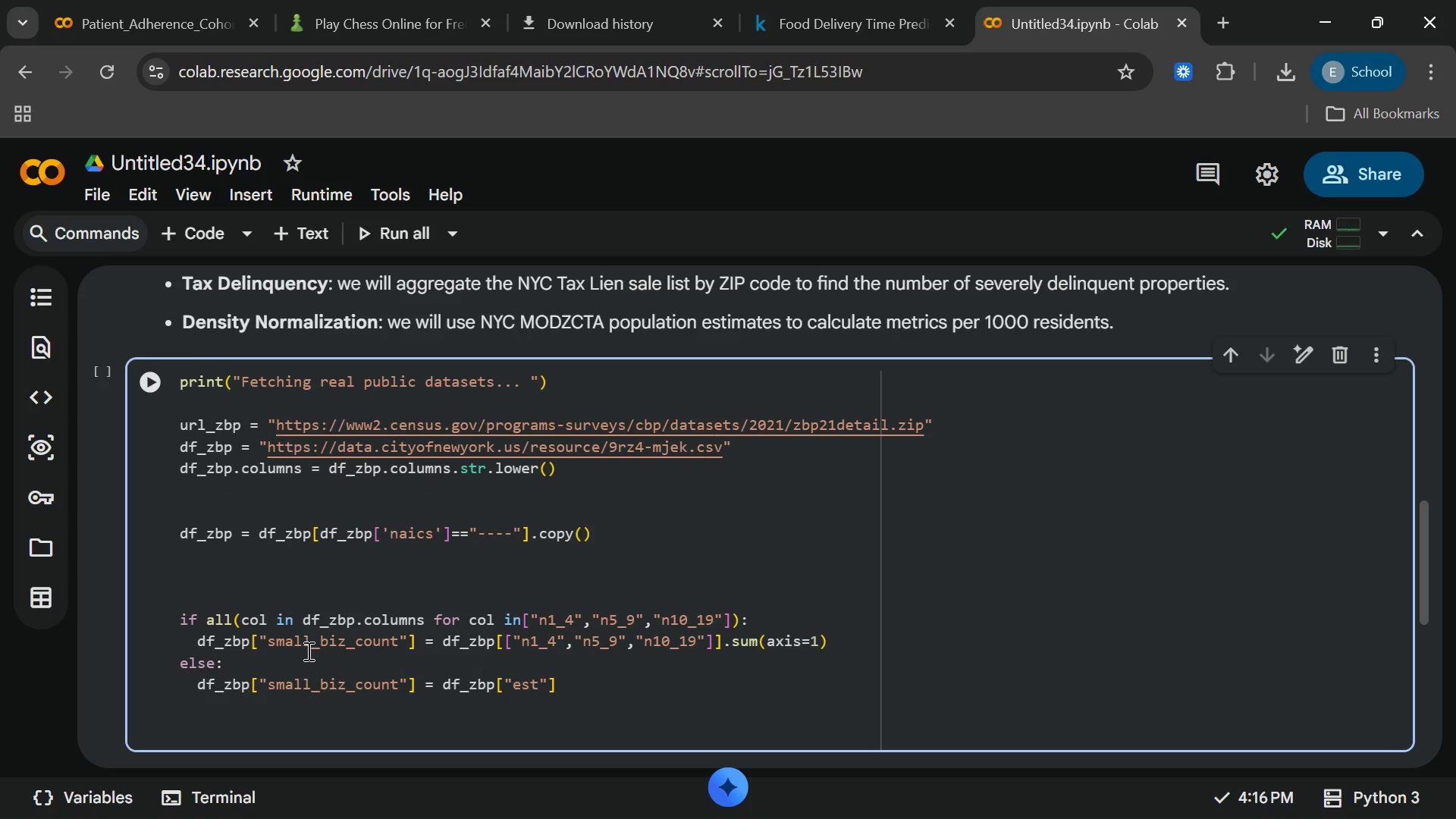 
key(Backspace)
type(df_zbp)
 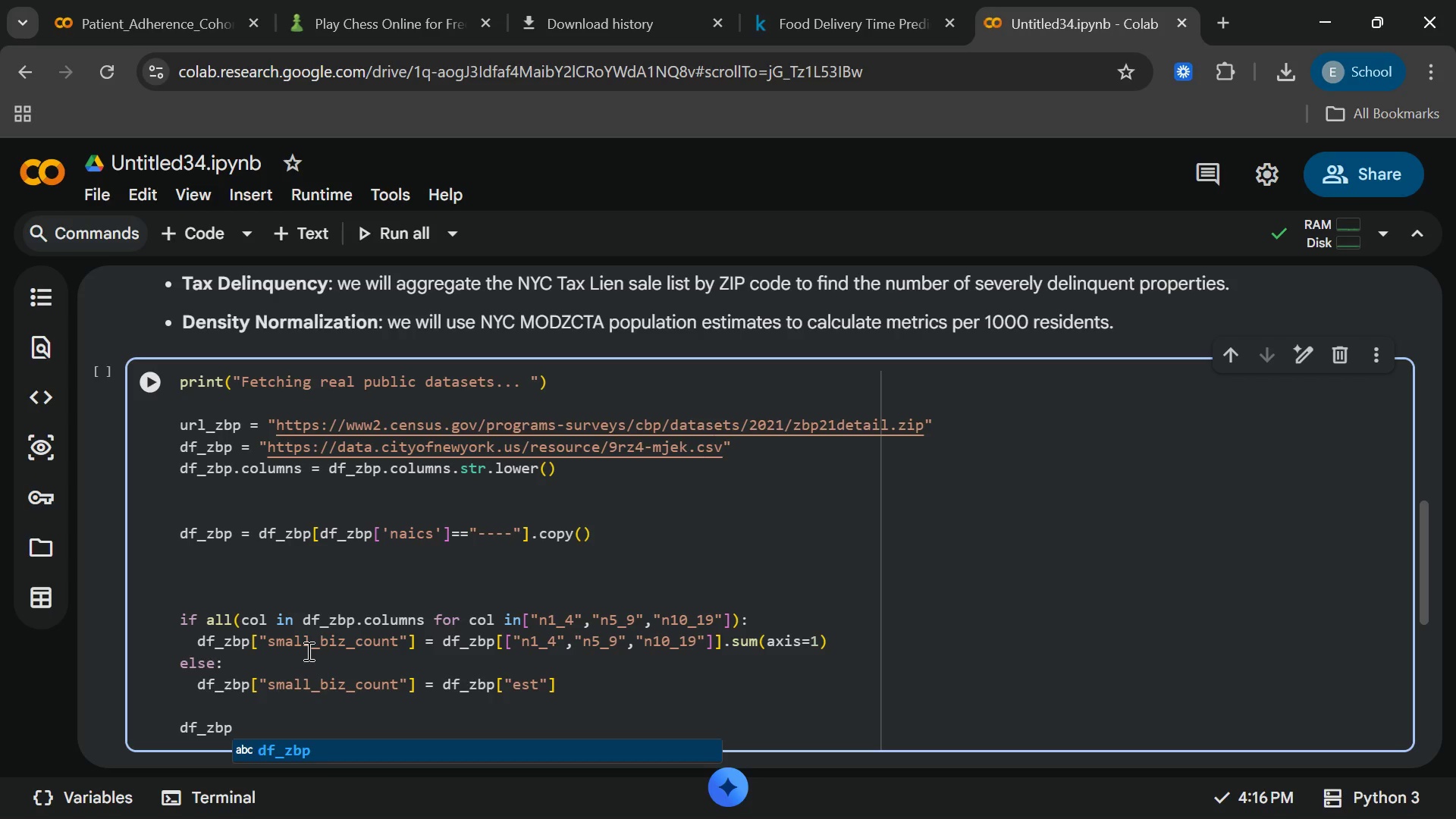 
key(Enter)
 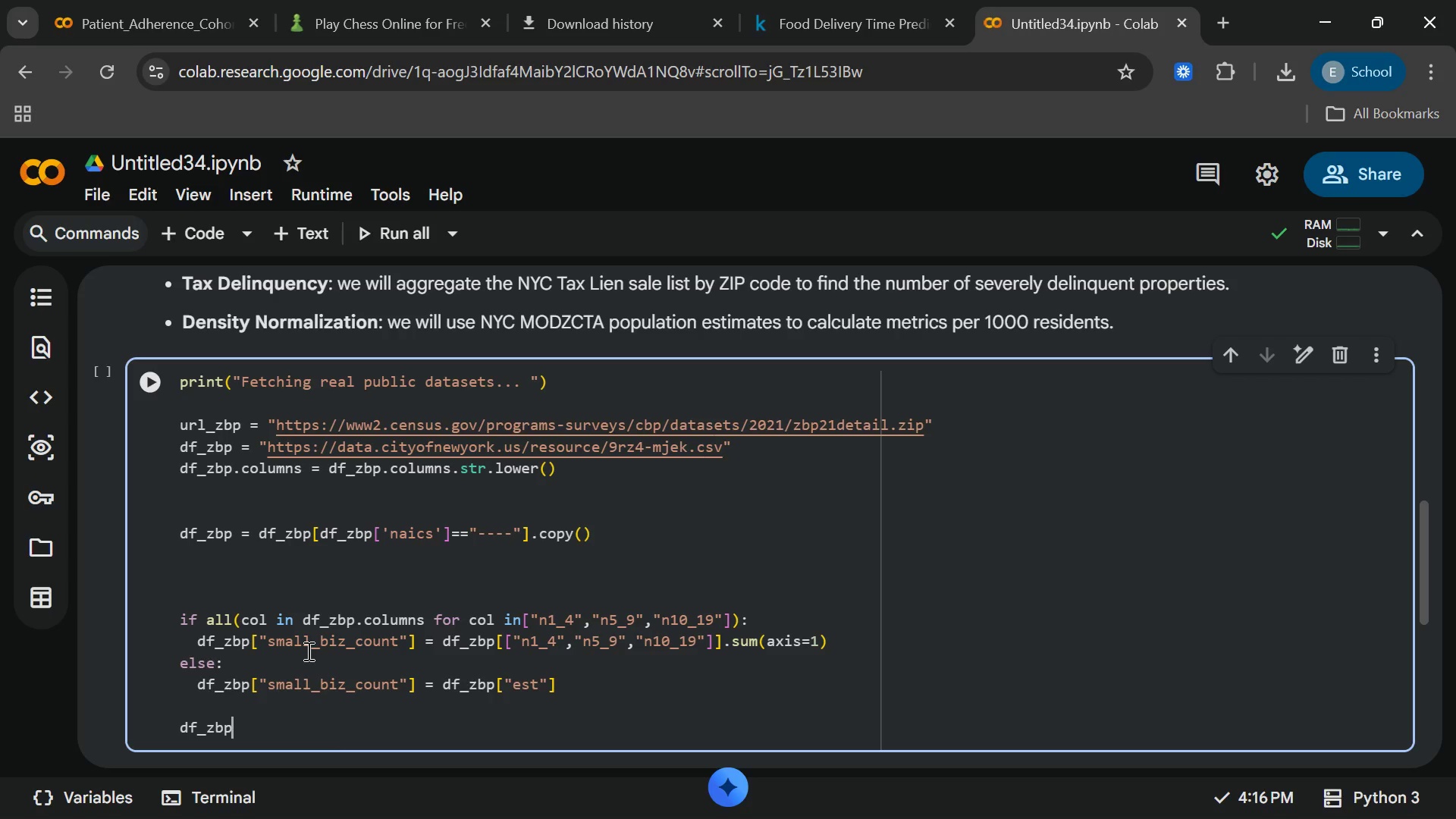 
wait(5.36)
 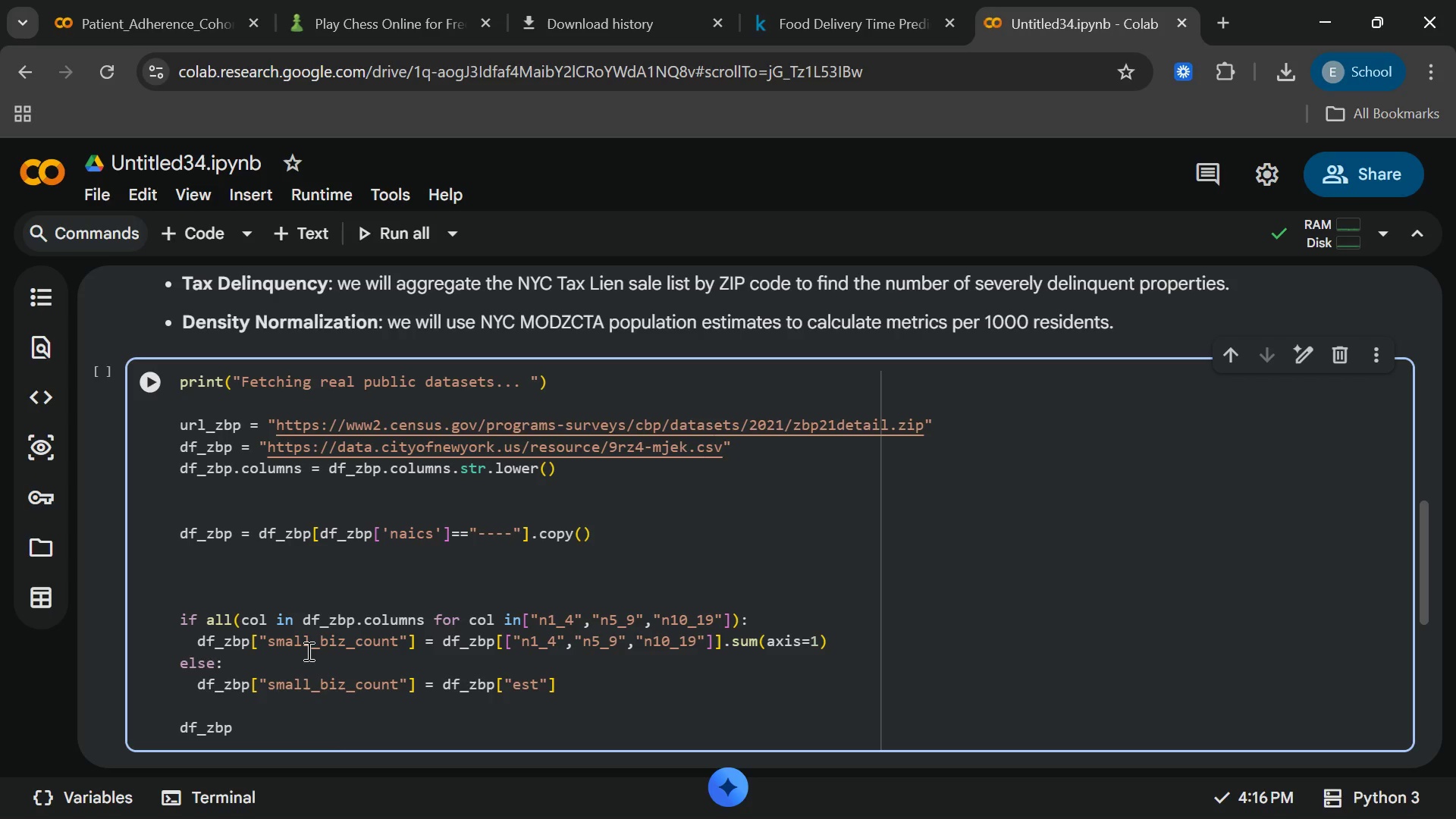 
type(['zip)
 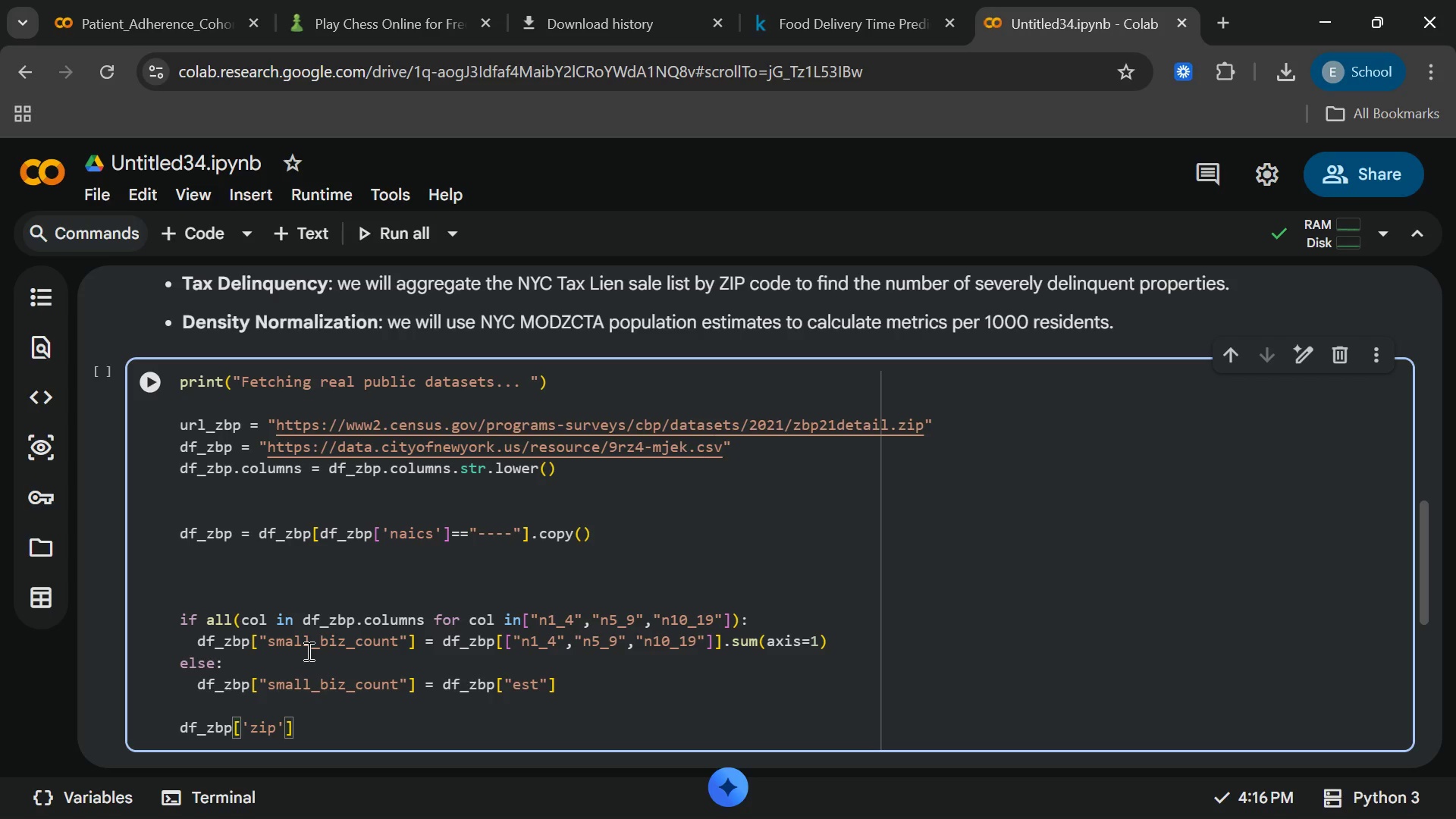 
type([End] = df_)
 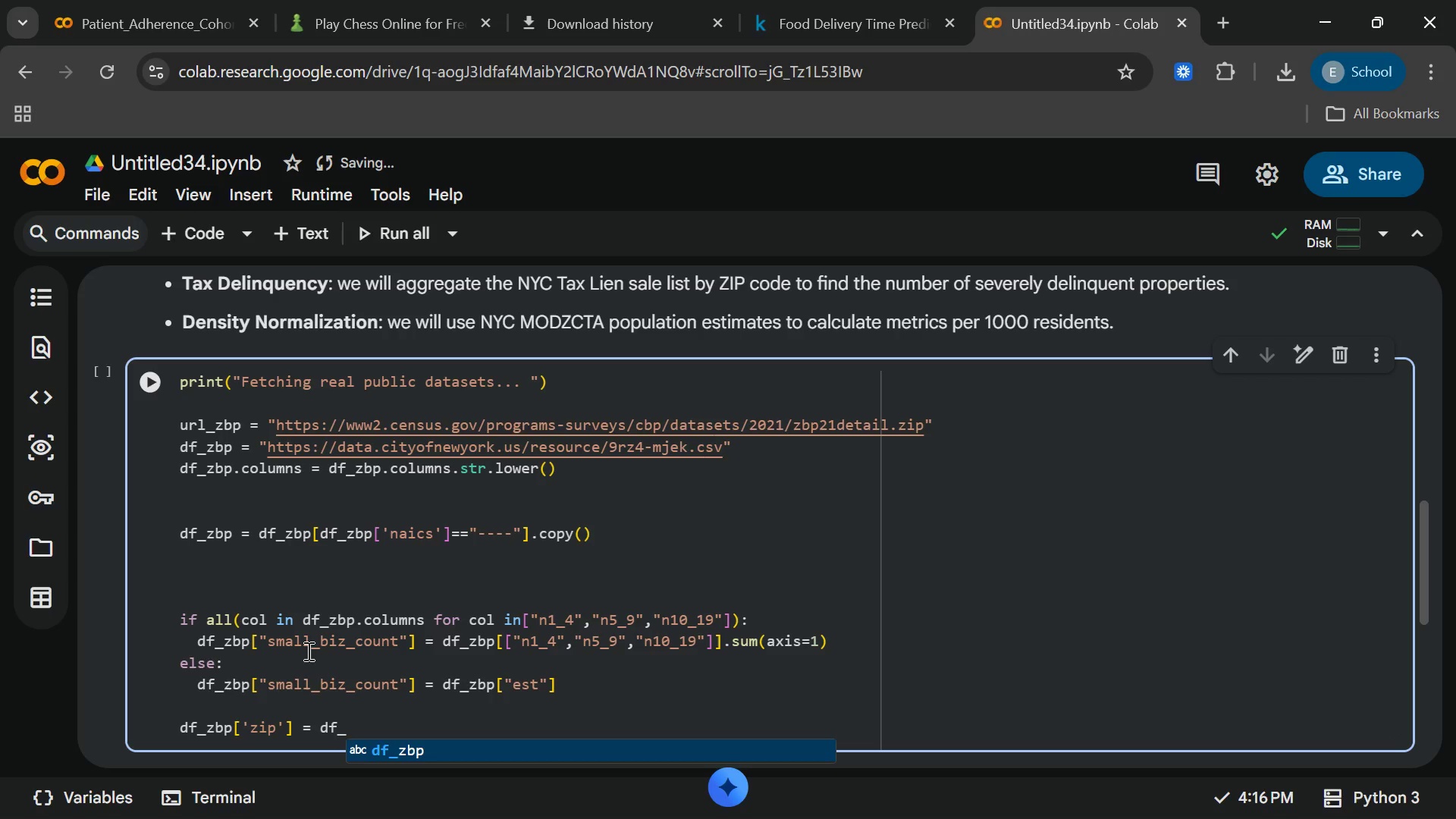 
type(zbp)
 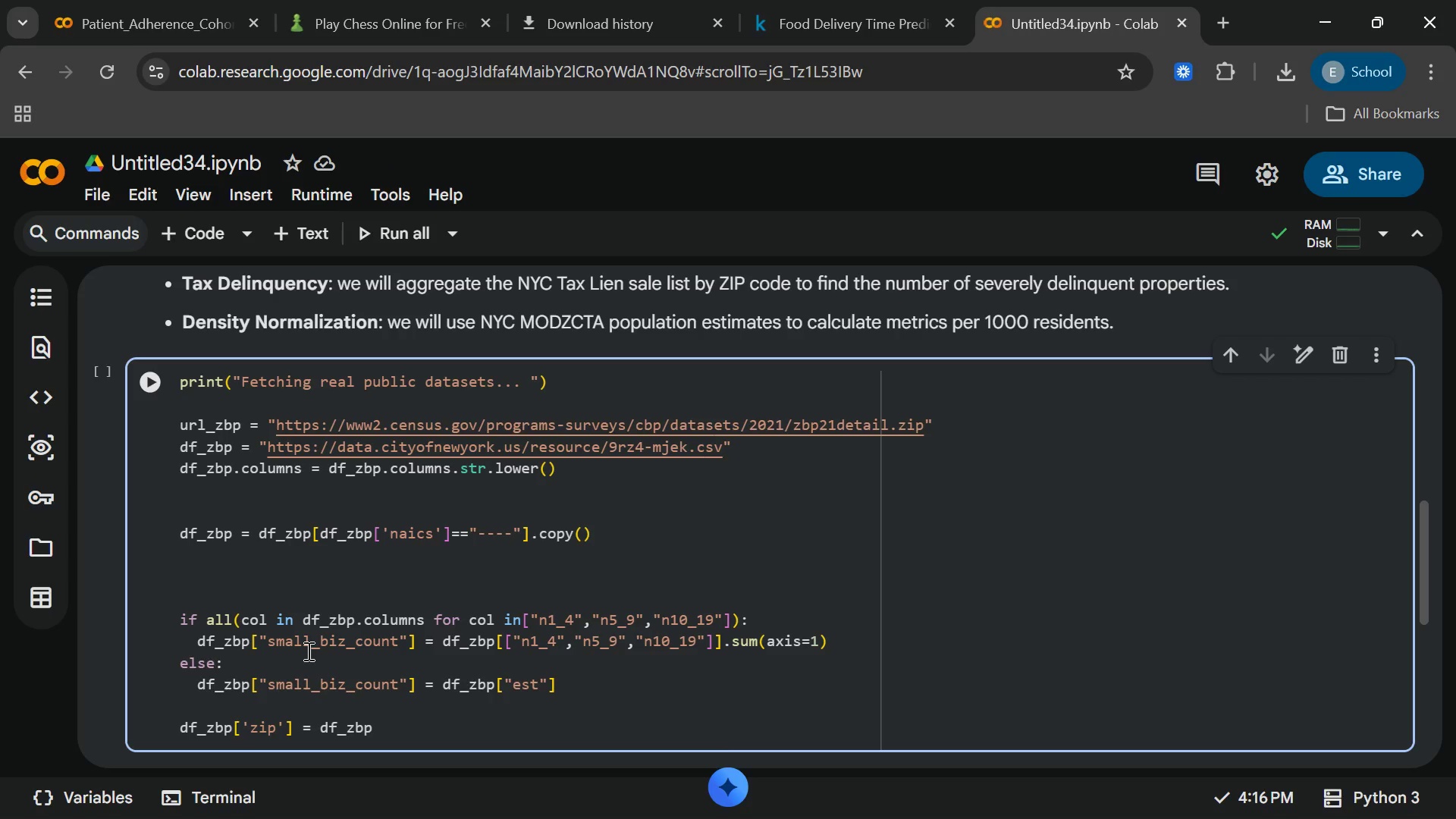 
key(Enter)
 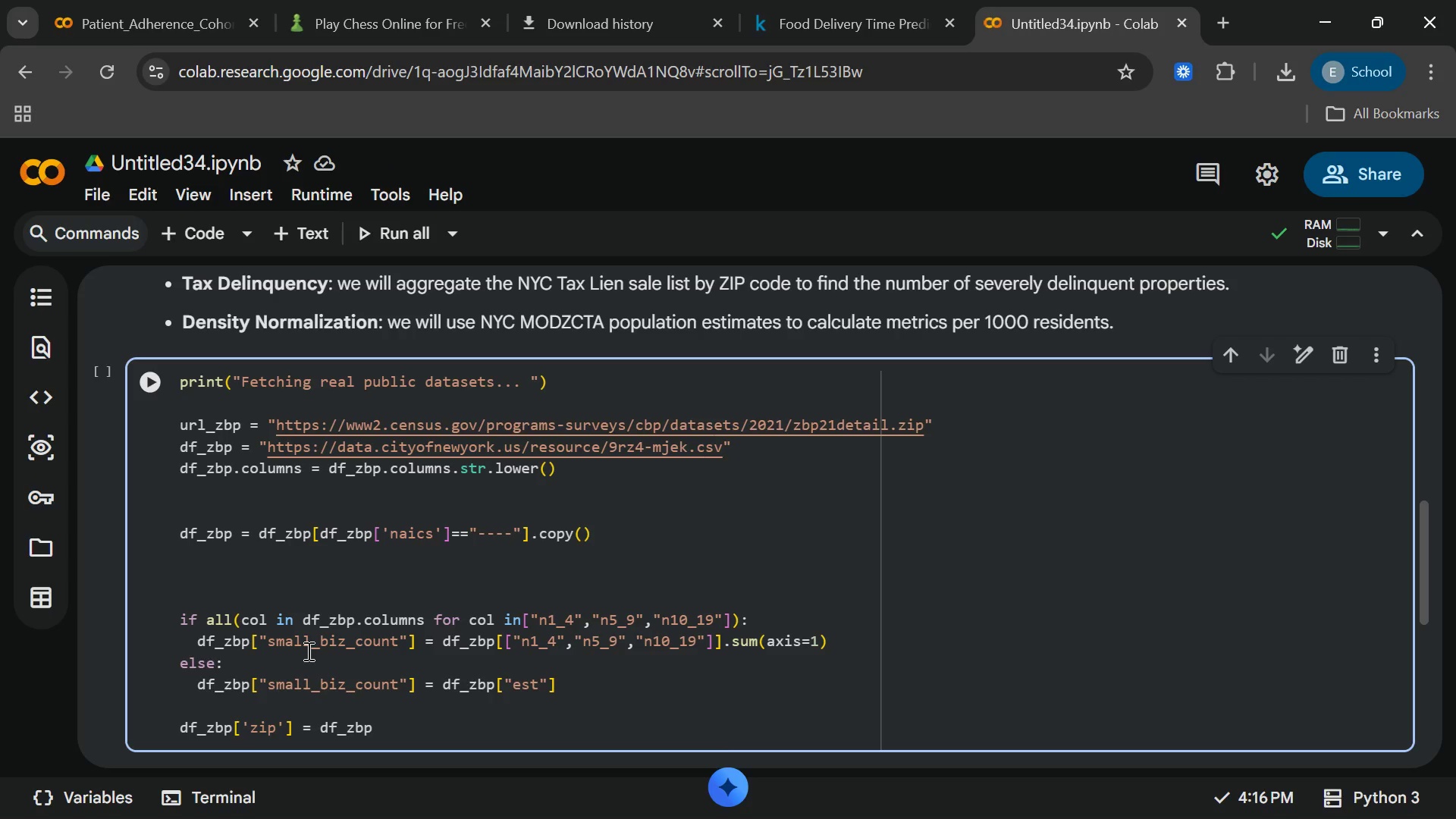 
type(["zip[End].astype(str[End].str.zfil(5[End])
 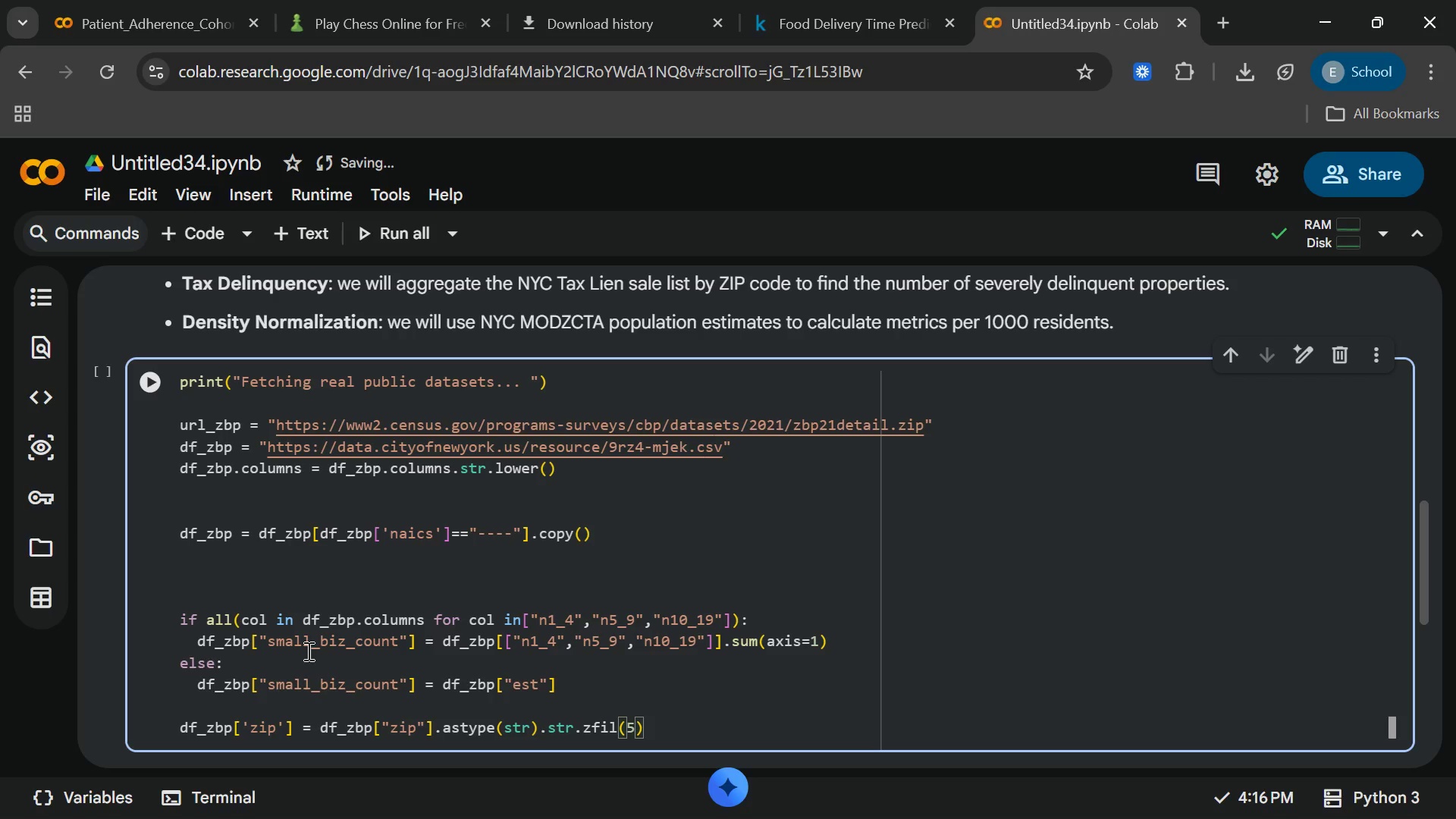 
key(Enter)
 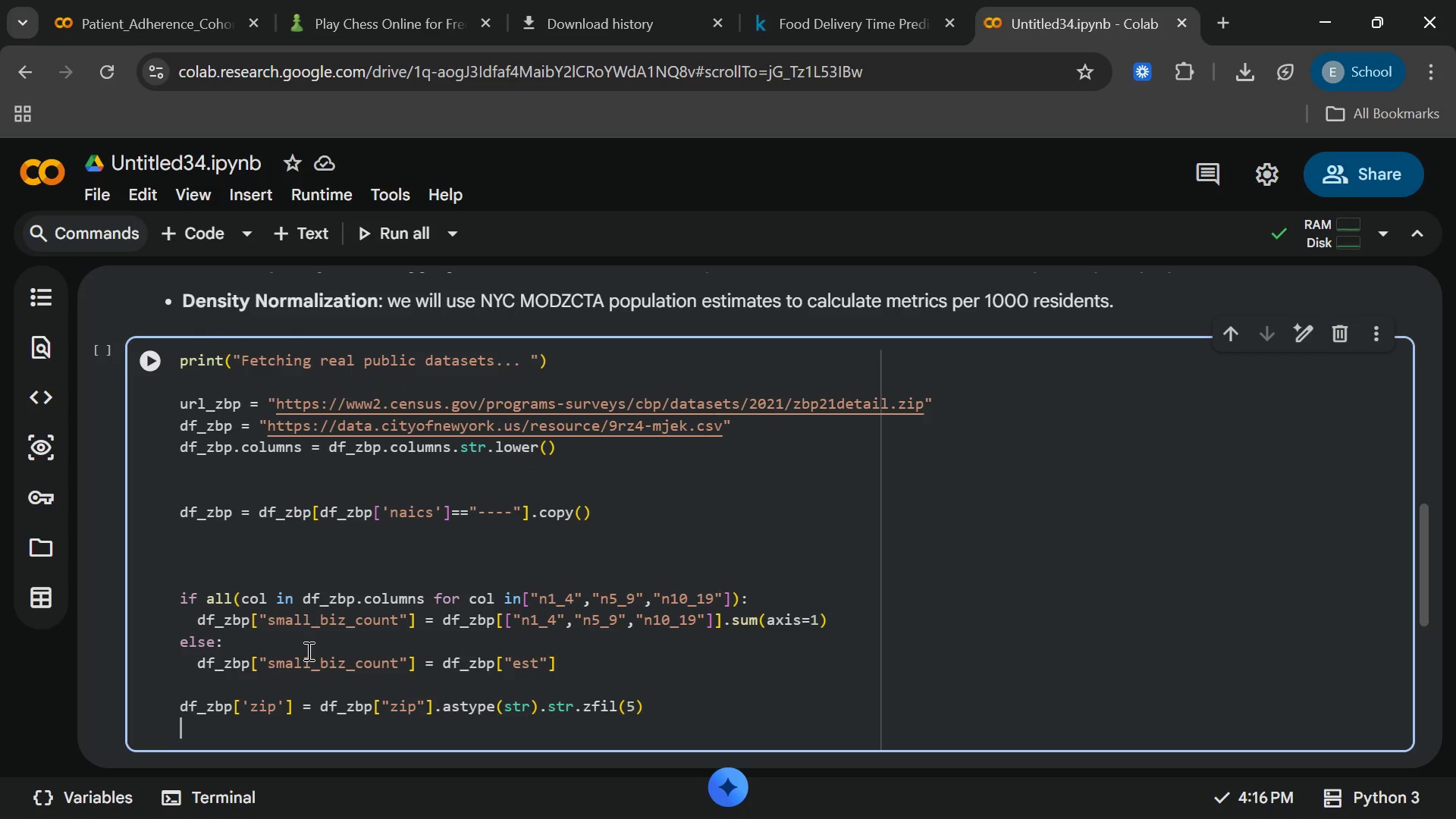 
type(df_small_biz)
 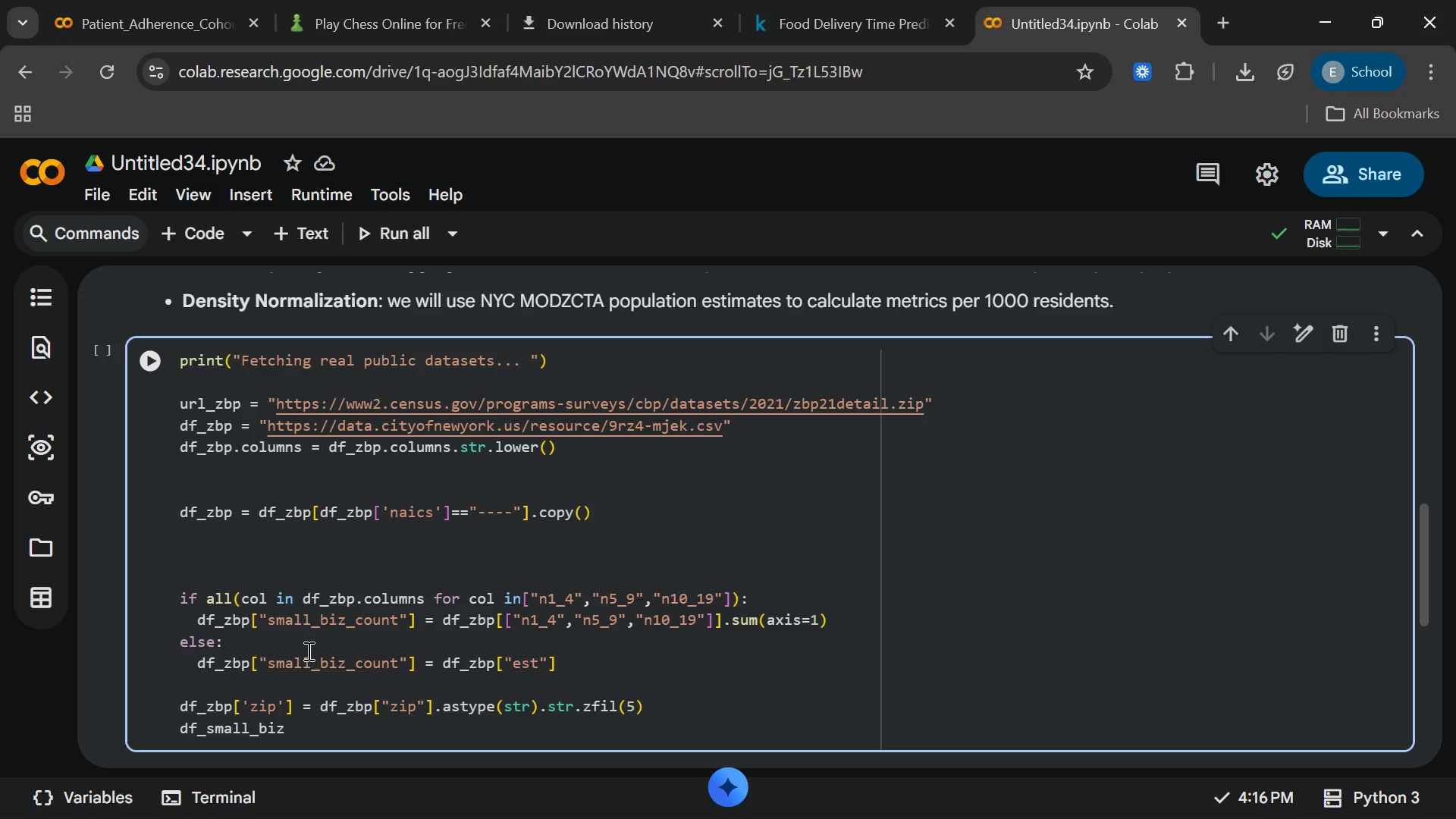 
type( = df_zbp)
 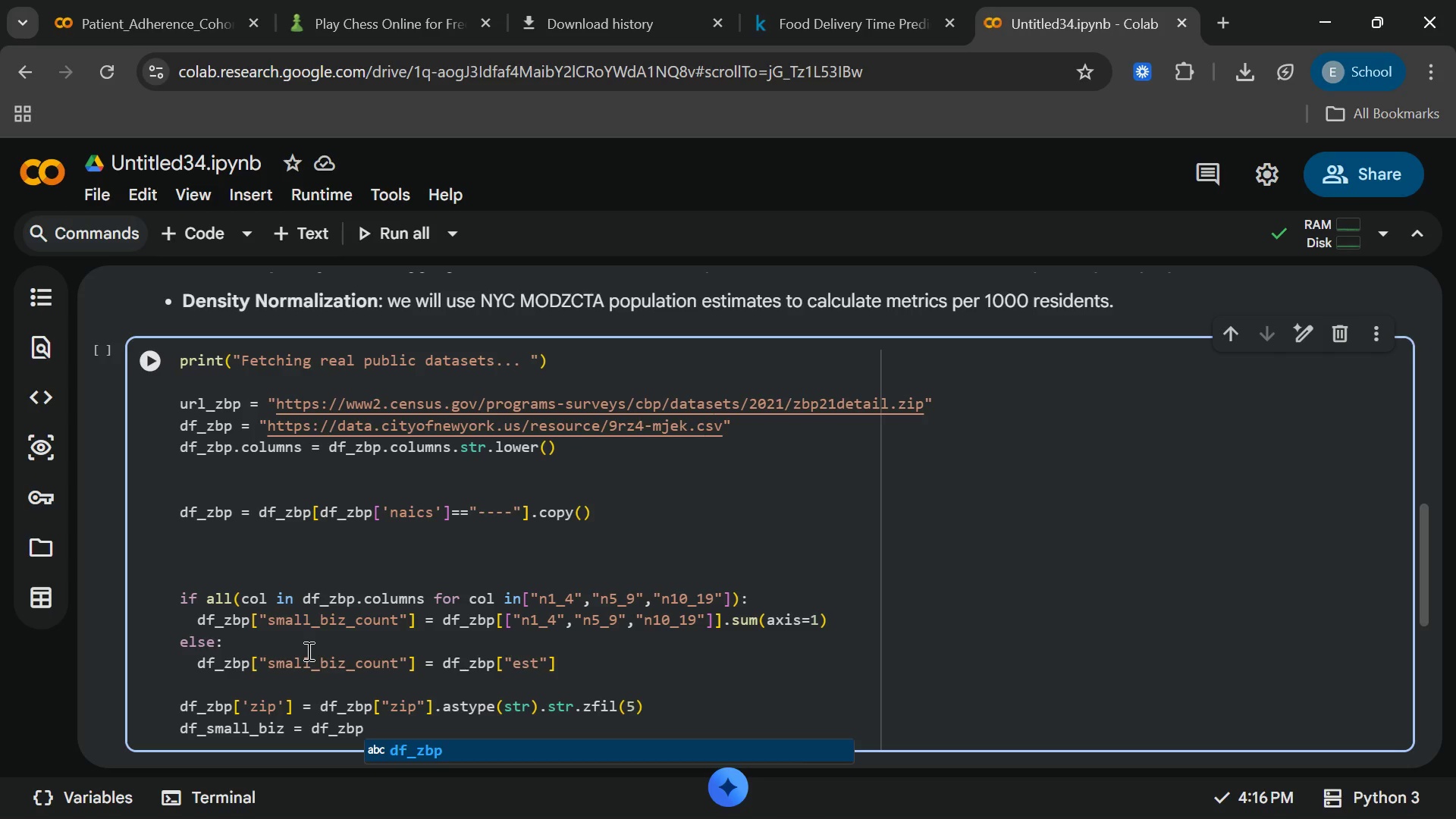 
key(Enter)
 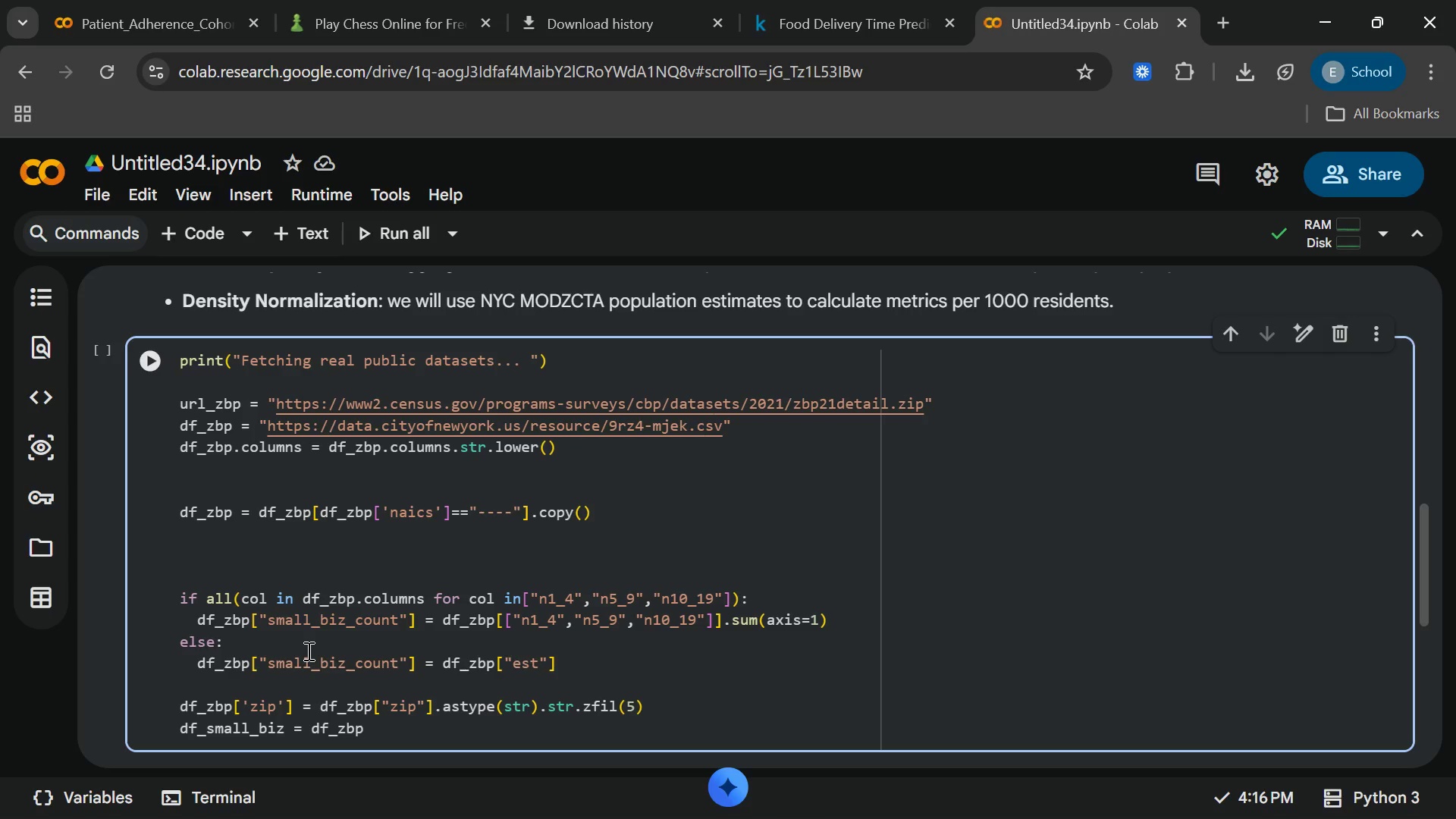 
key(BracketLeft)
 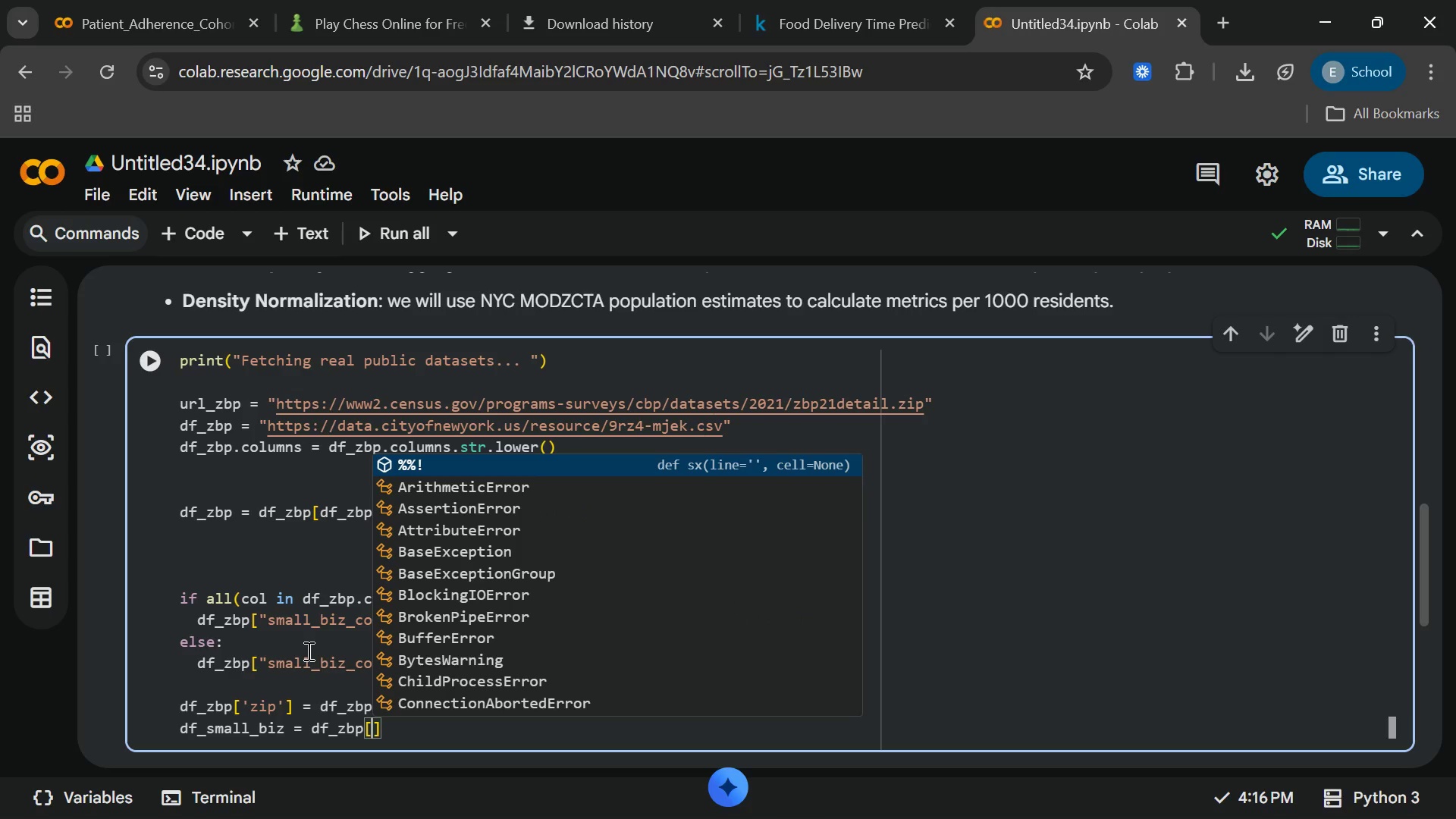 
key(BracketLeft)
 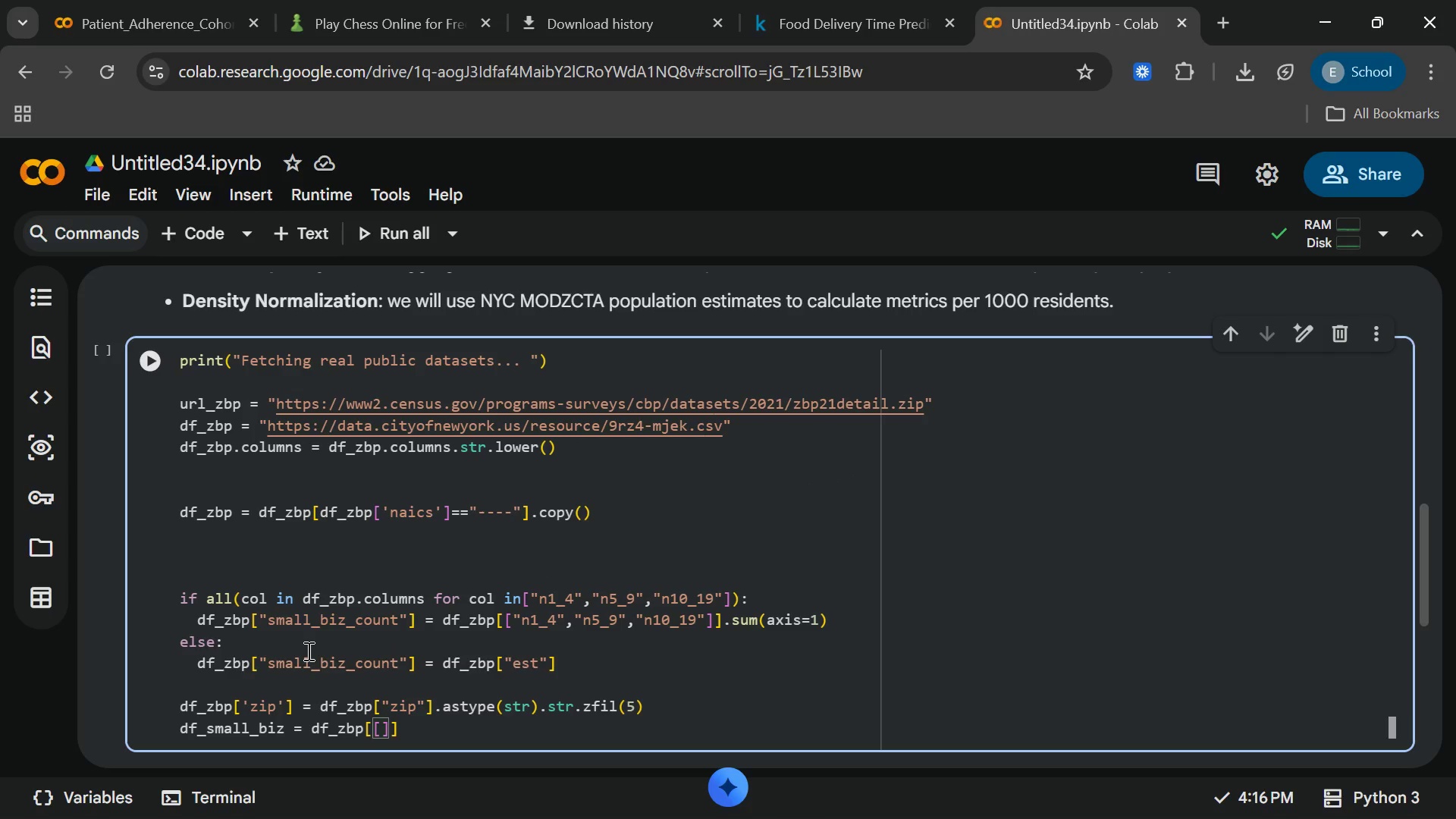 
key(Shift+Quote)
 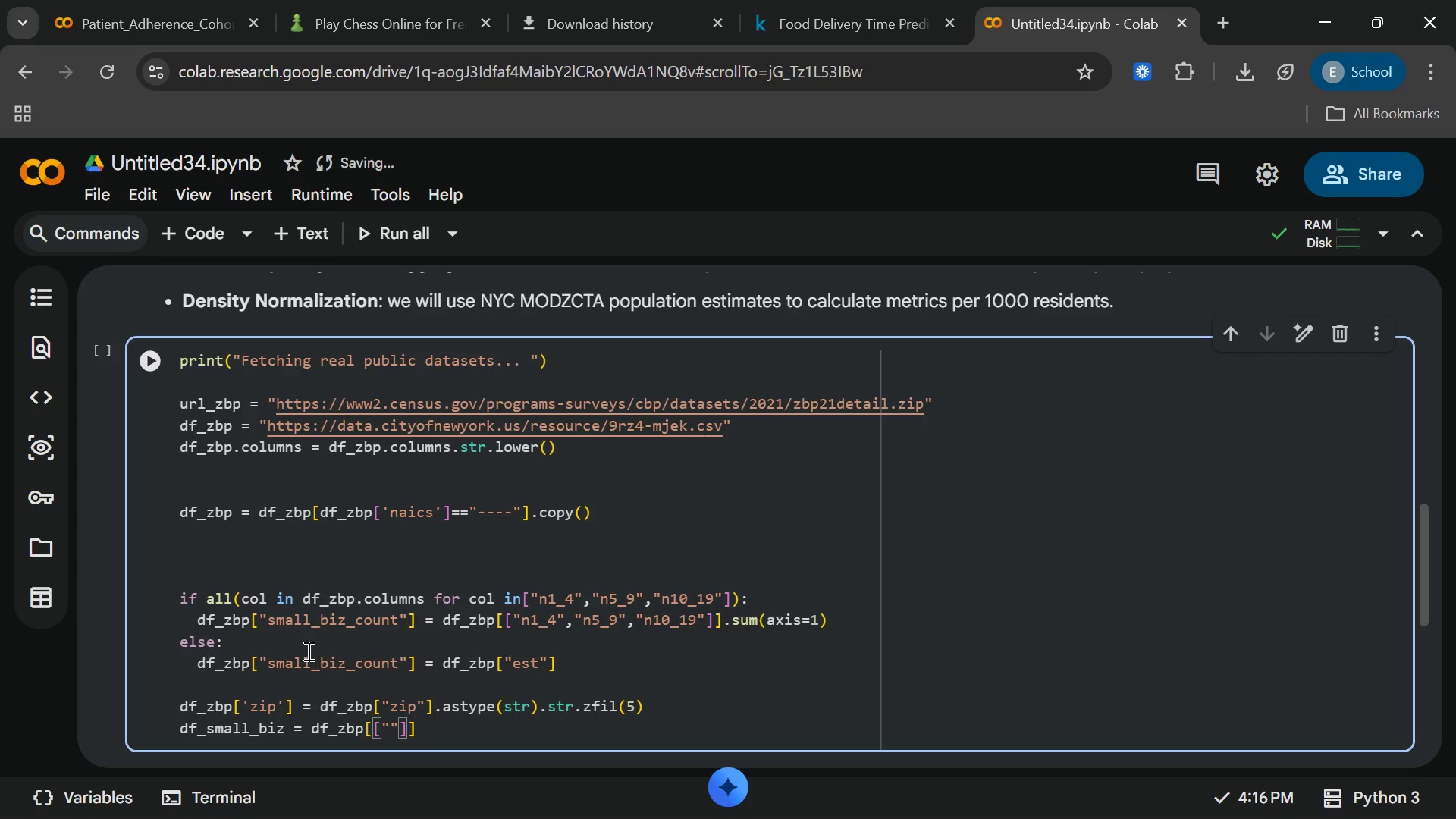 
type(zip)
 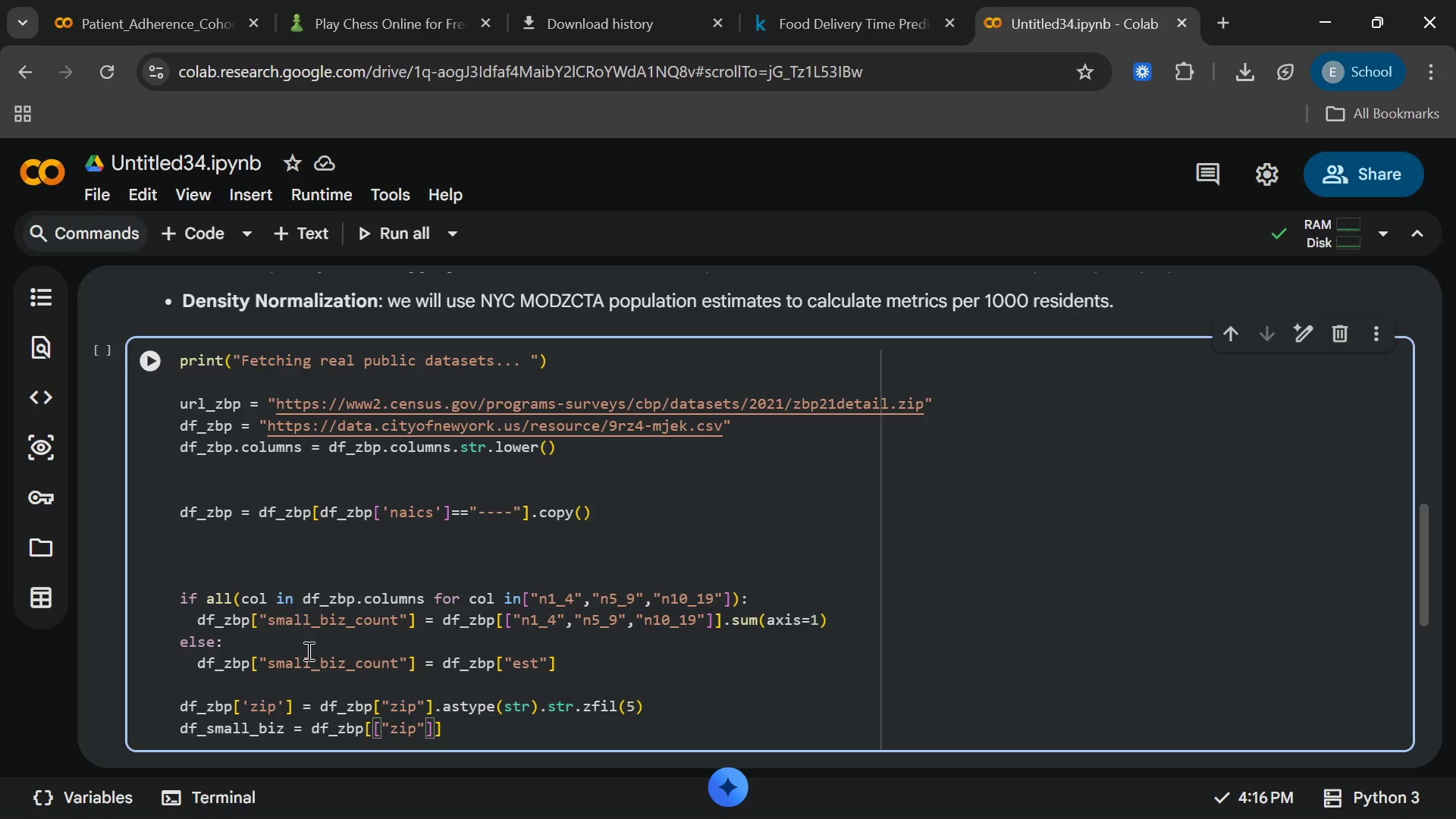 
key(ArrowRight)
 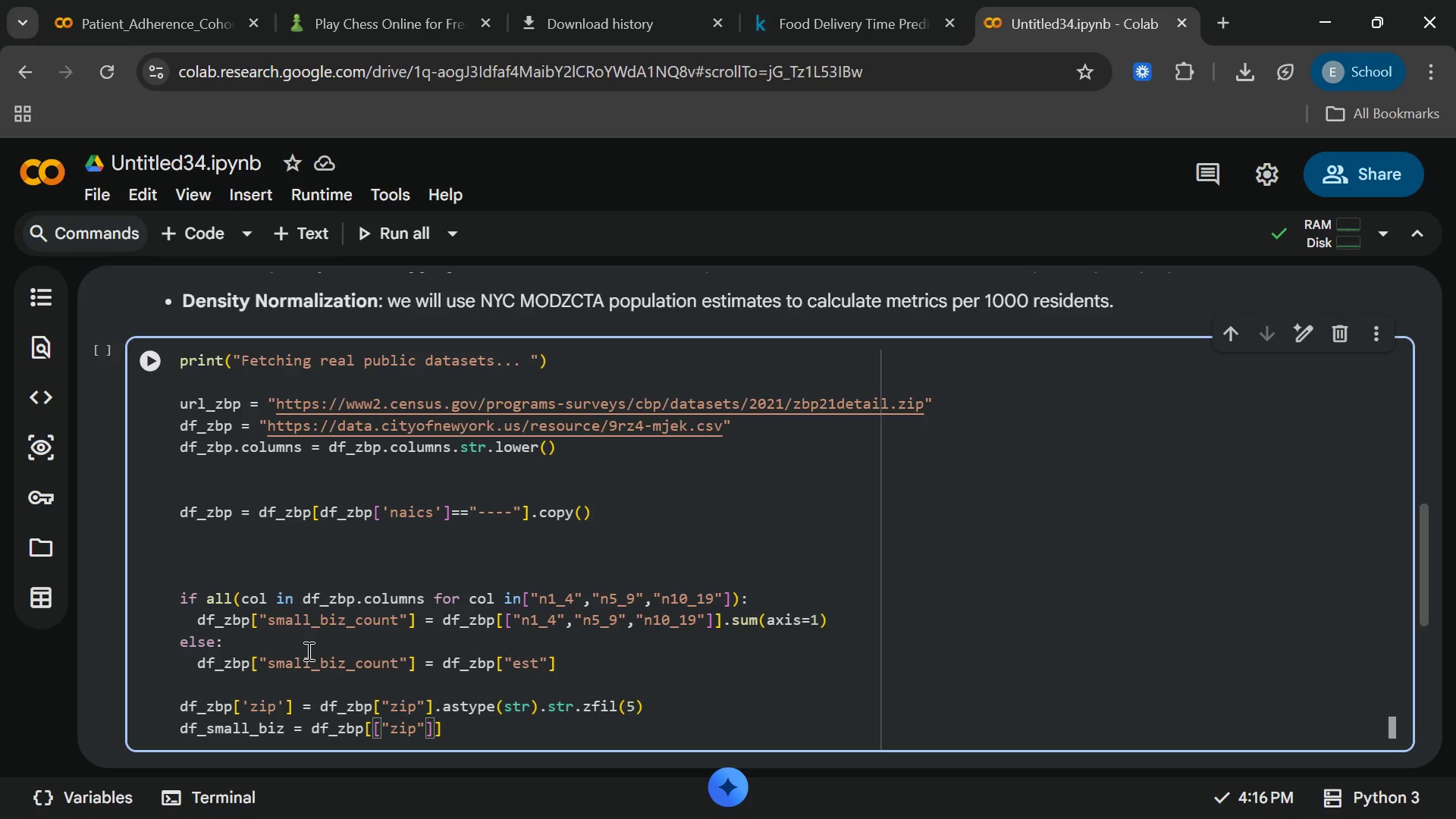 
type(,"small)
 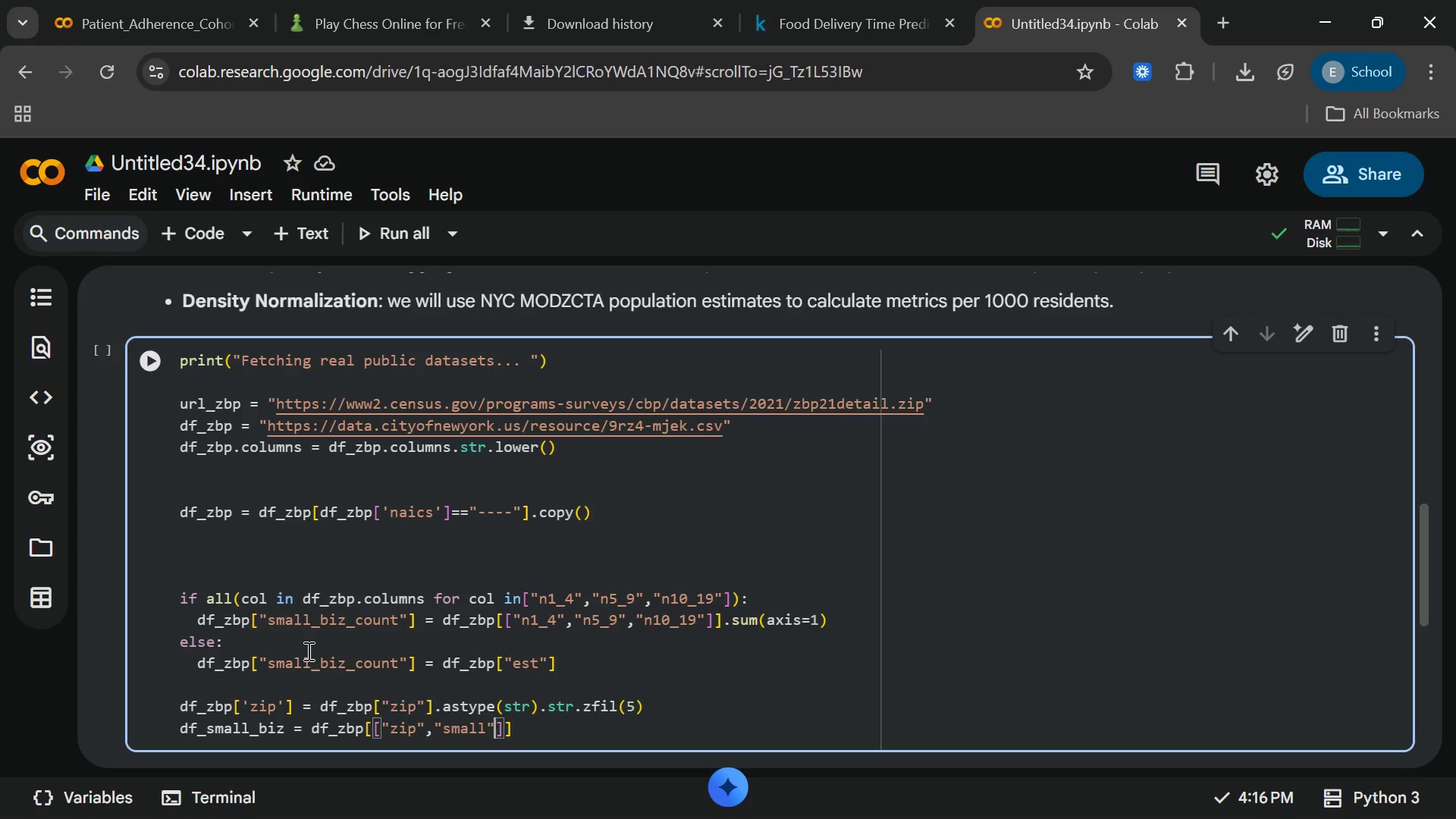 
key(ArrowRight)
 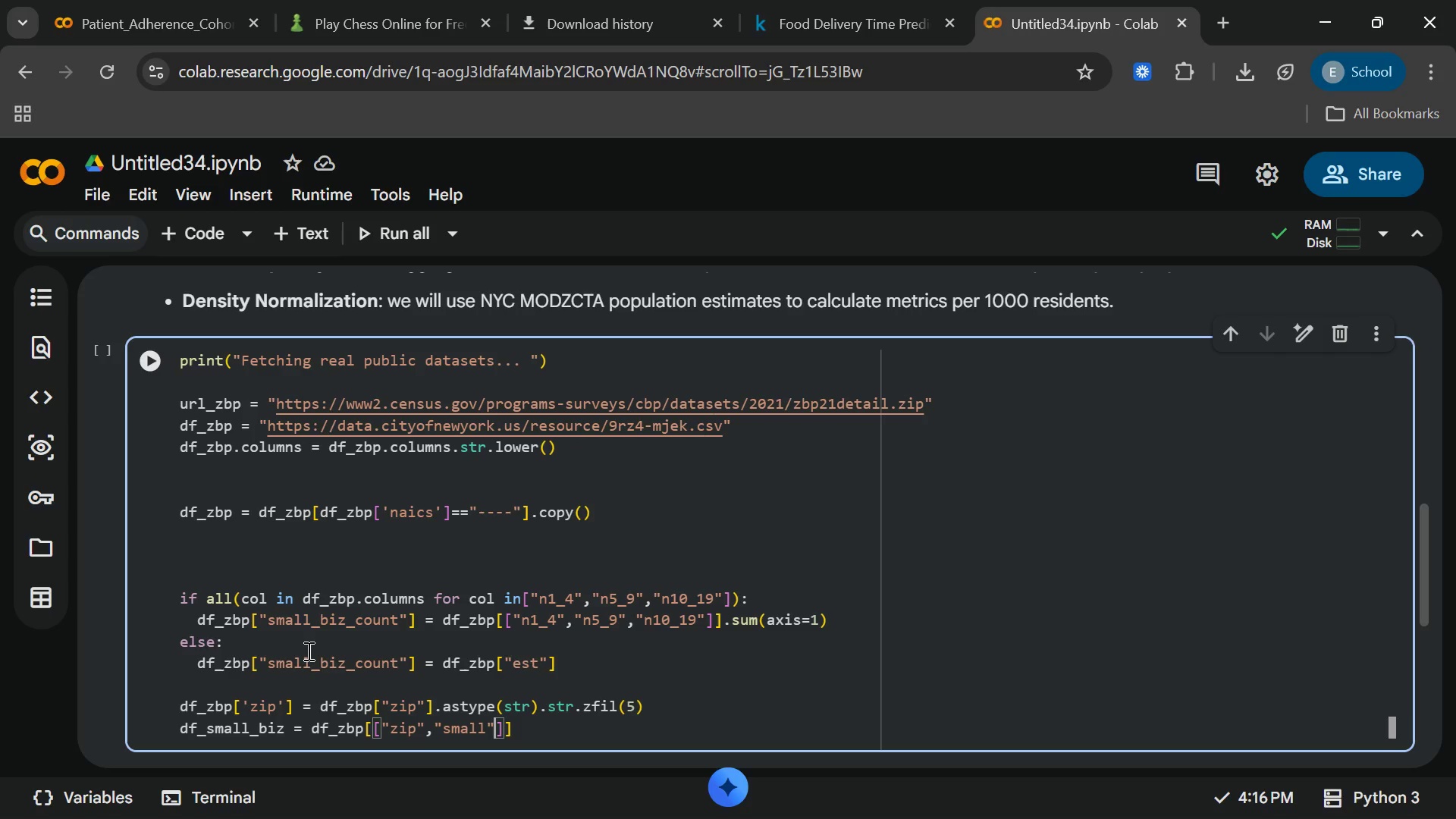 
key(ArrowLeft)
 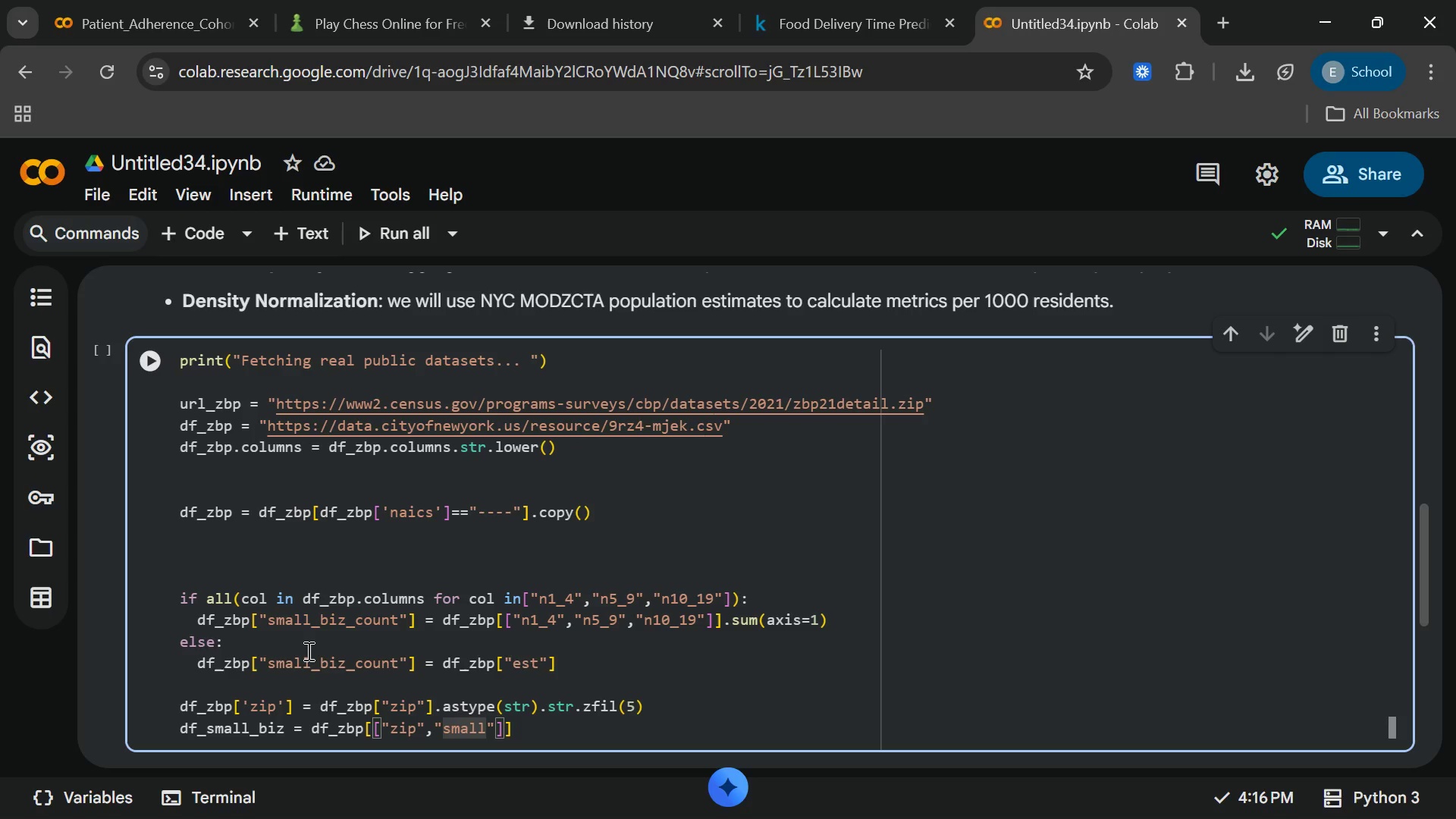 
type(_biz_count)
 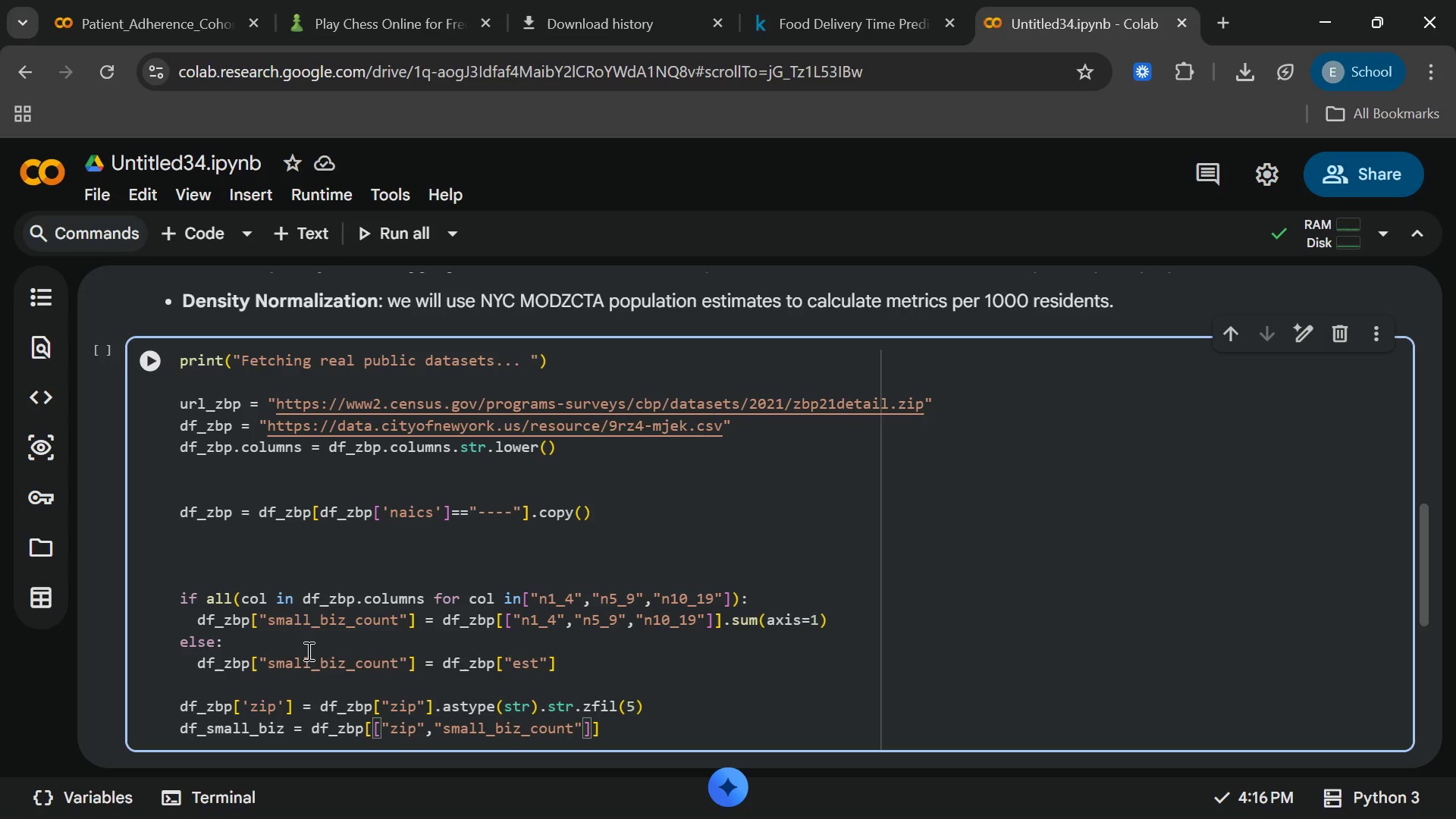 
key(End)
 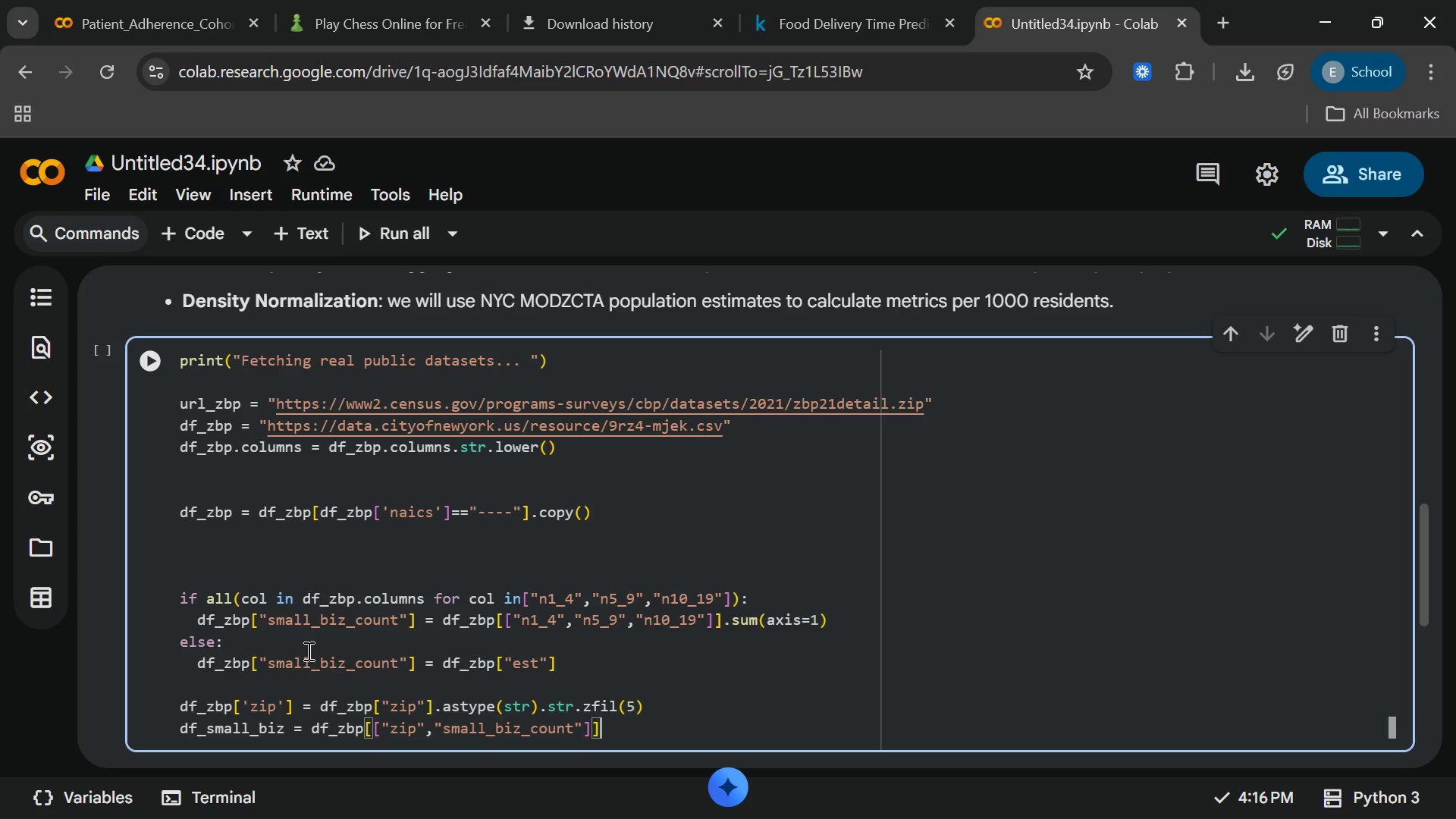 
wait(6.78)
 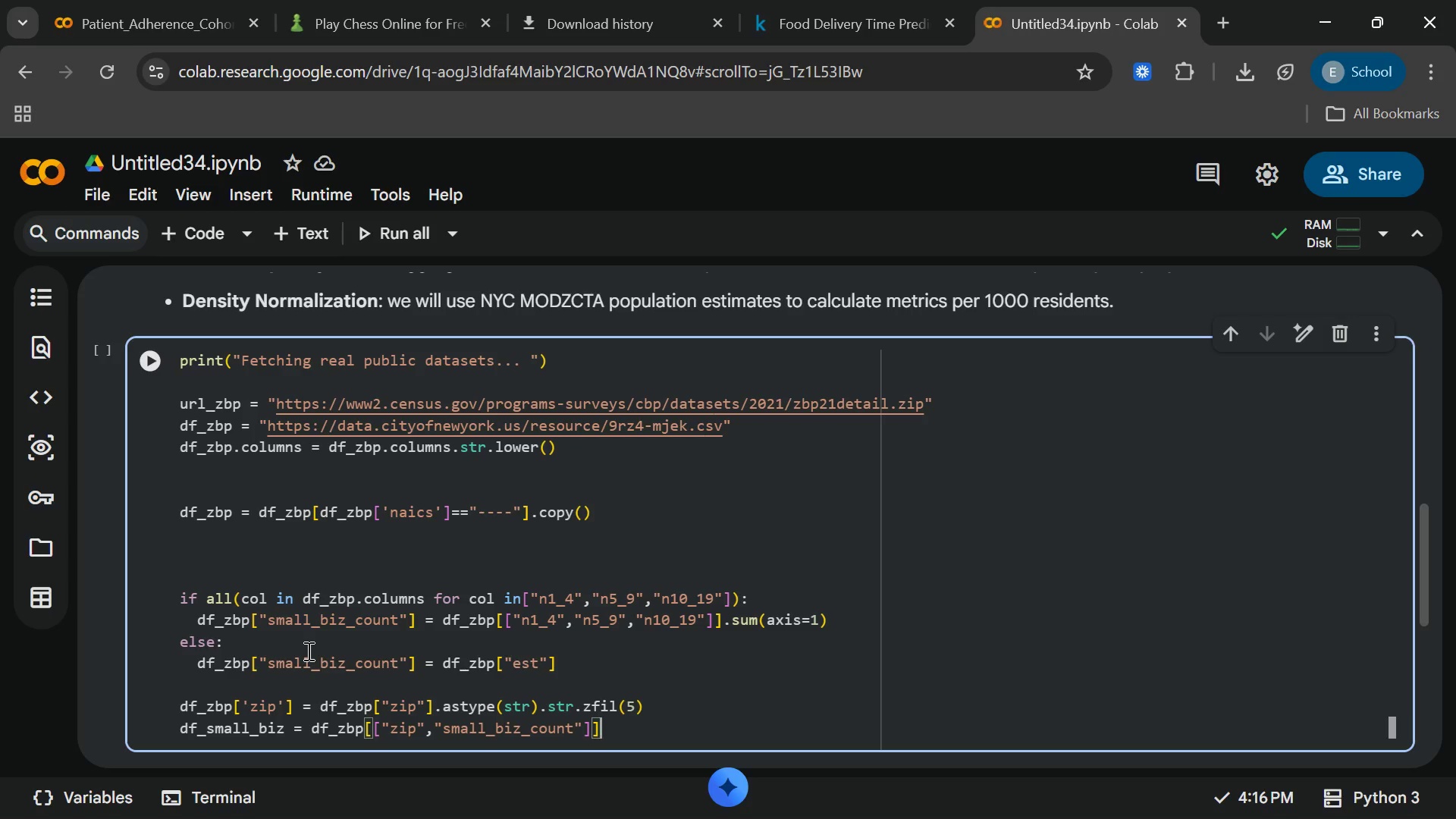 
key(Enter)
 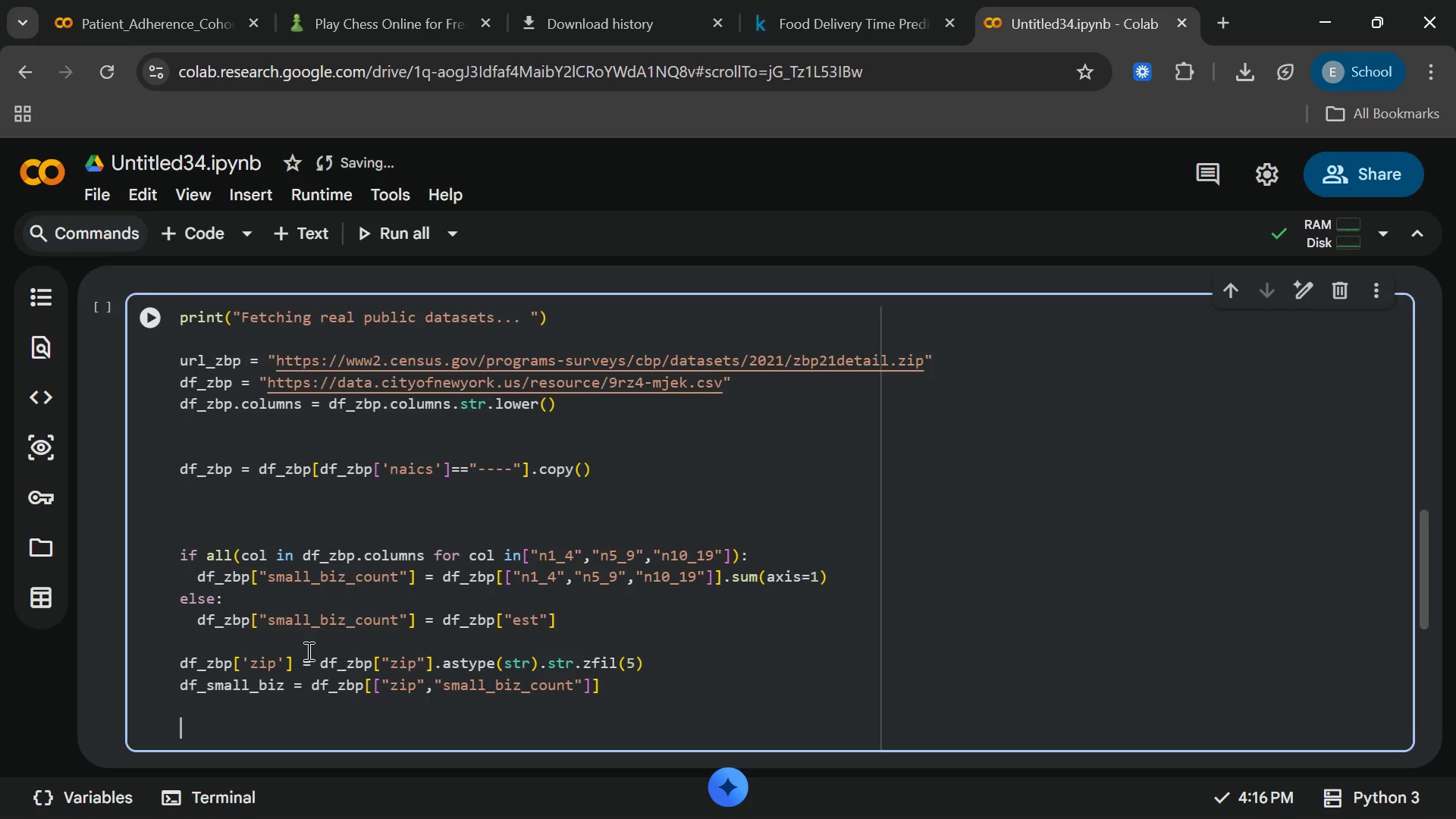 
key(Enter)
 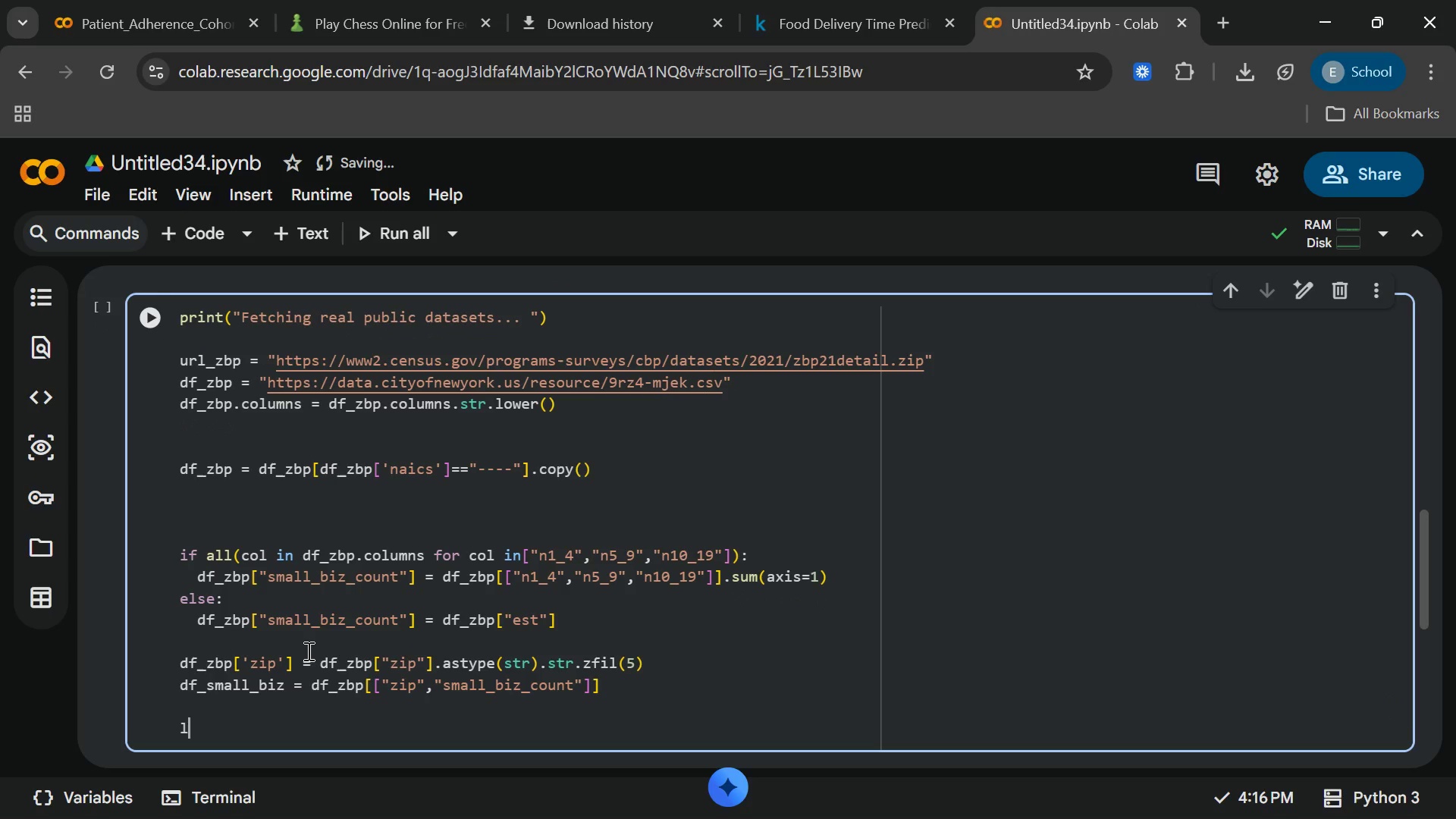 
type(load)
 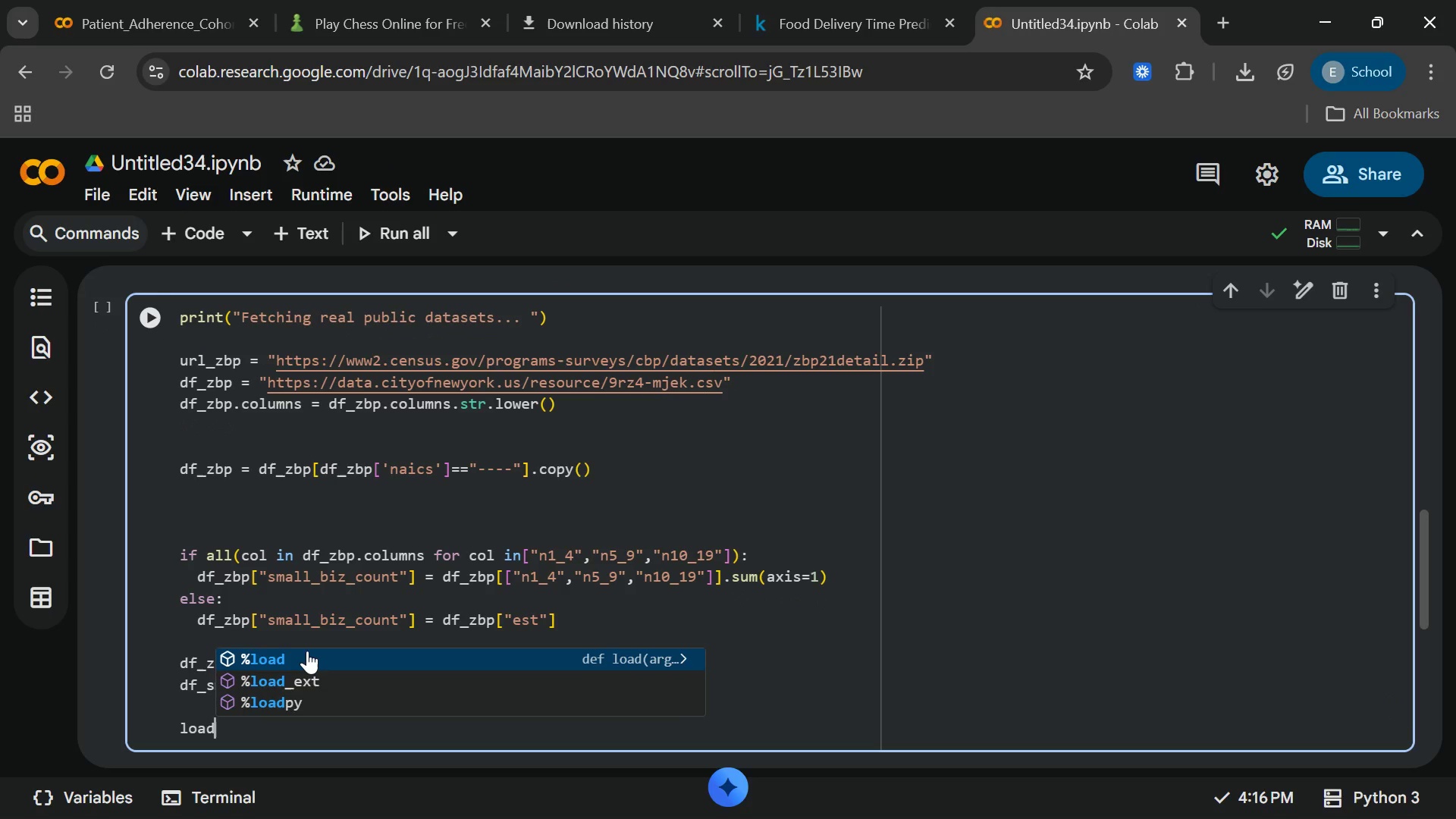 
wait(8.09)
 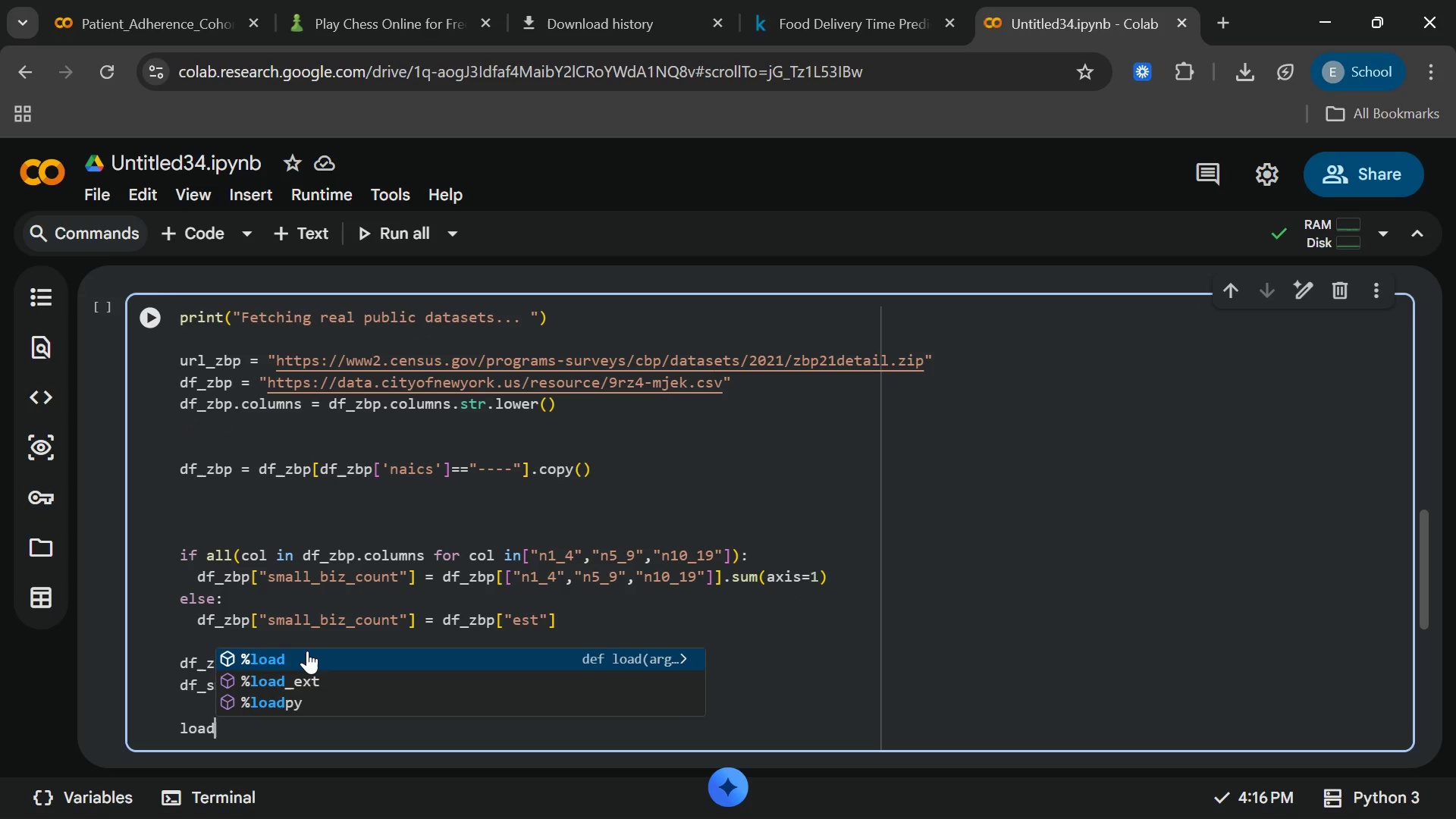 
left_click([447, 737])
 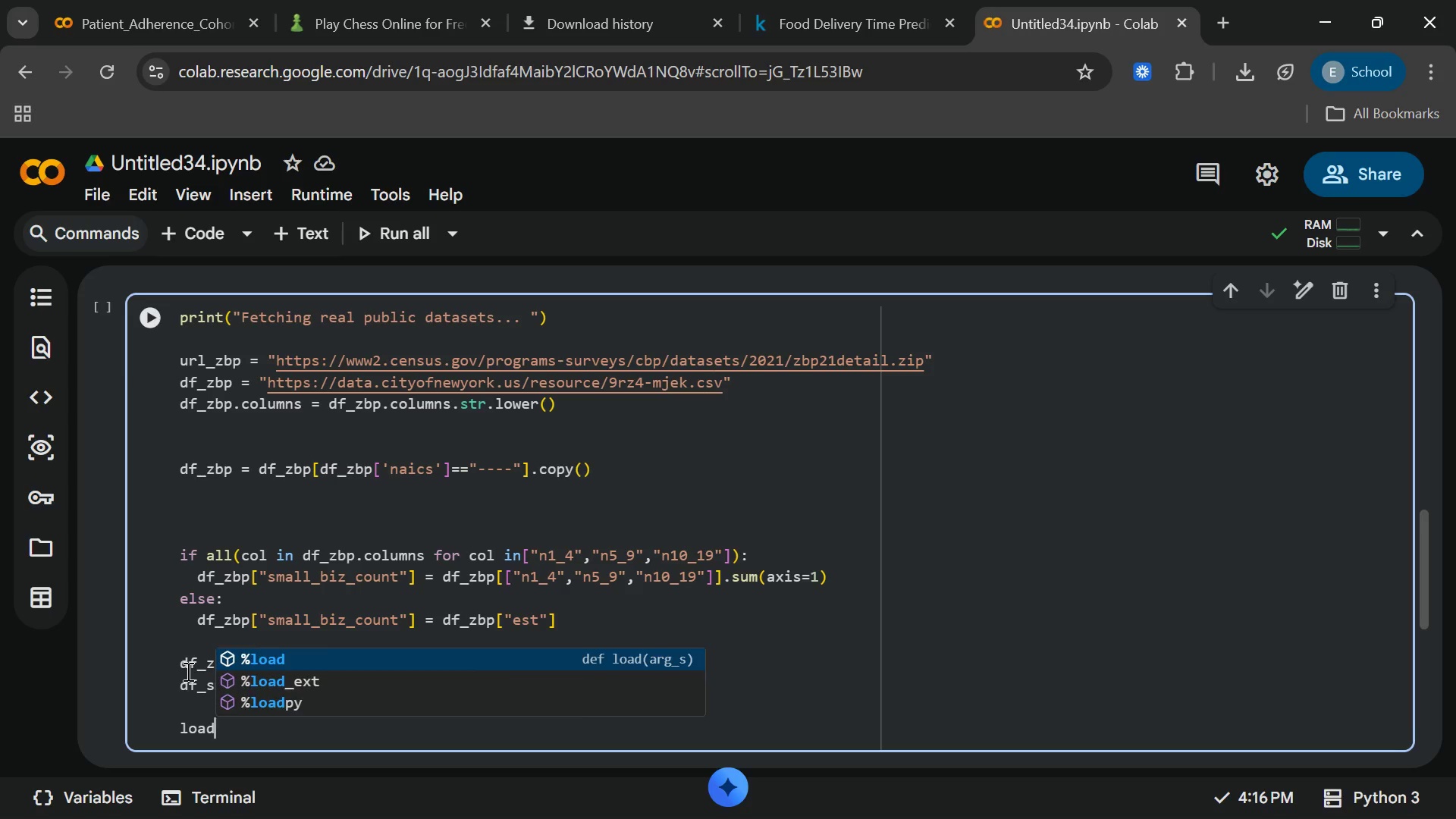 
left_click([187, 671])
 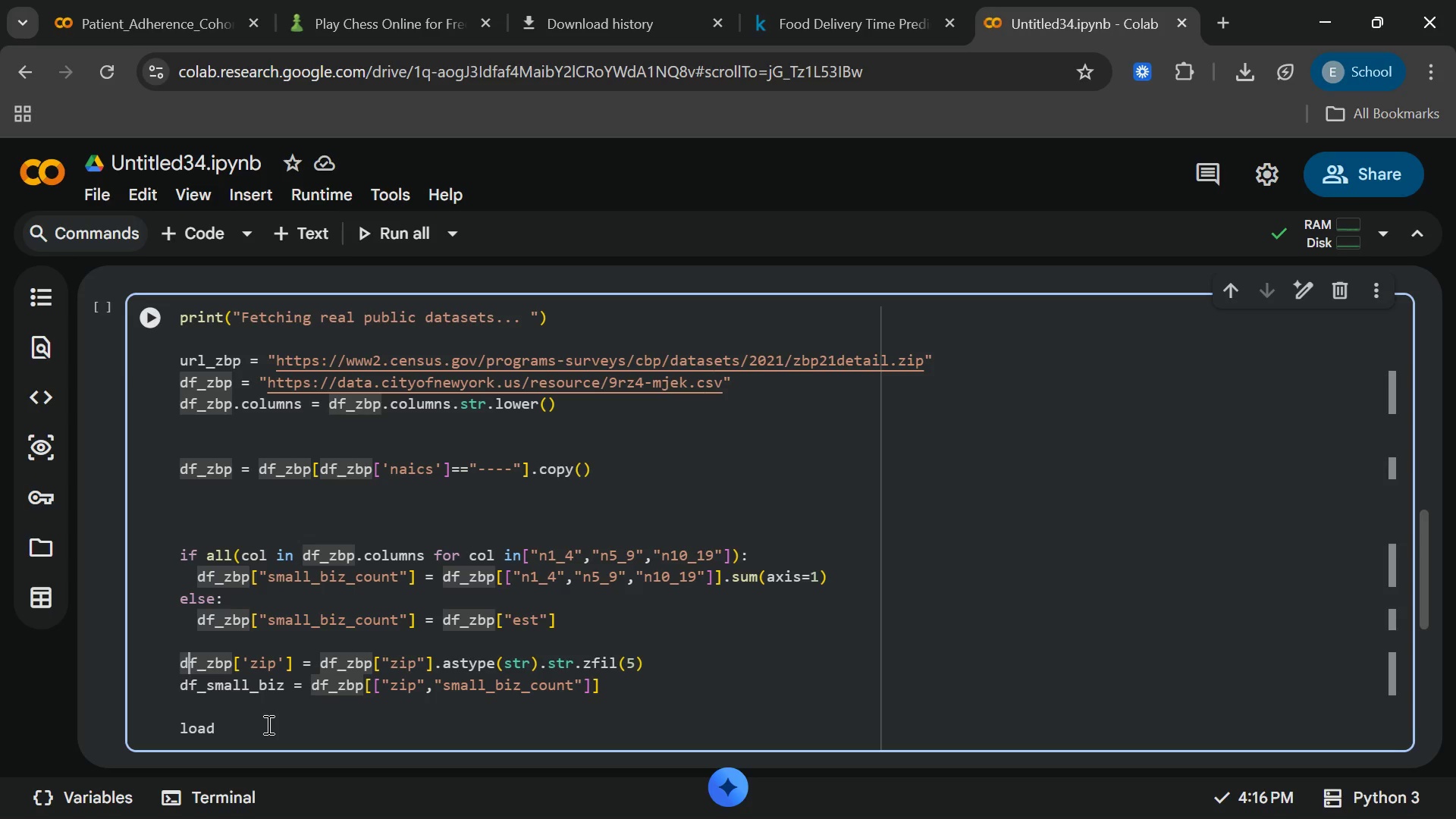 
left_click([267, 724])
 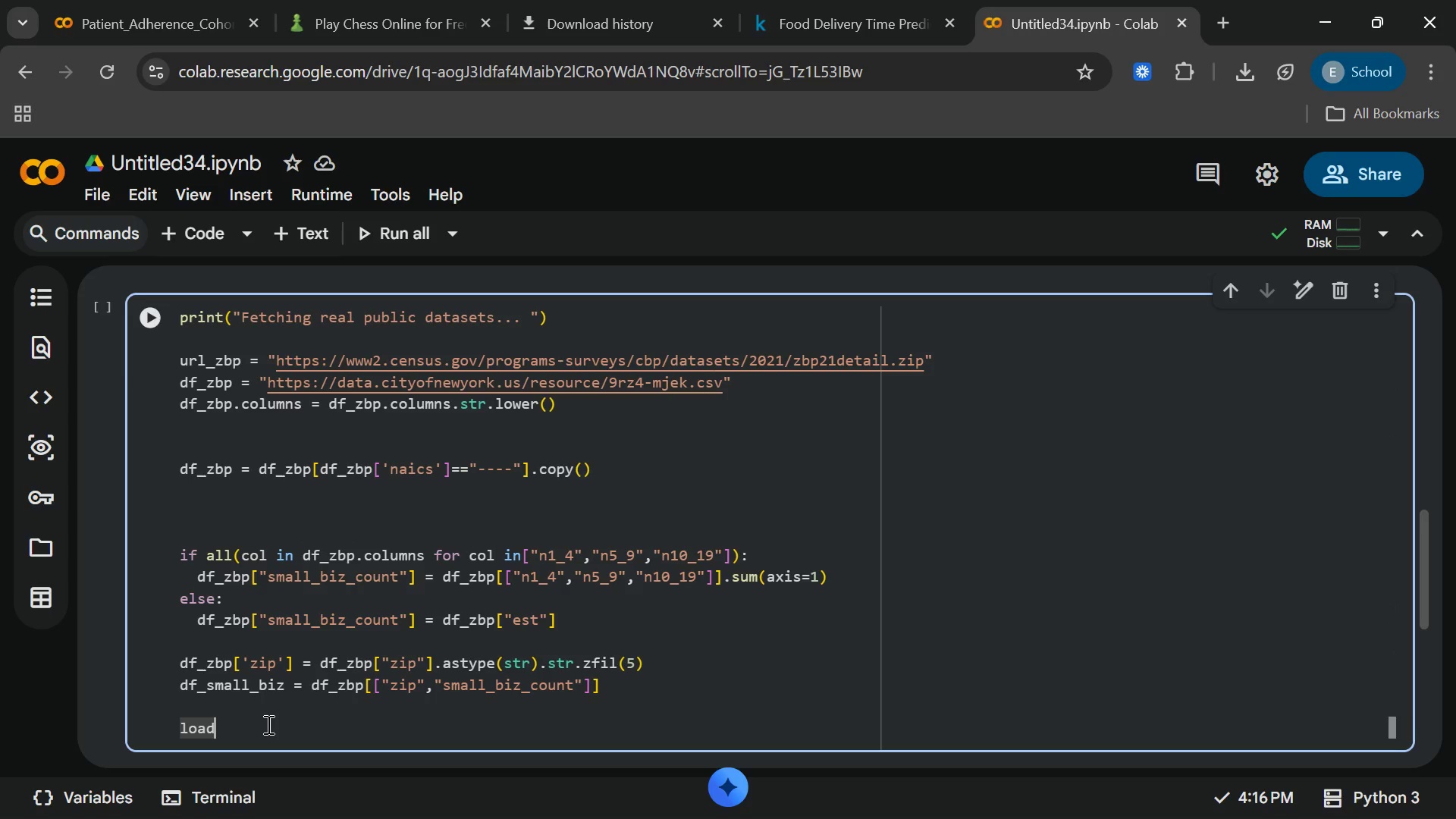 
wait(6.69)
 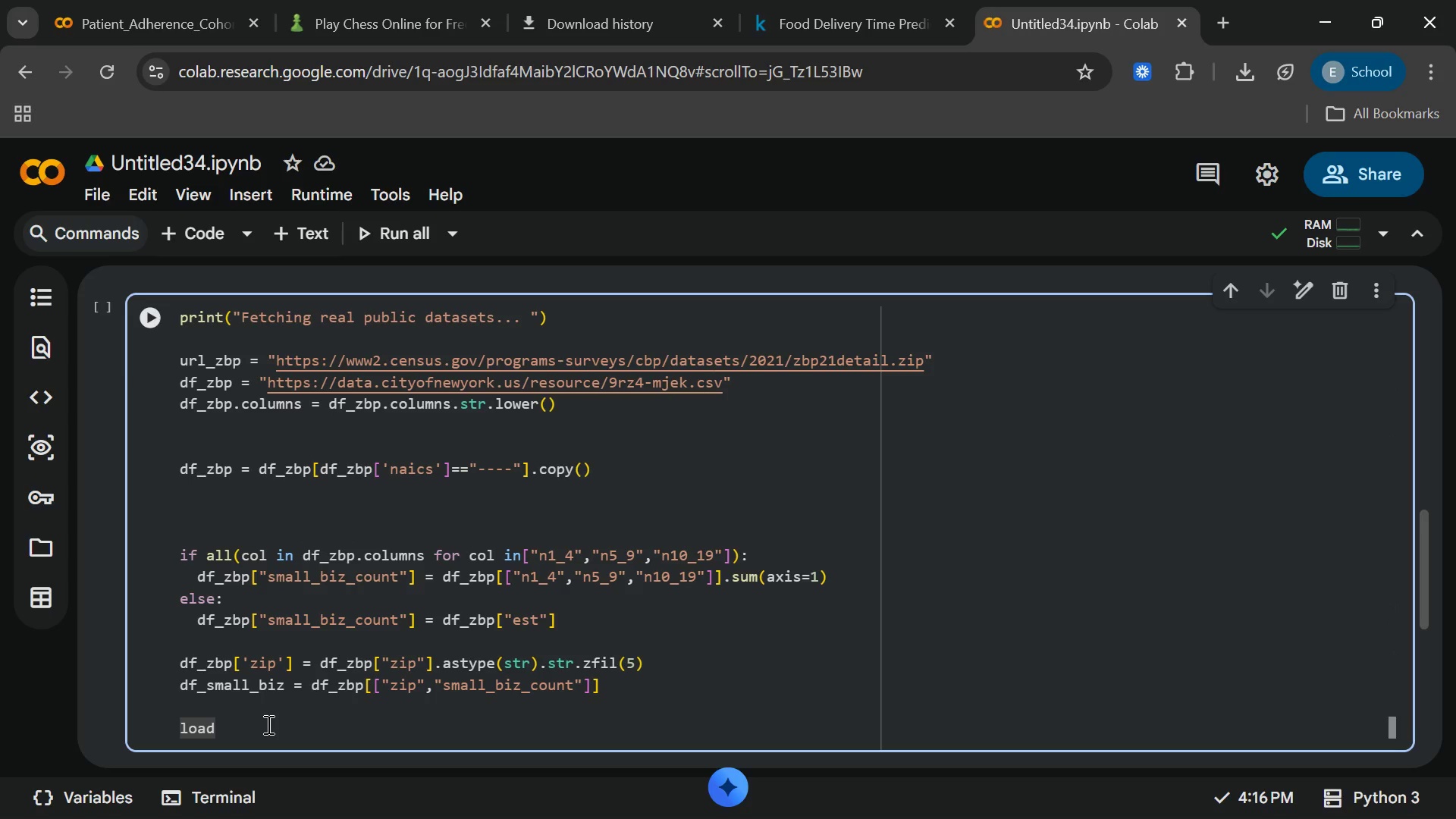 
hold_key(key=Backspace, duration=0.67)
 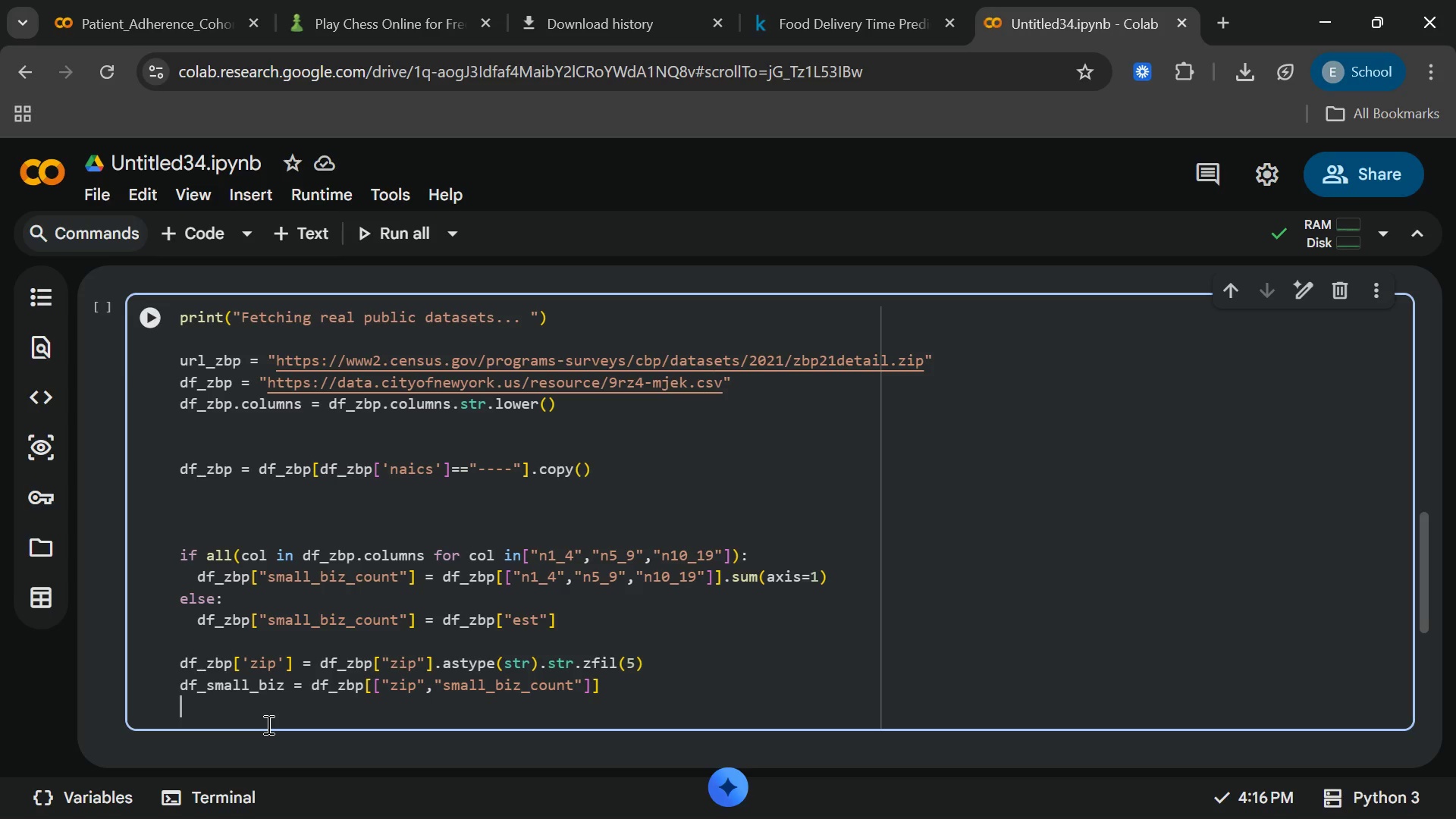 
type(url_pop)
 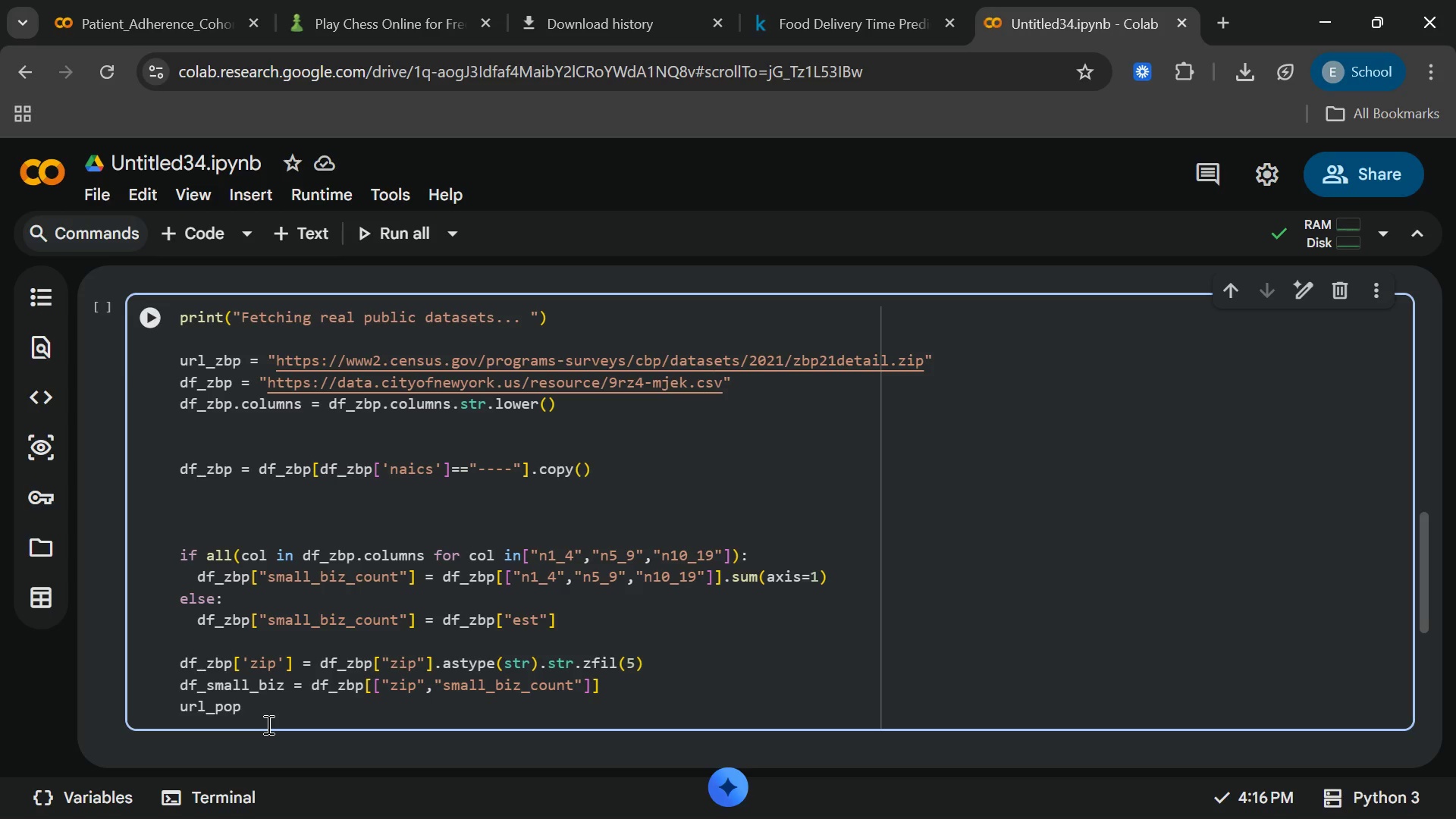 
left_click([618, 695])
 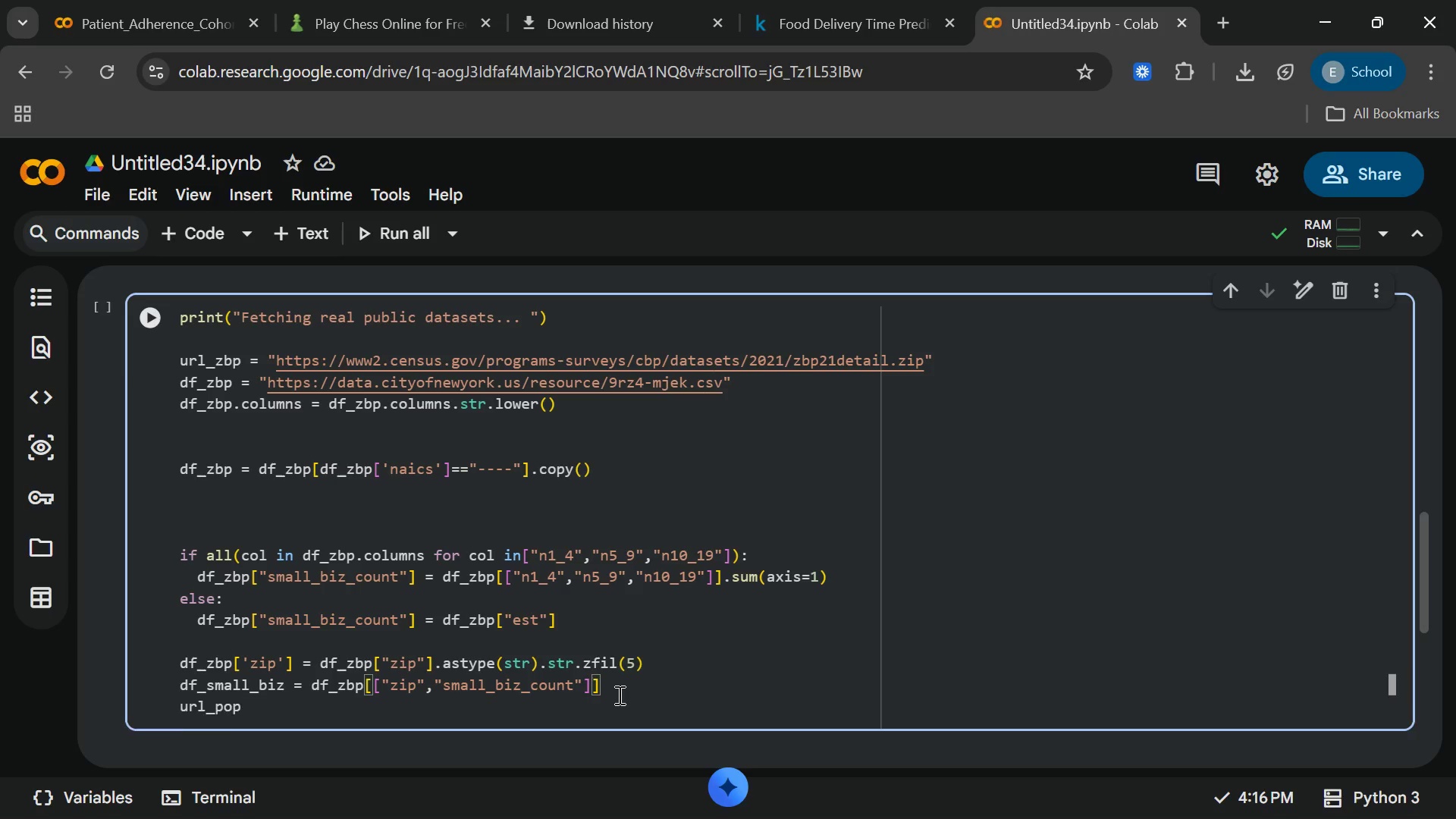 
key(Enter)
 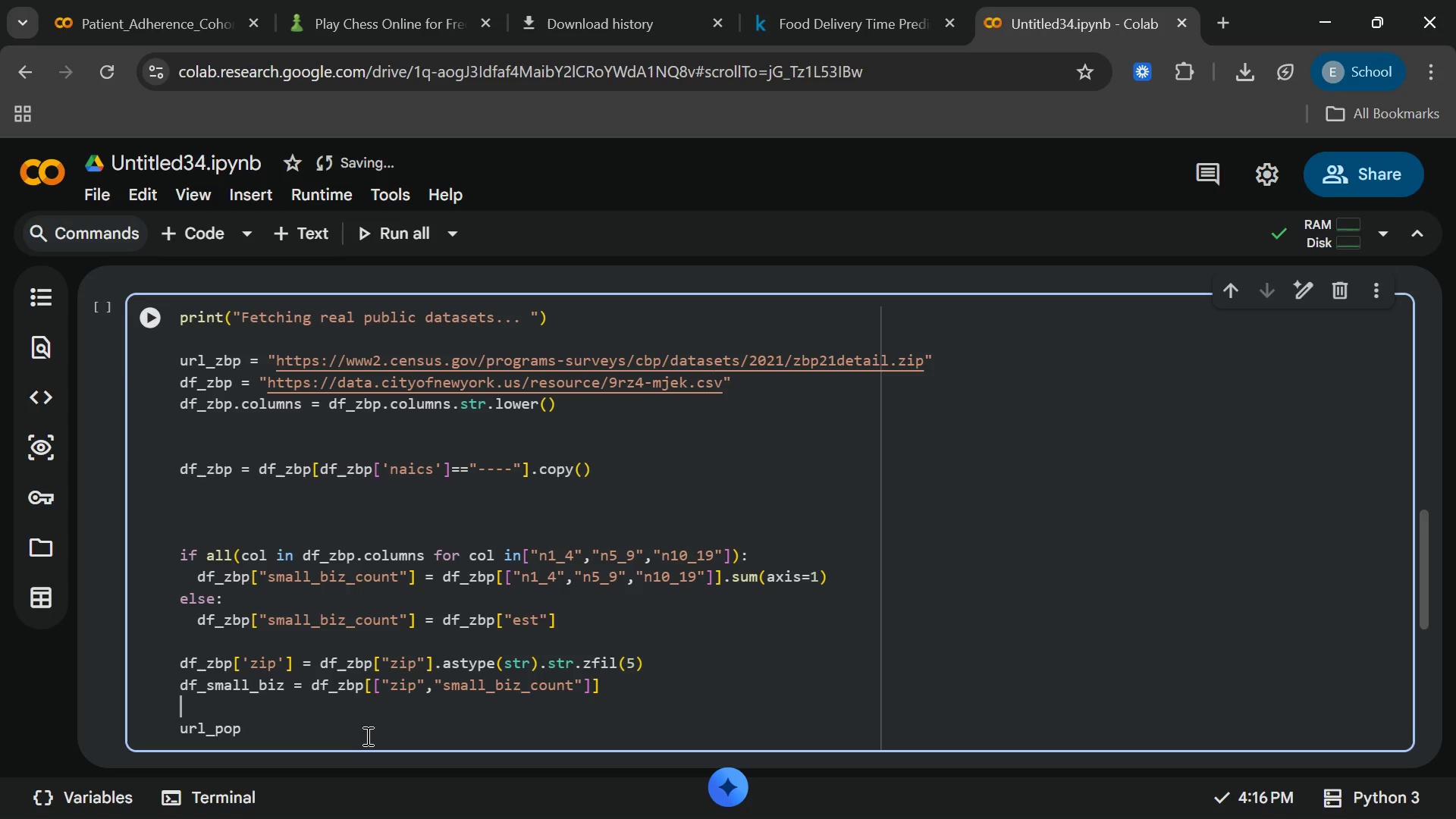 
left_click([361, 736])
 